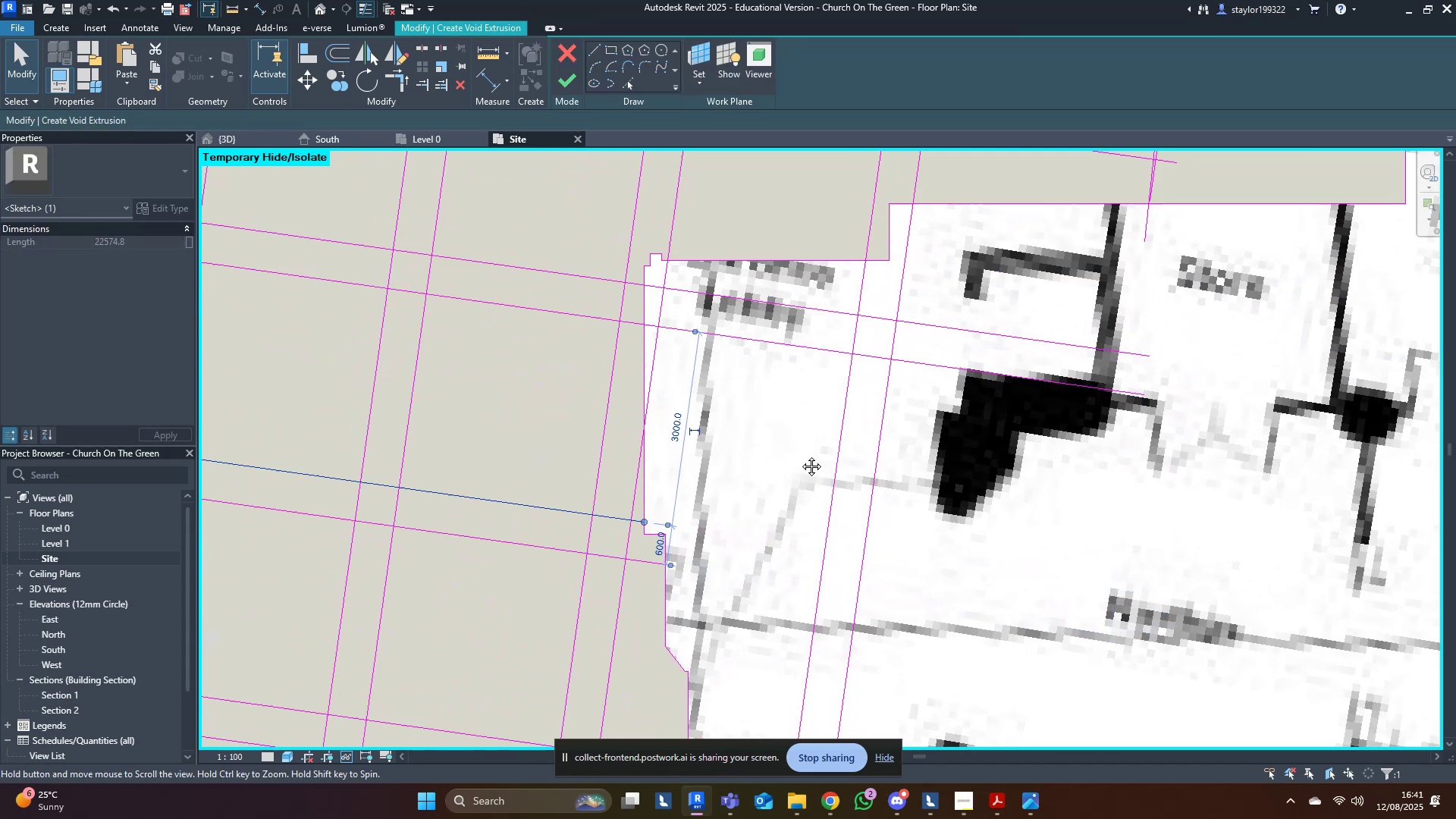 
hold_key(key=ShiftLeft, duration=1.08)
 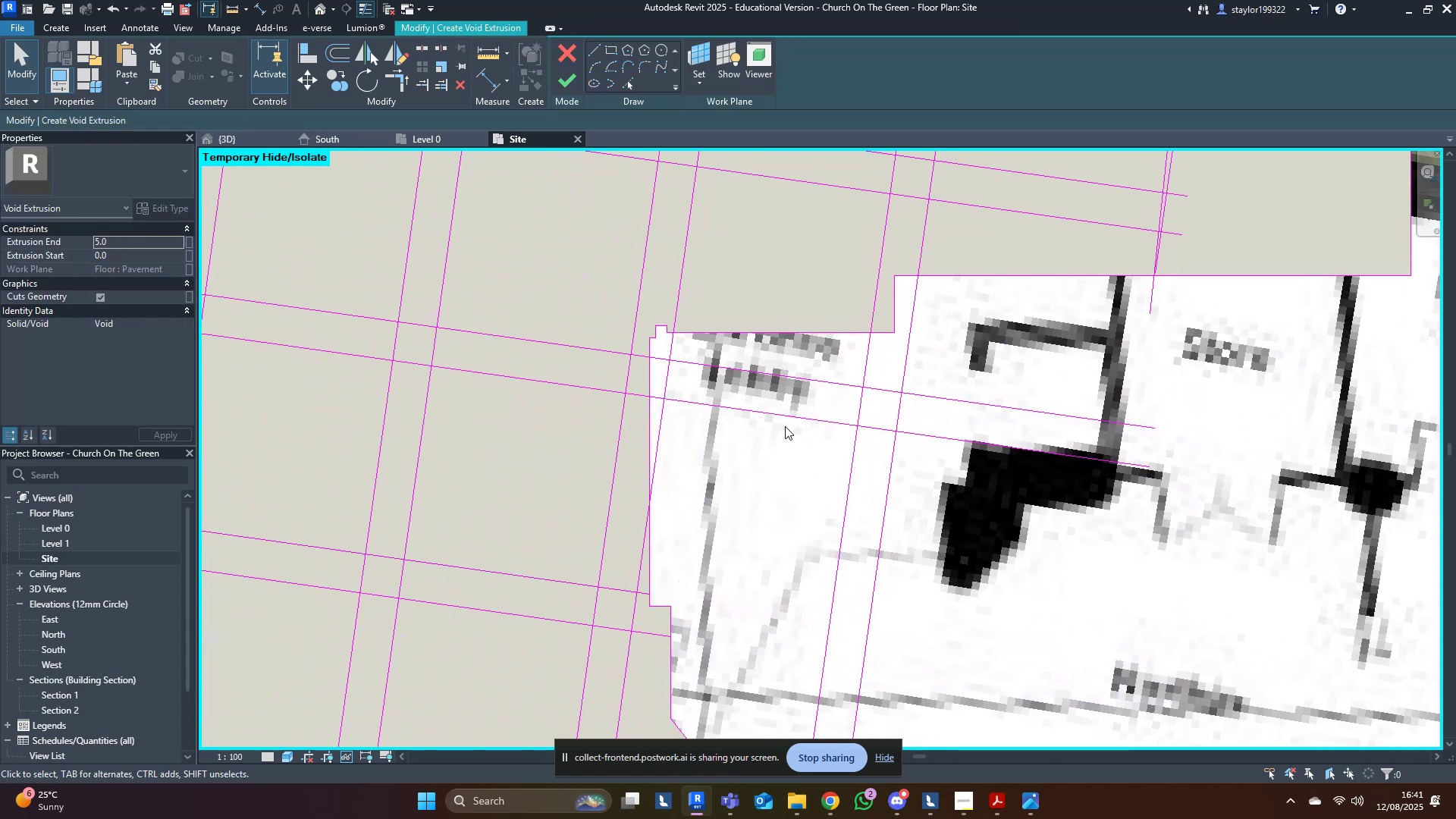 
double_click([788, 418])
 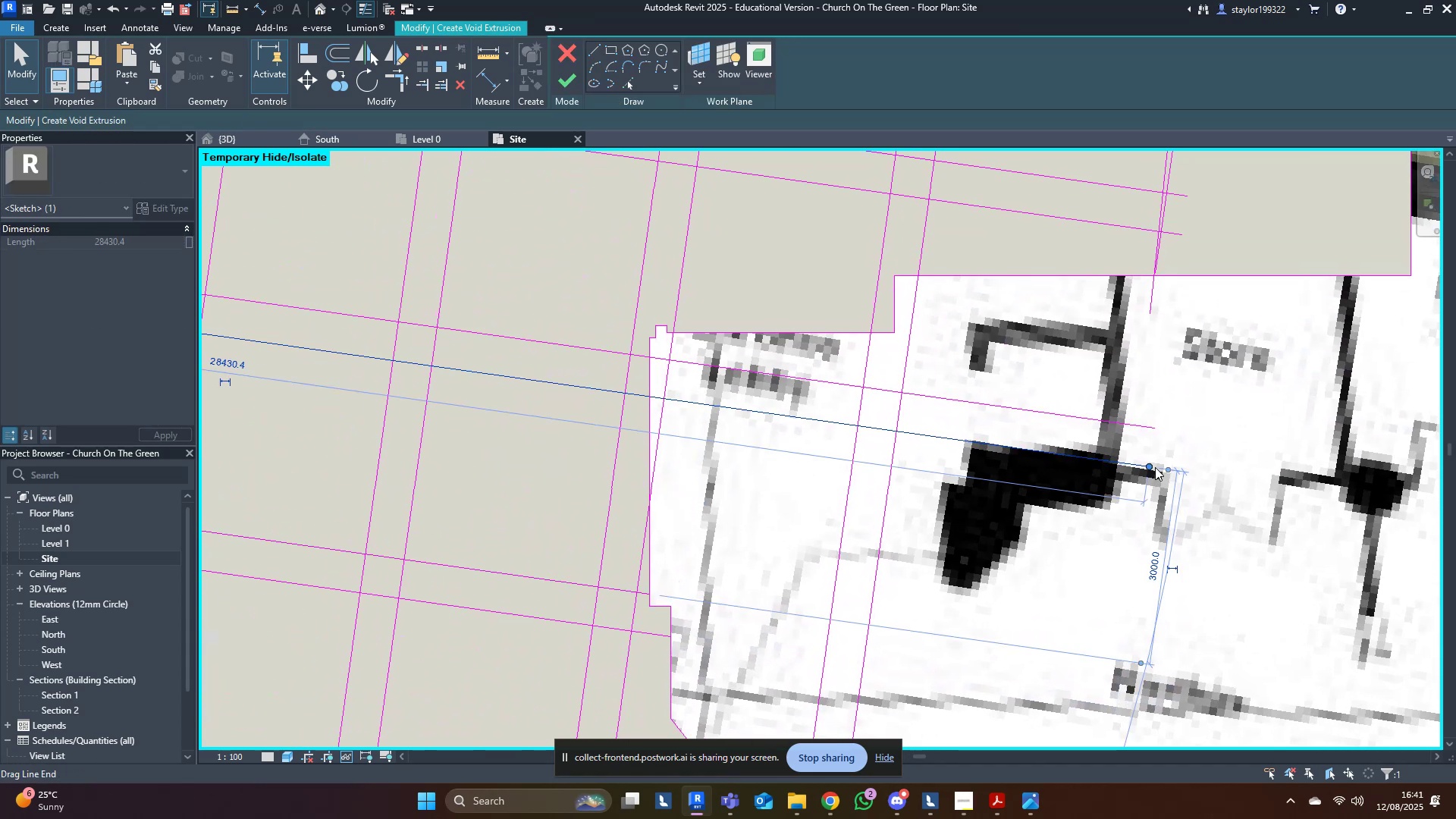 
left_click_drag(start_coordinate=[1155, 467], to_coordinate=[645, 391])
 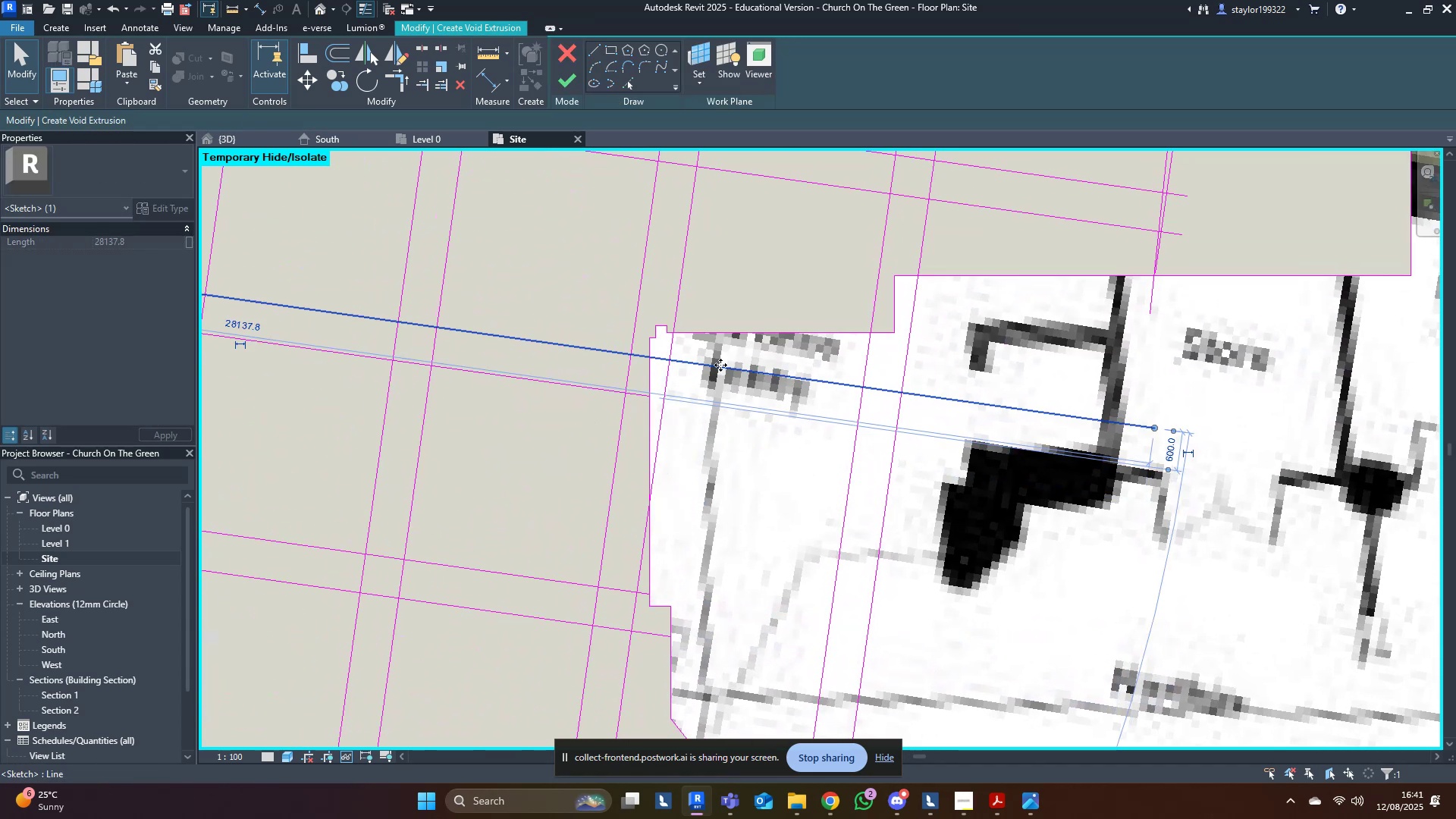 
hold_key(key=ShiftLeft, duration=0.88)
 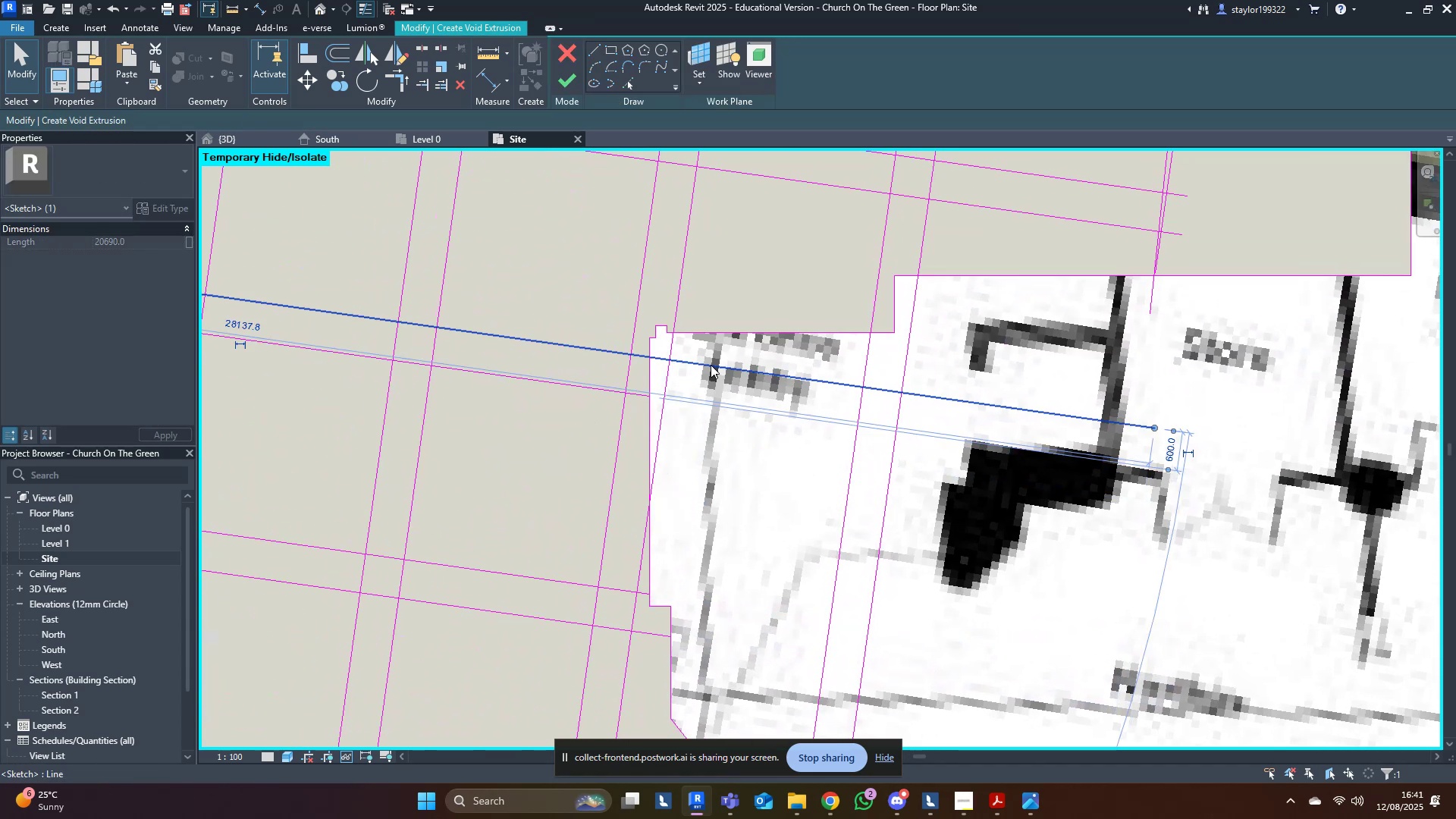 
left_click([711, 365])
 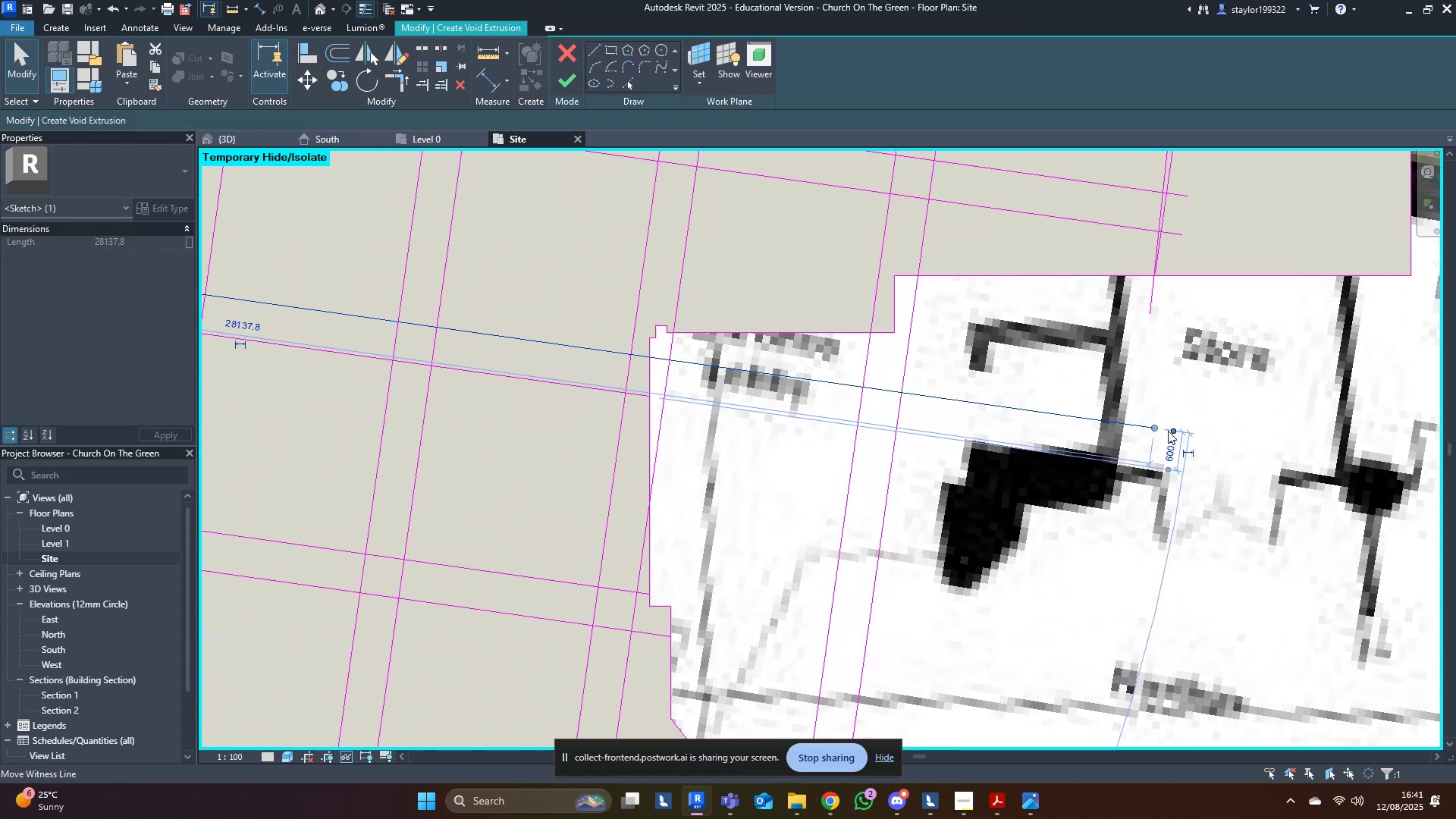 
left_click_drag(start_coordinate=[1155, 430], to_coordinate=[651, 362])
 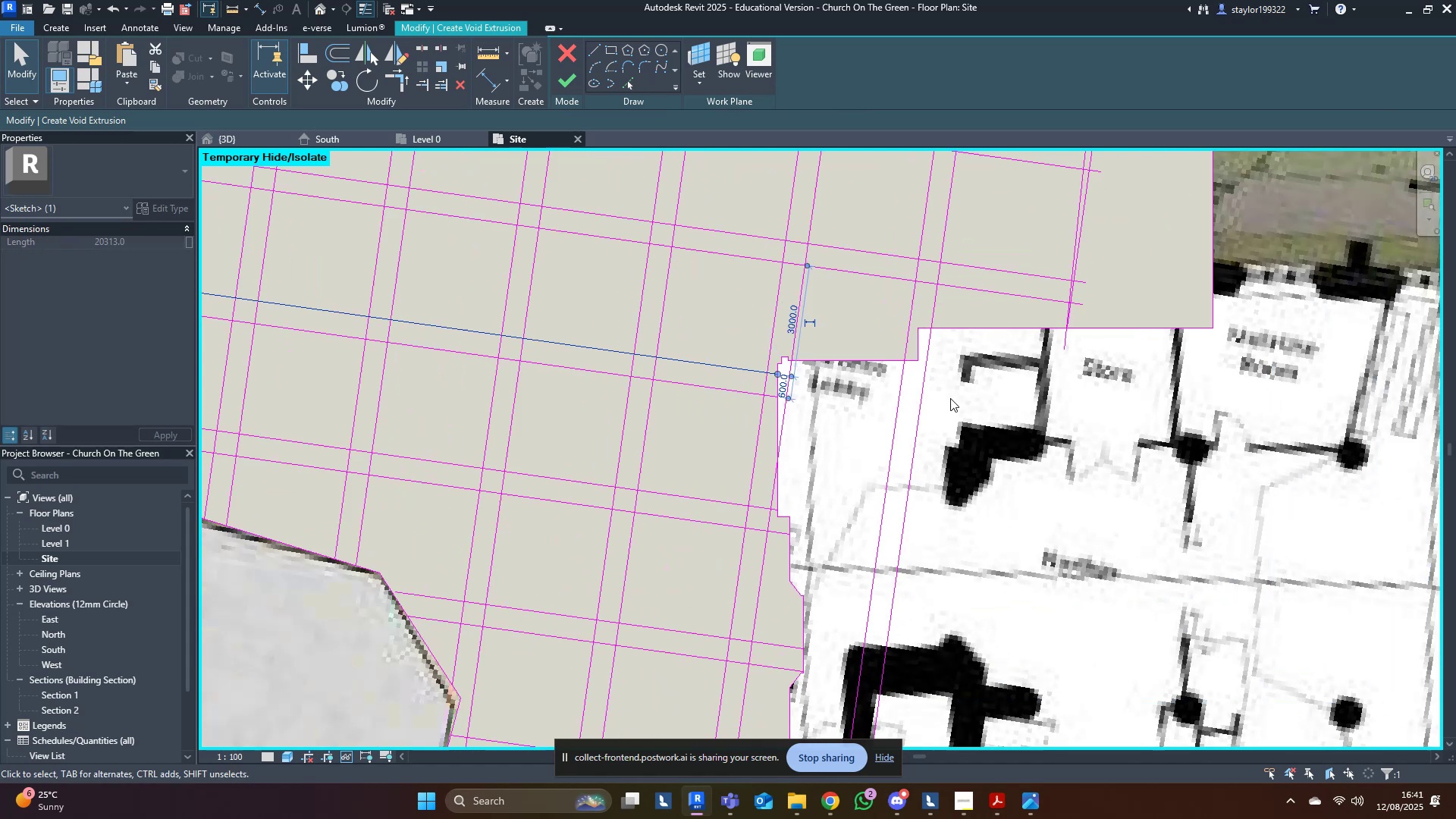 
hold_key(key=ShiftLeft, duration=1.44)
 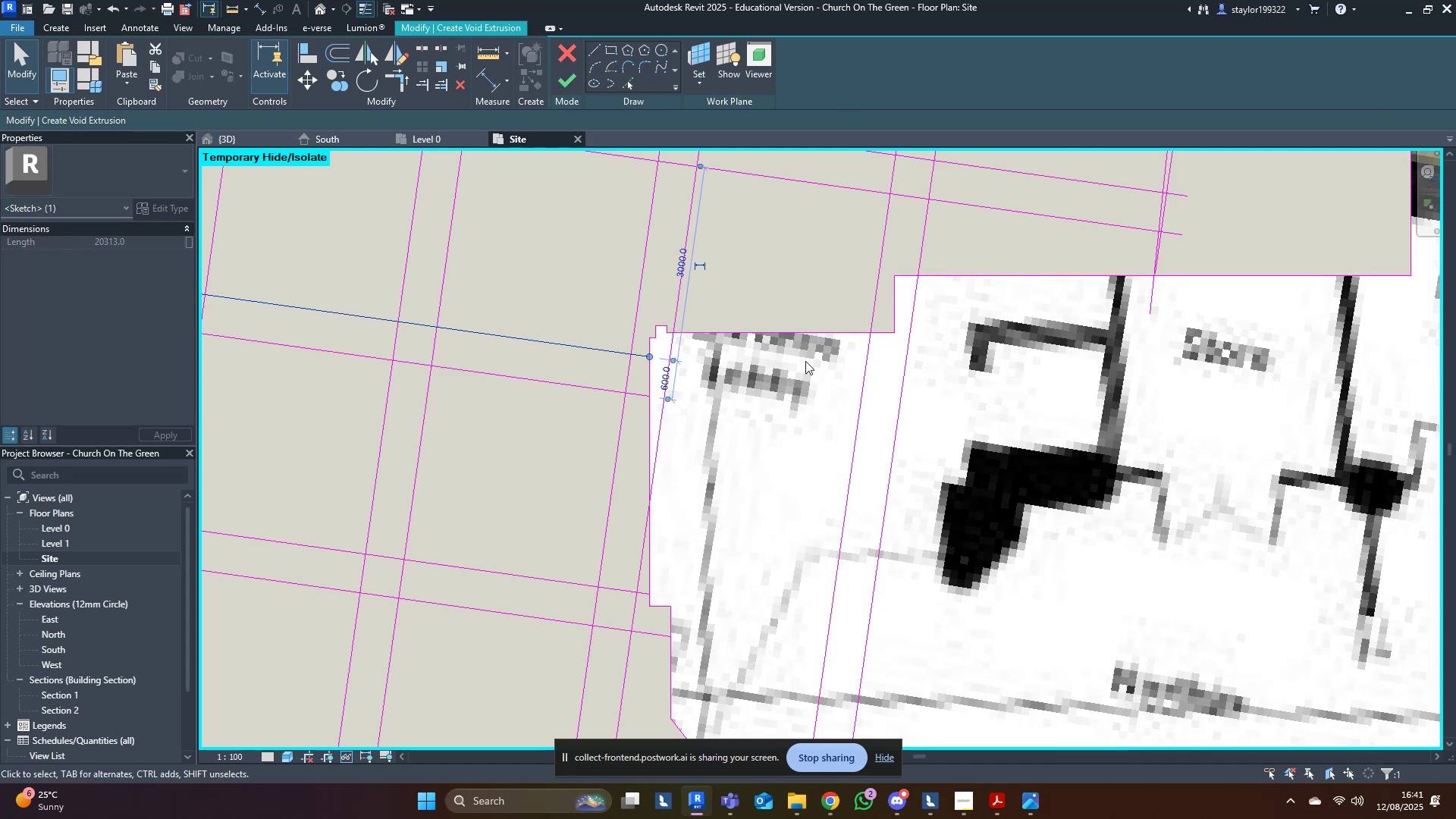 
scroll: coordinate [1059, 626], scroll_direction: down, amount: 8.0
 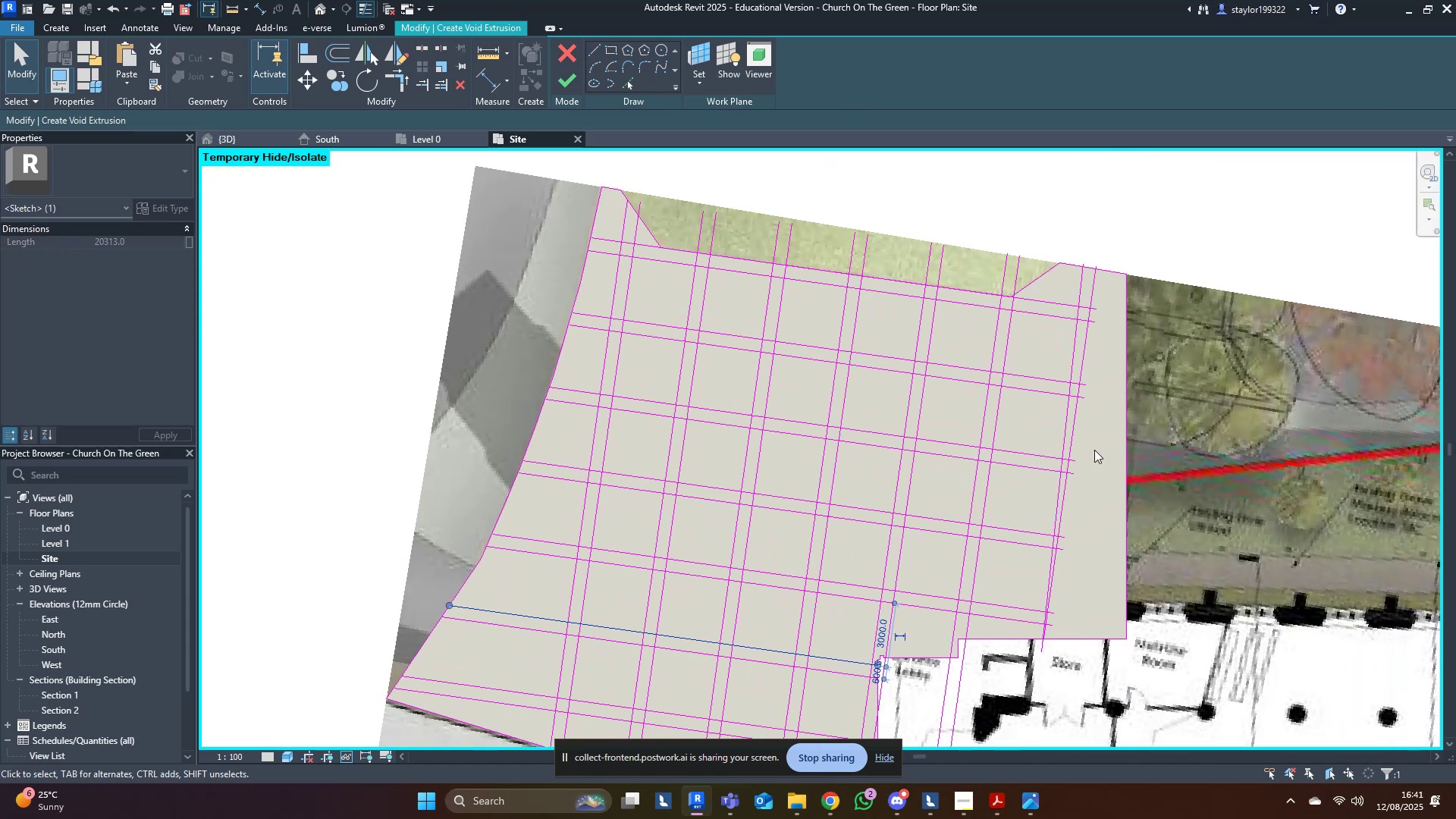 
left_click([1081, 287])
 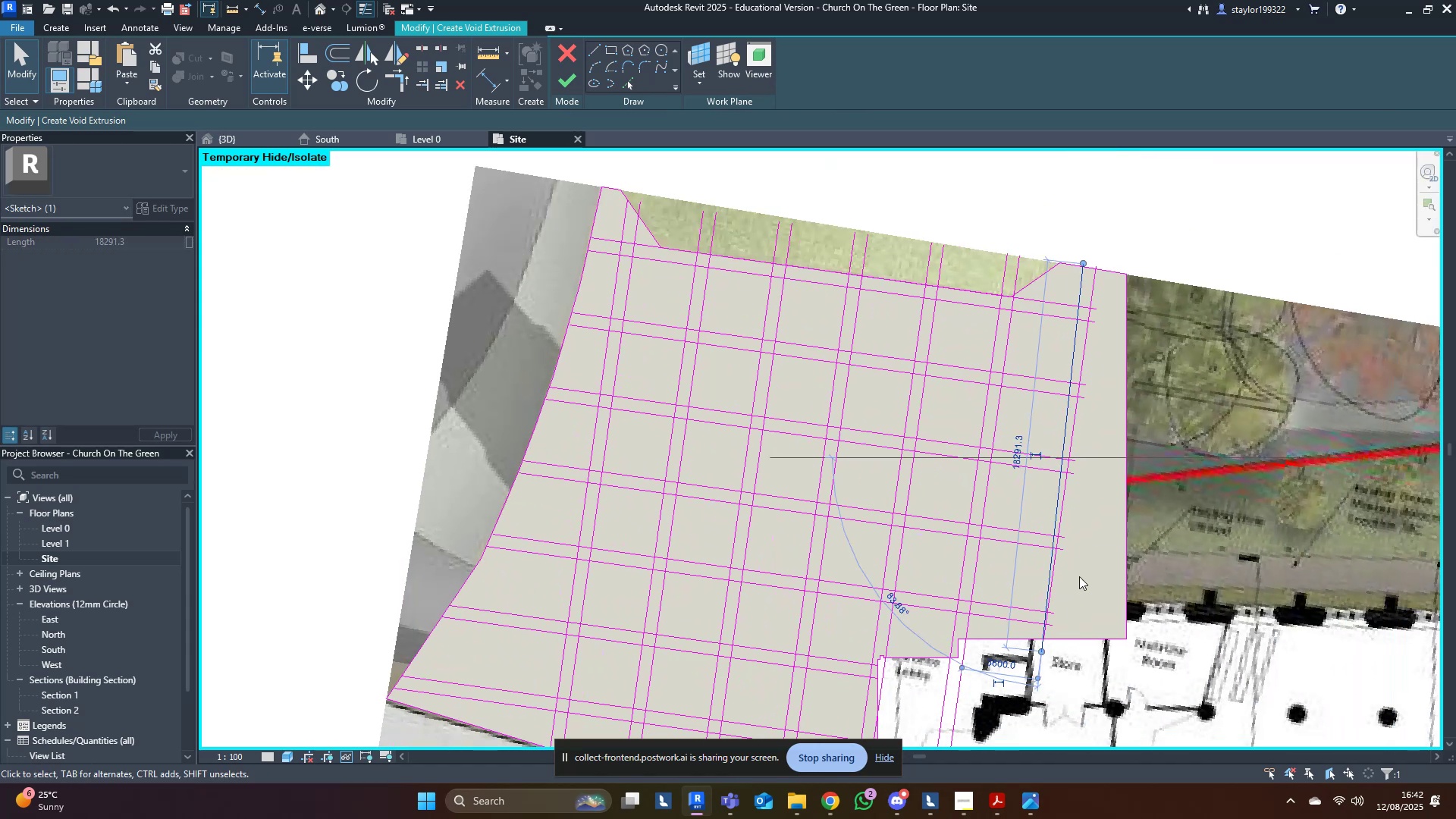 
scroll: coordinate [1065, 615], scroll_direction: up, amount: 3.0
 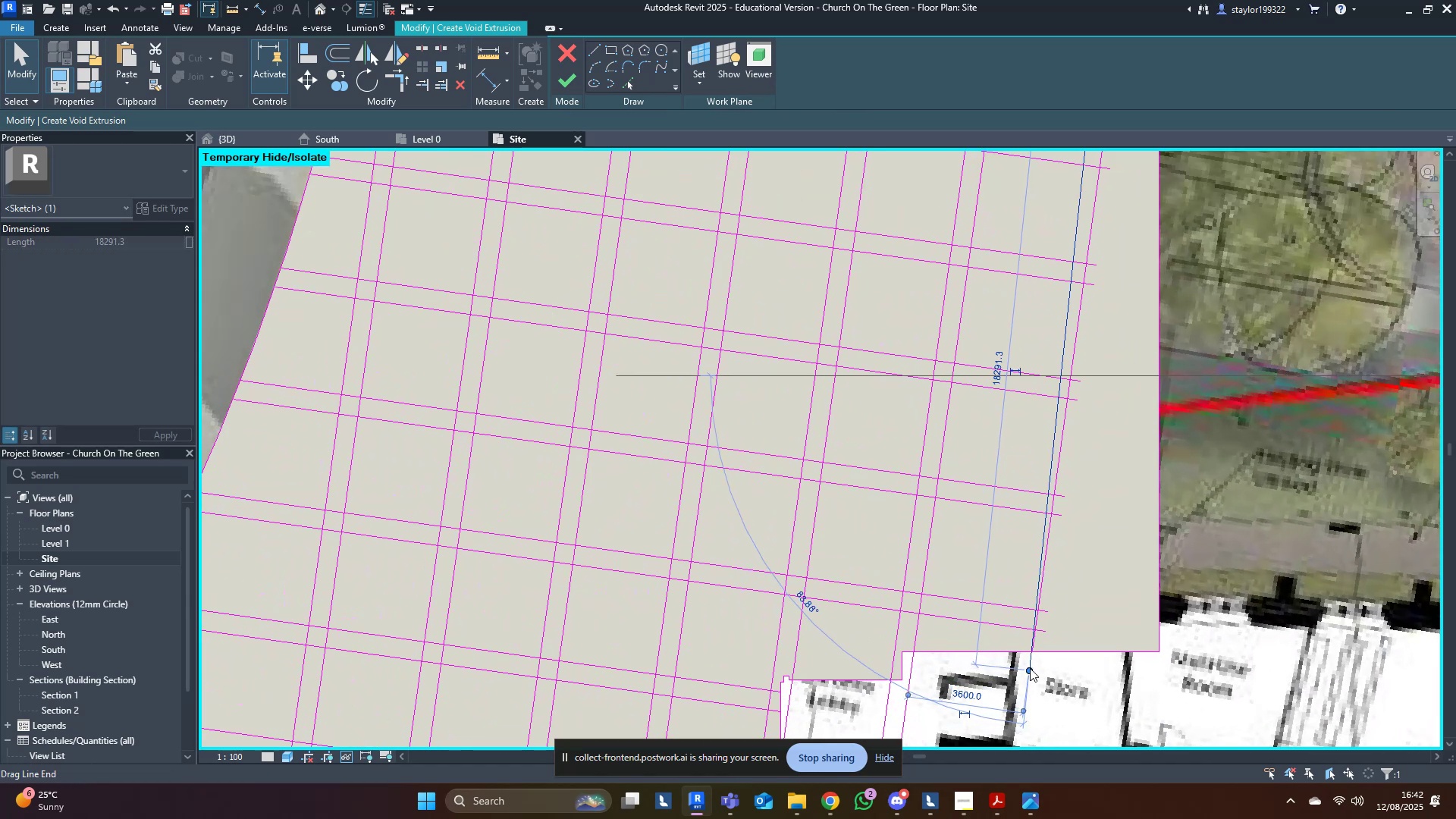 
left_click_drag(start_coordinate=[1029, 668], to_coordinate=[1007, 657])
 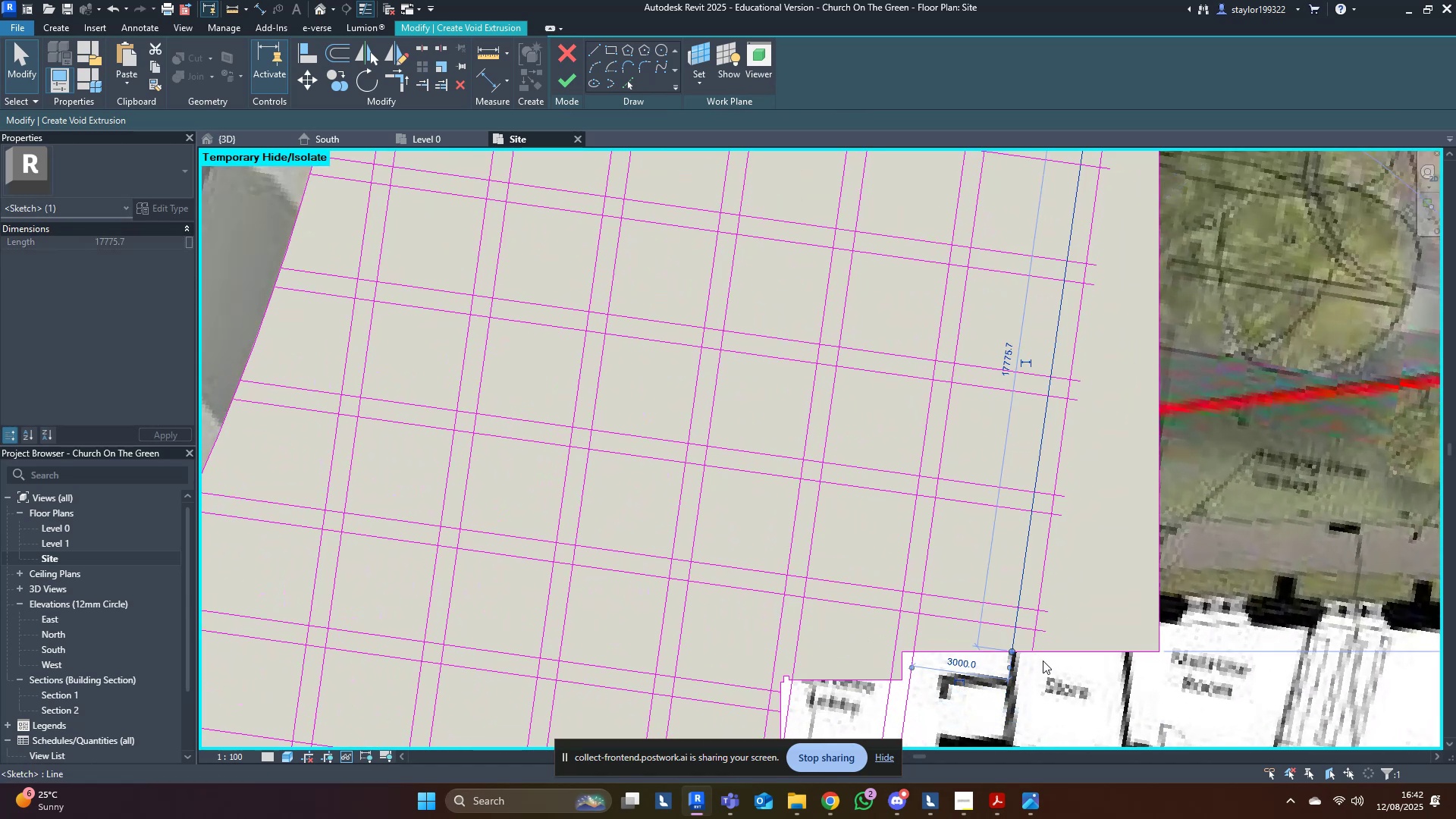 
left_click([1059, 701])
 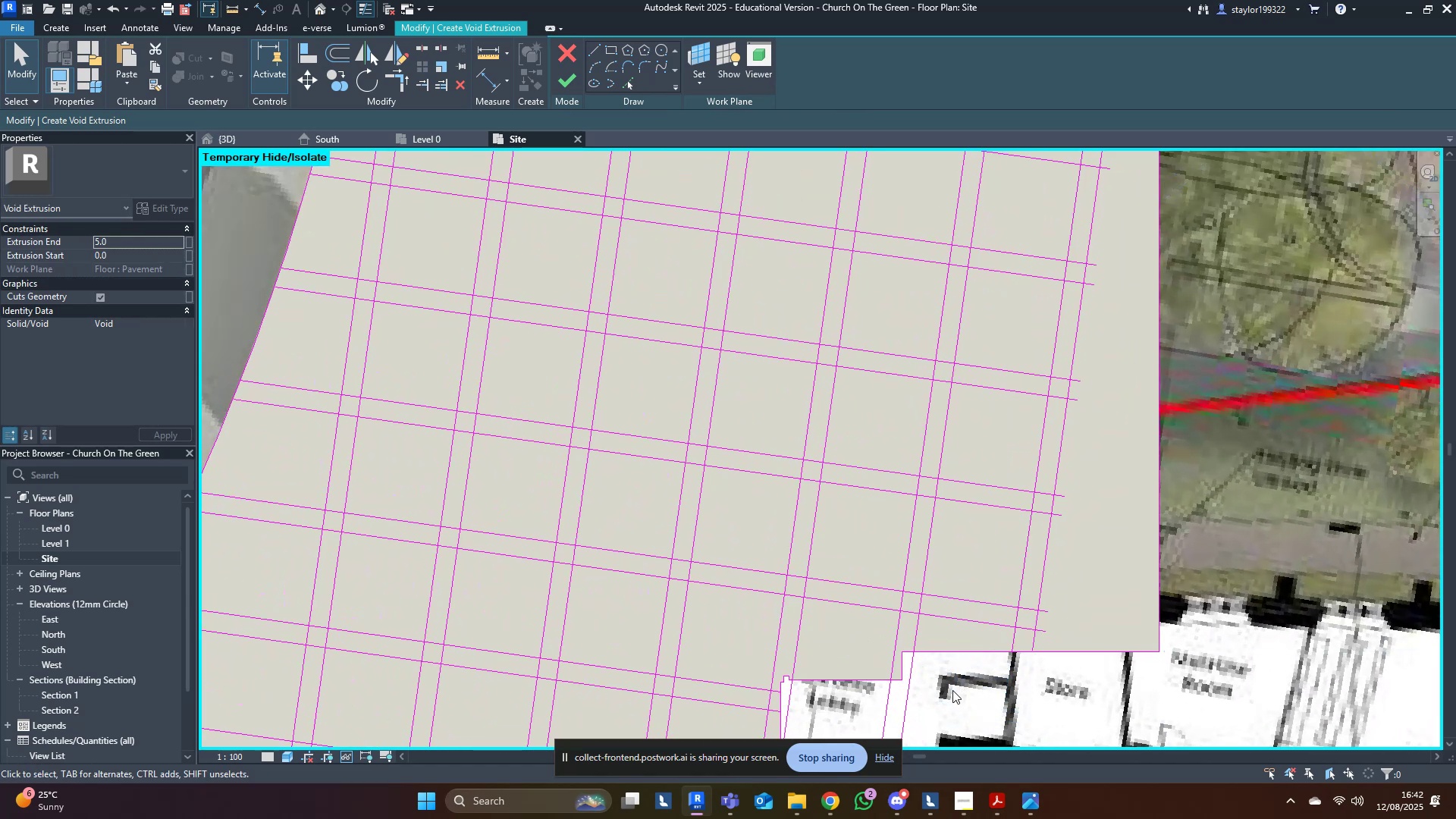 
scroll: coordinate [952, 690], scroll_direction: down, amount: 4.0
 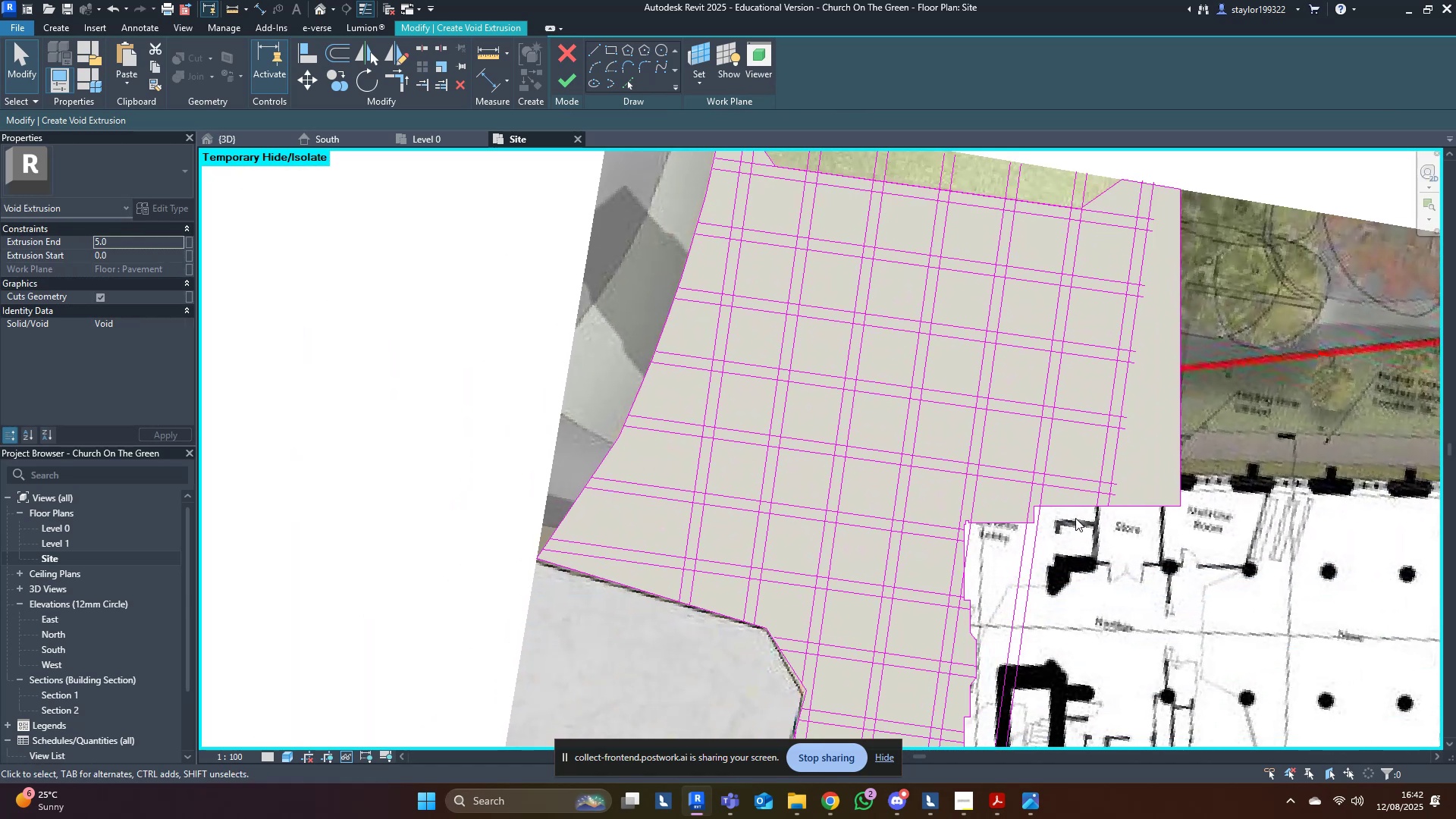 
scroll: coordinate [1040, 592], scroll_direction: up, amount: 3.0
 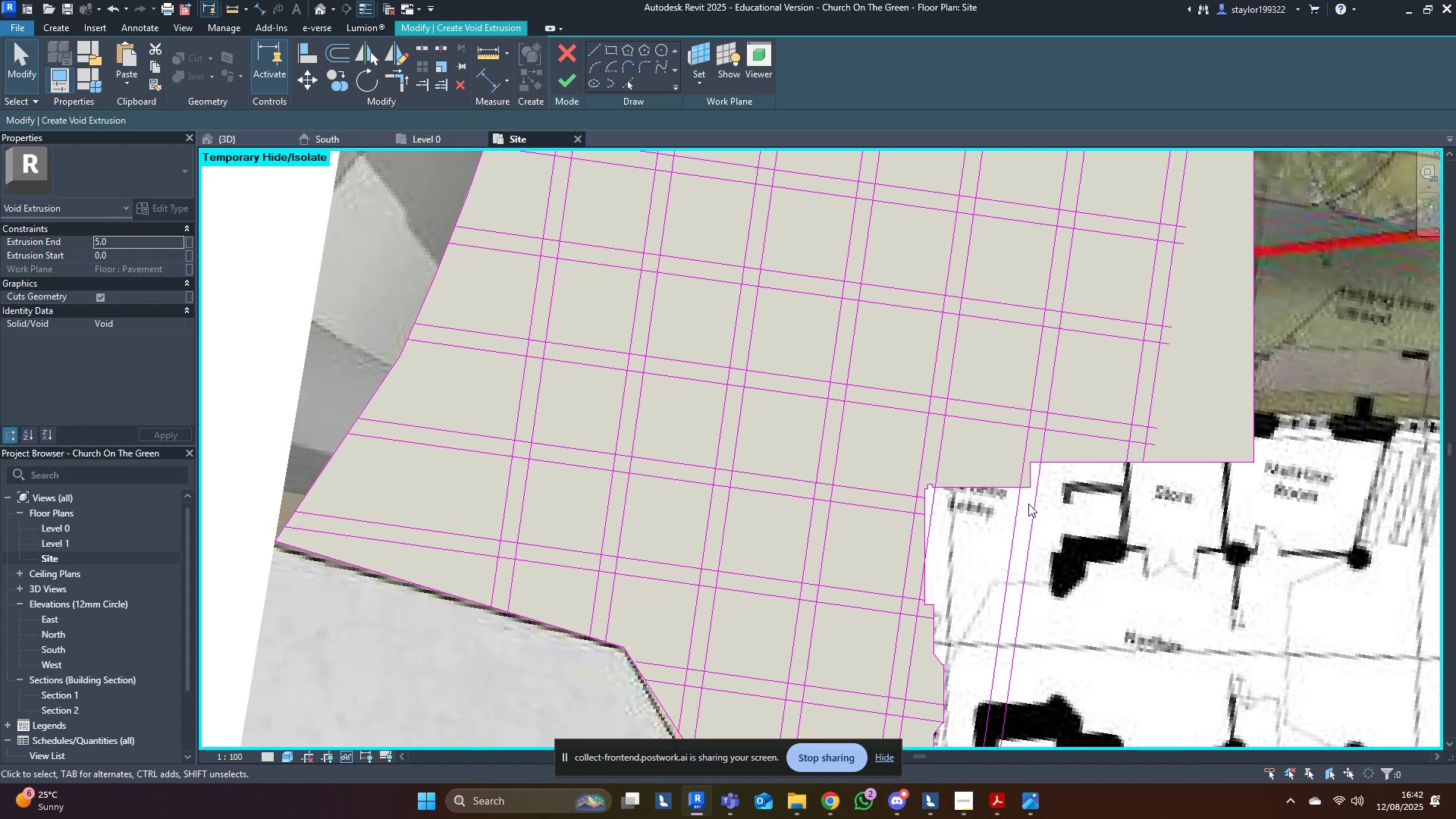 
left_click([1028, 504])
 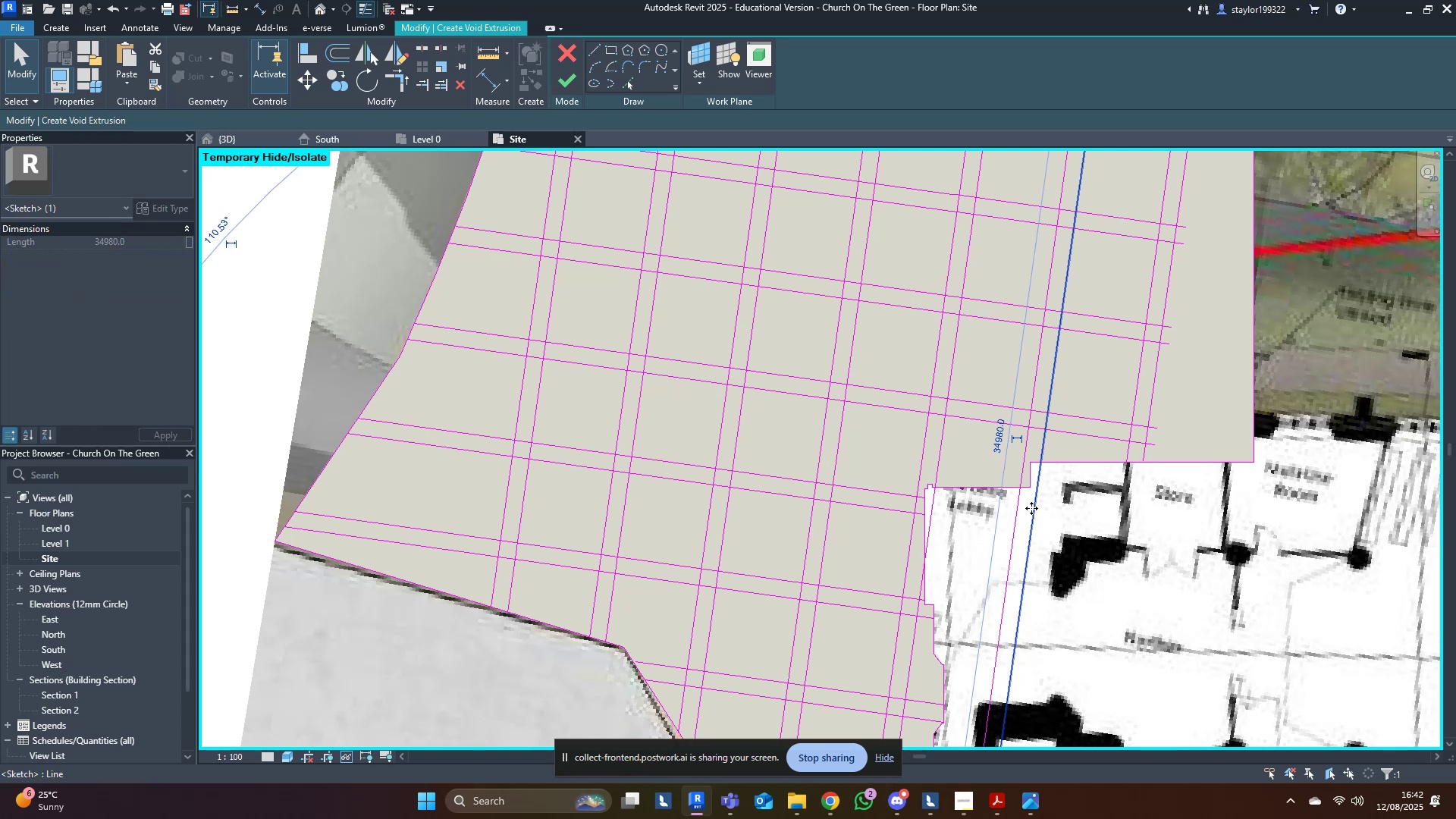 
scroll: coordinate [1028, 522], scroll_direction: down, amount: 3.0
 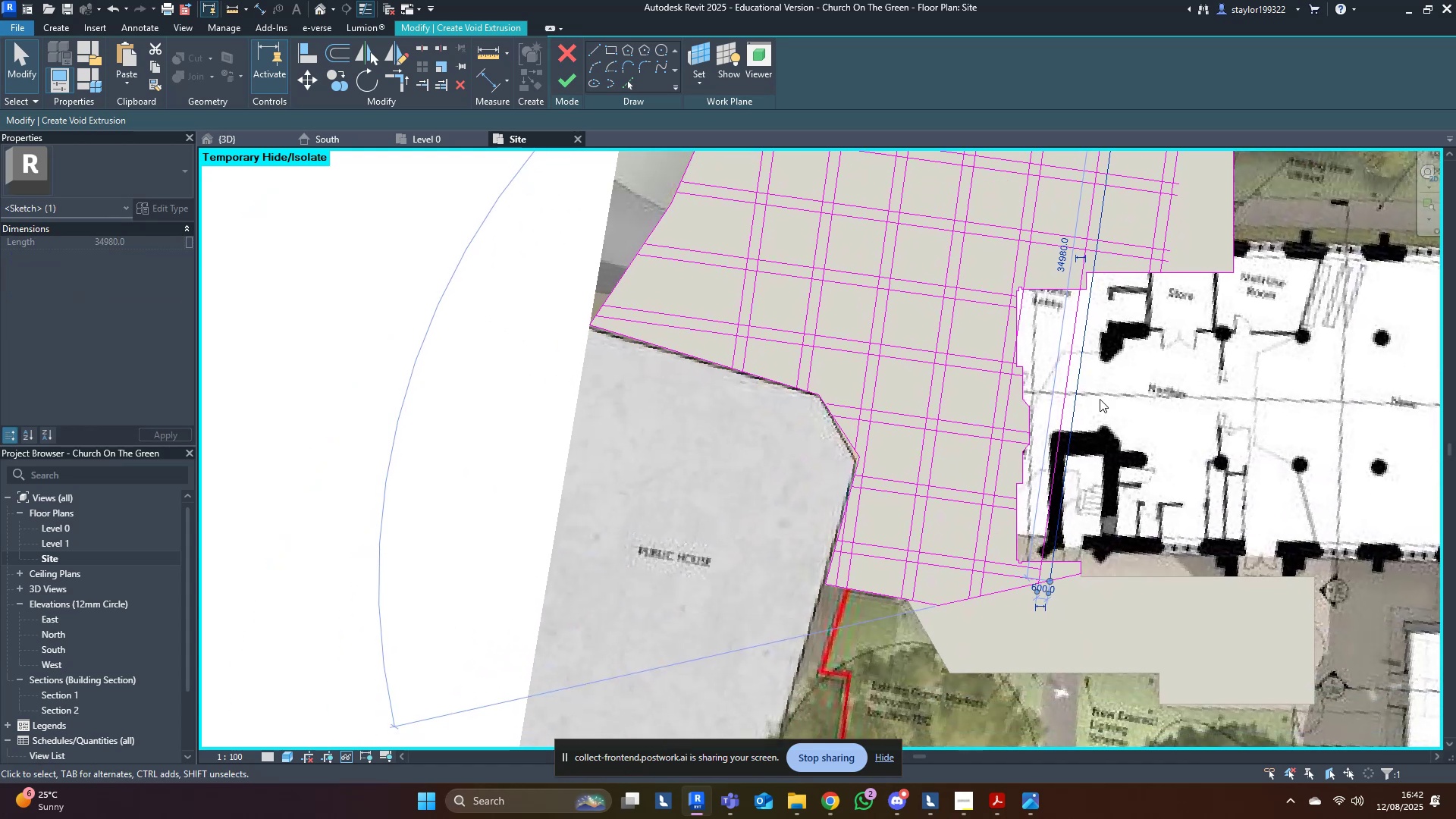 
left_click([1103, 401])
 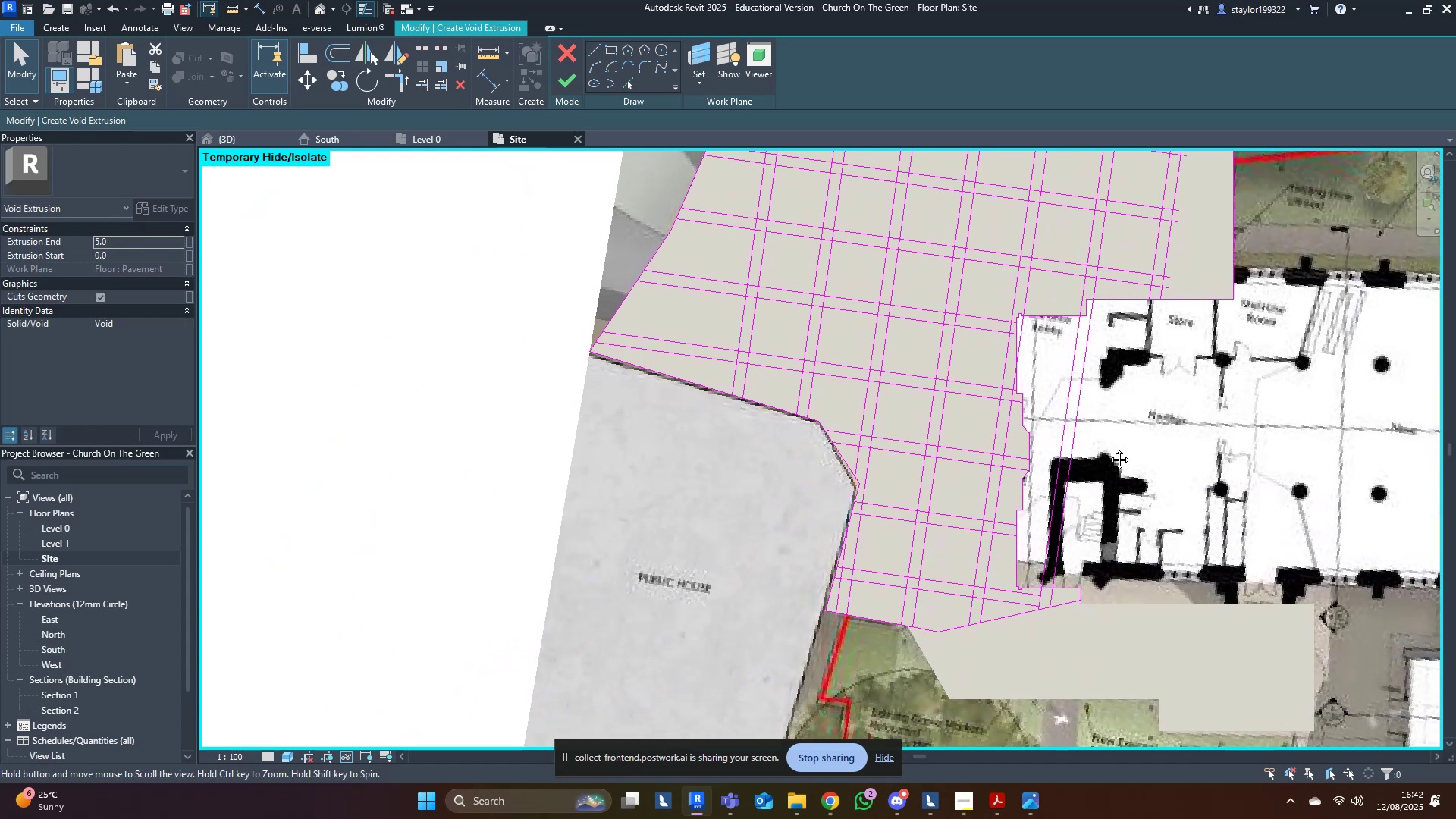 
type(sks)
 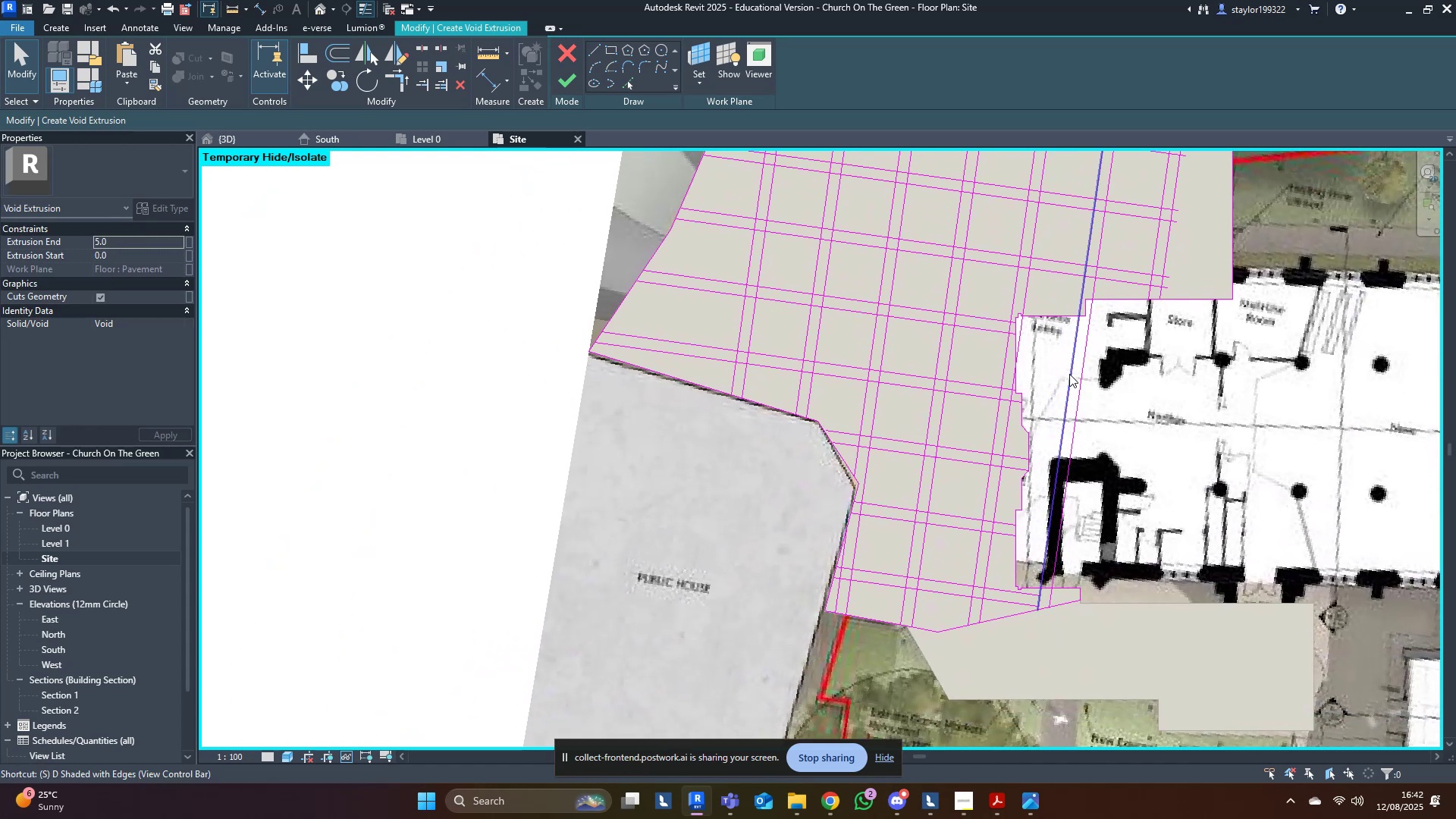 
left_click([1069, 374])
 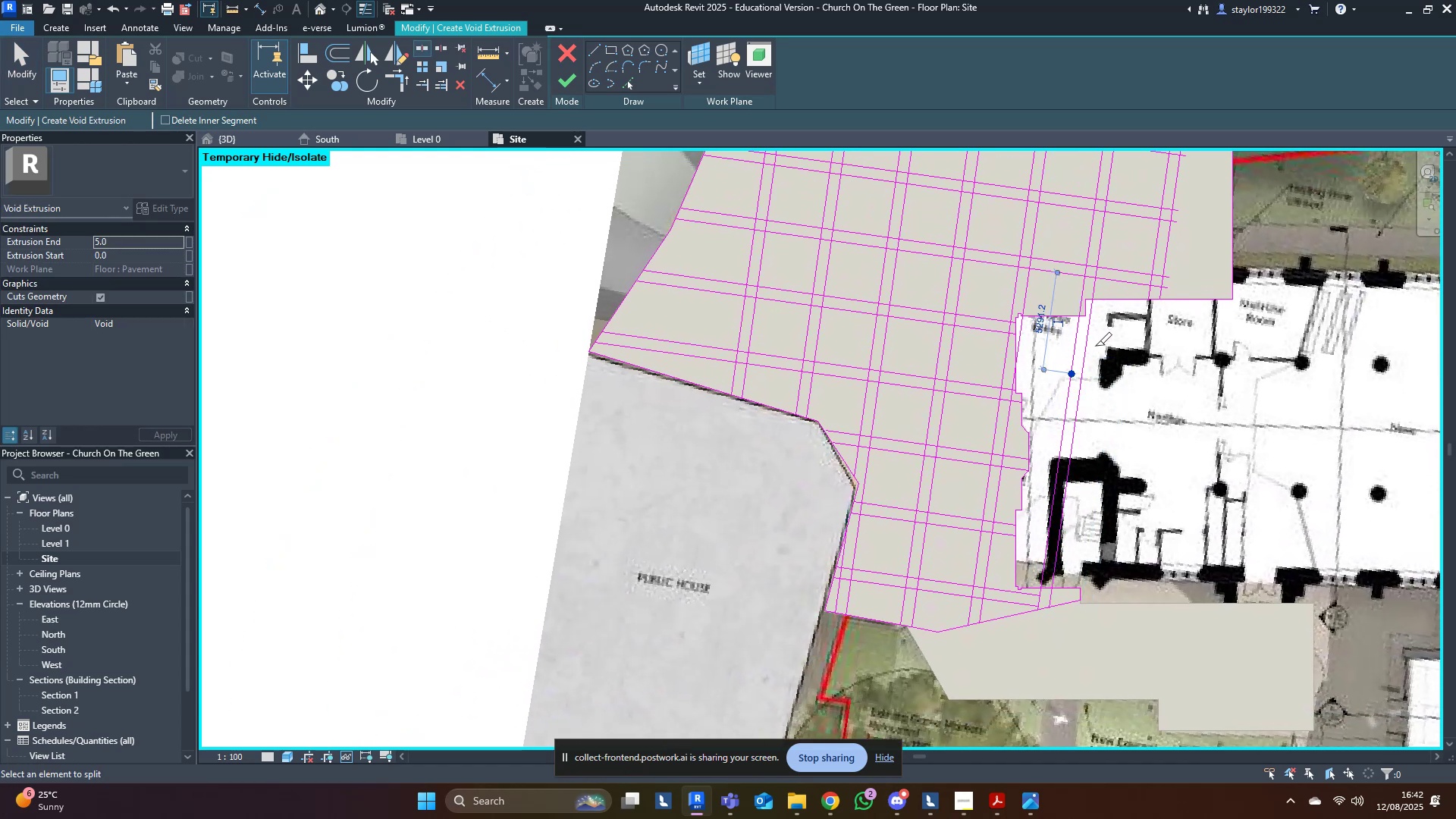 
left_click([1084, 350])
 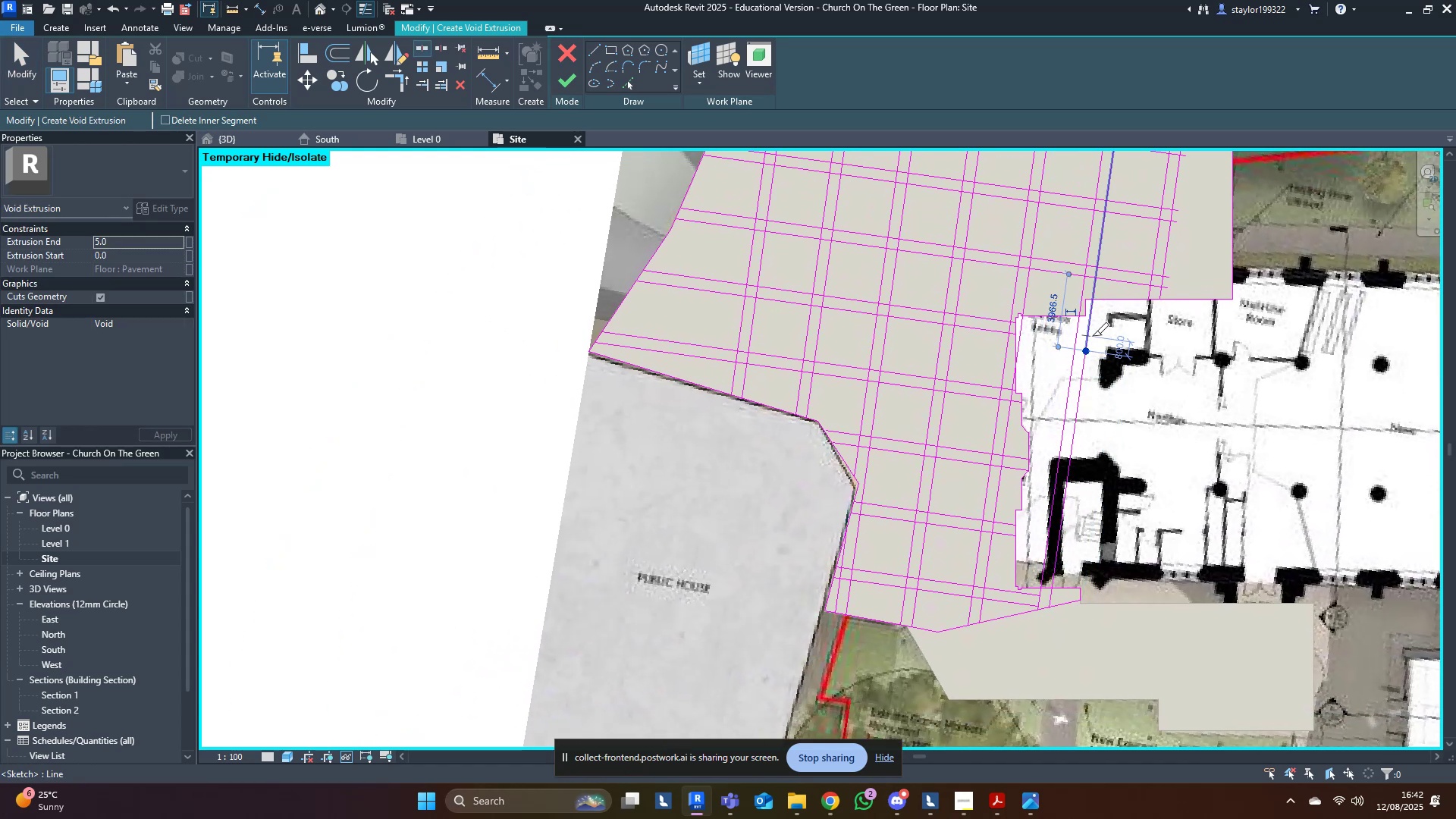 
scroll: coordinate [1092, 336], scroll_direction: up, amount: 3.0
 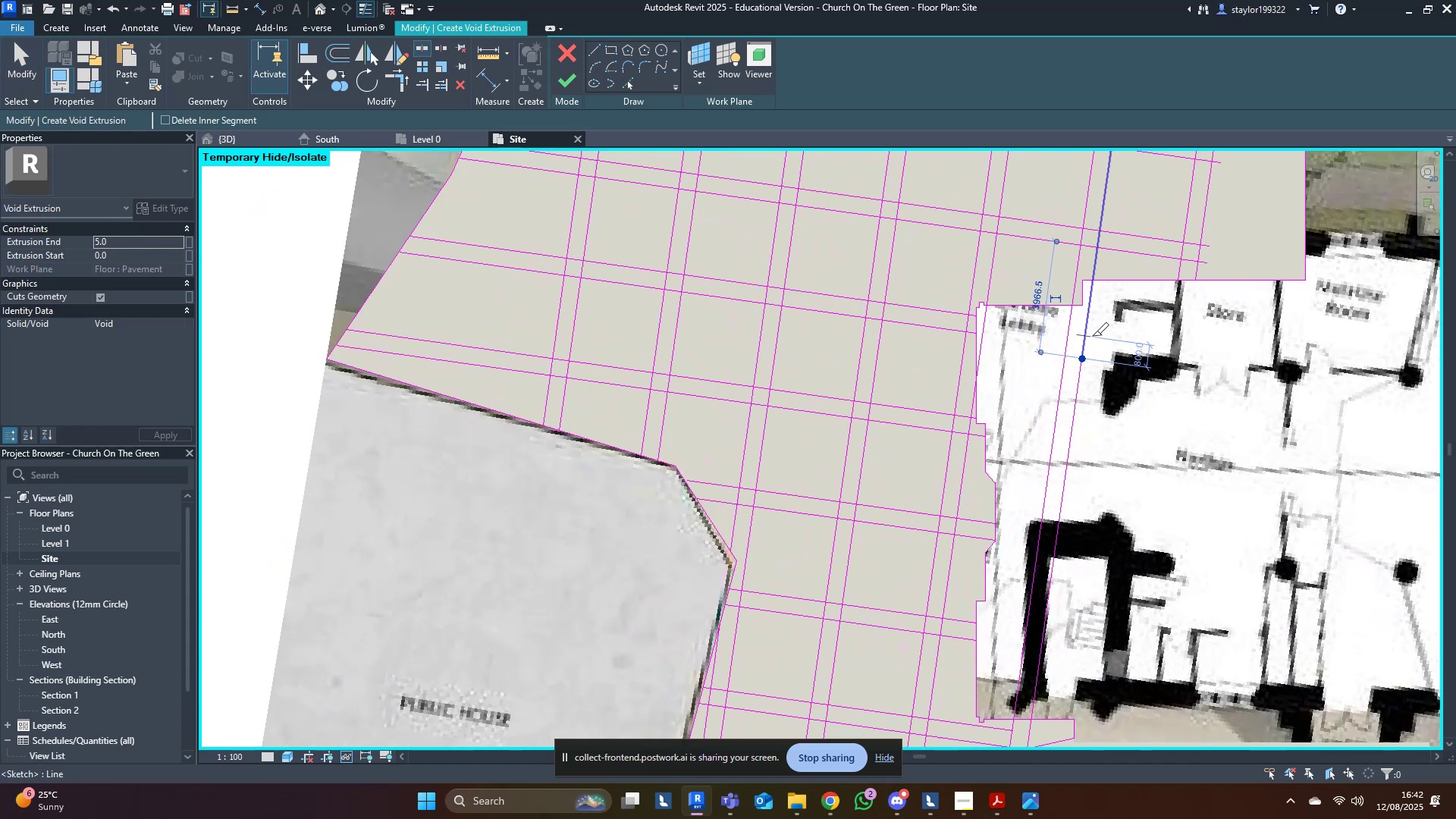 
key(Escape)
 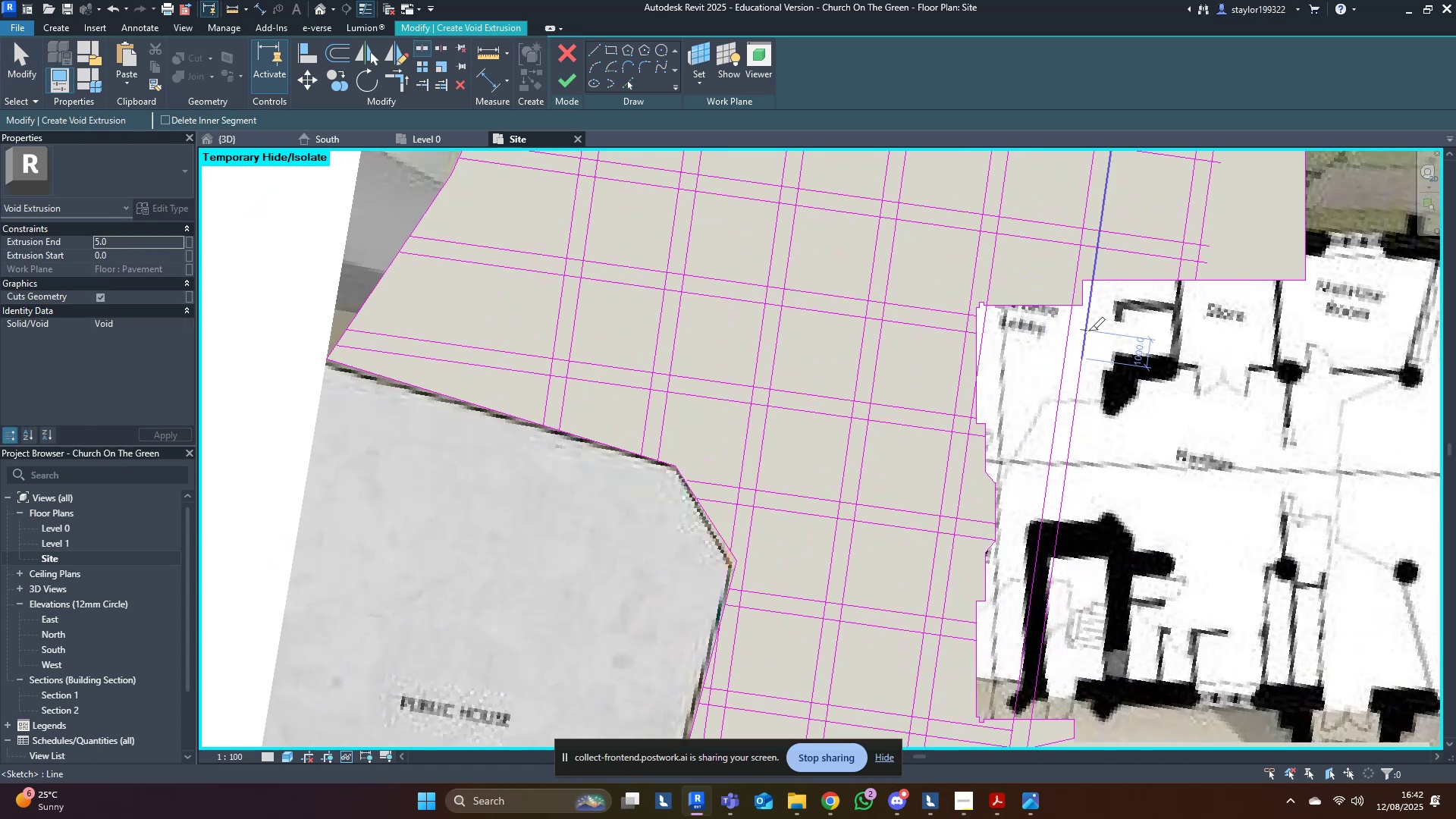 
hold_key(key=Escape, duration=7.34)
 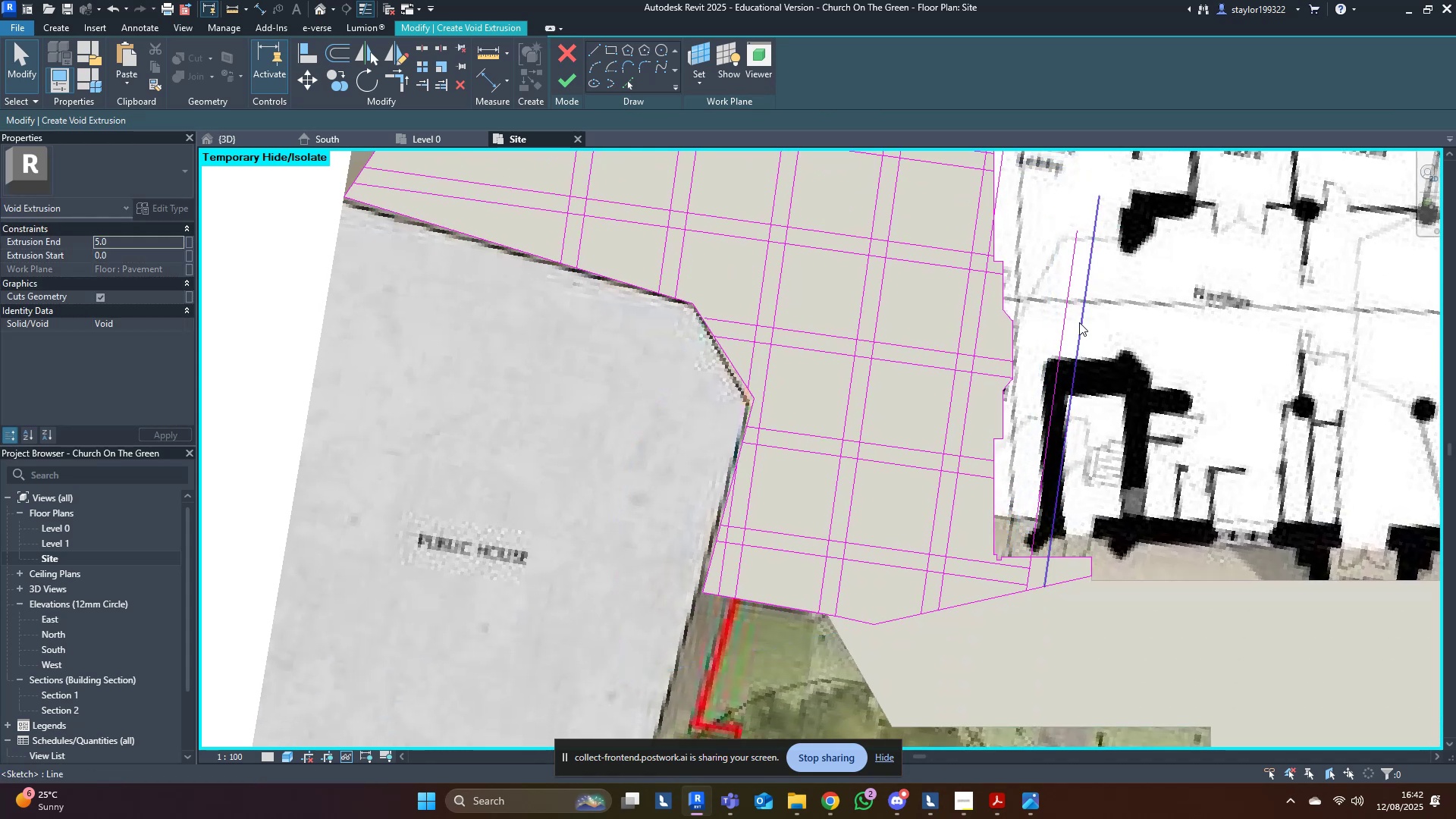 
left_click([1087, 329])
 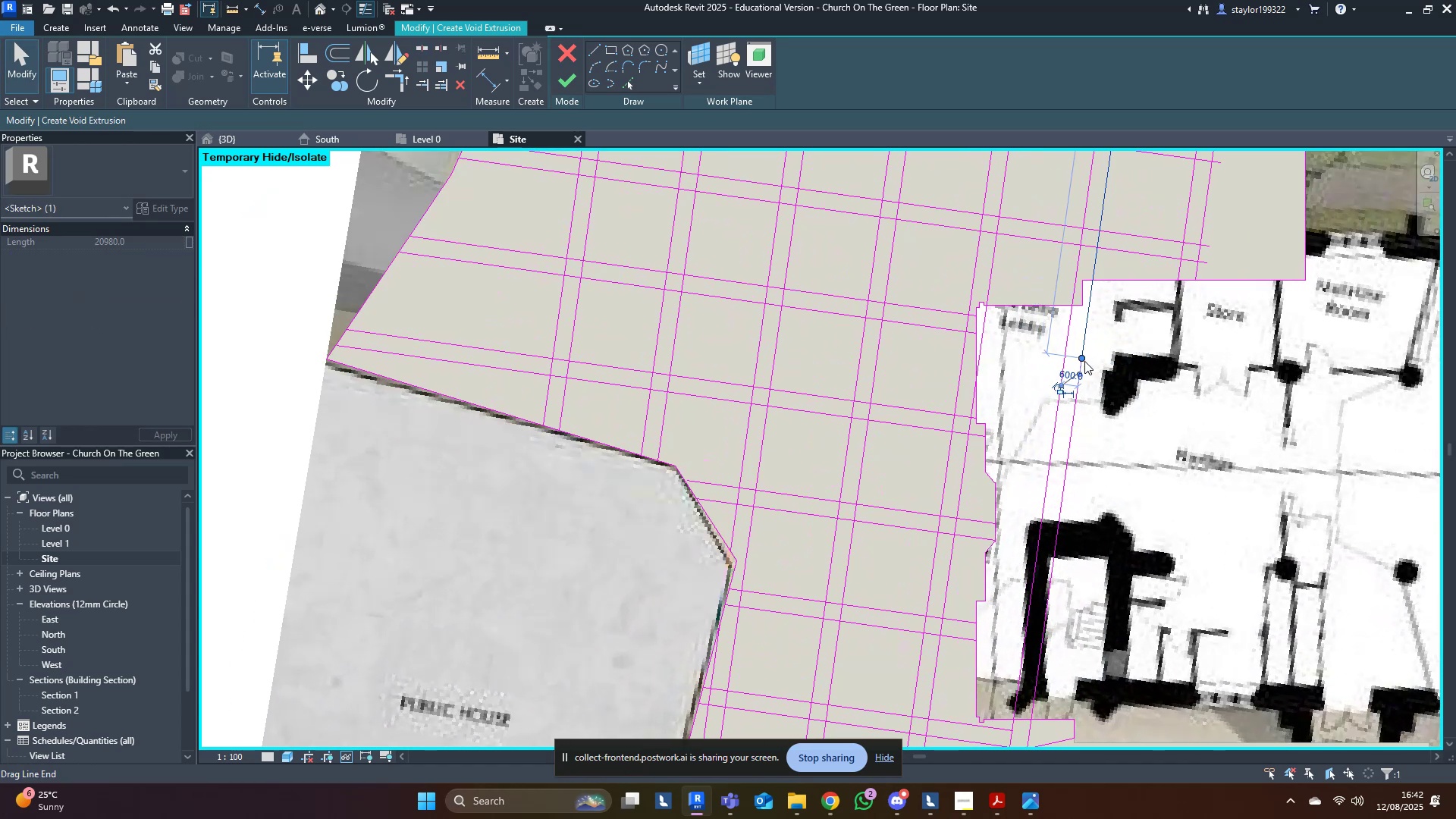 
left_click_drag(start_coordinate=[1084, 358], to_coordinate=[1094, 282])
 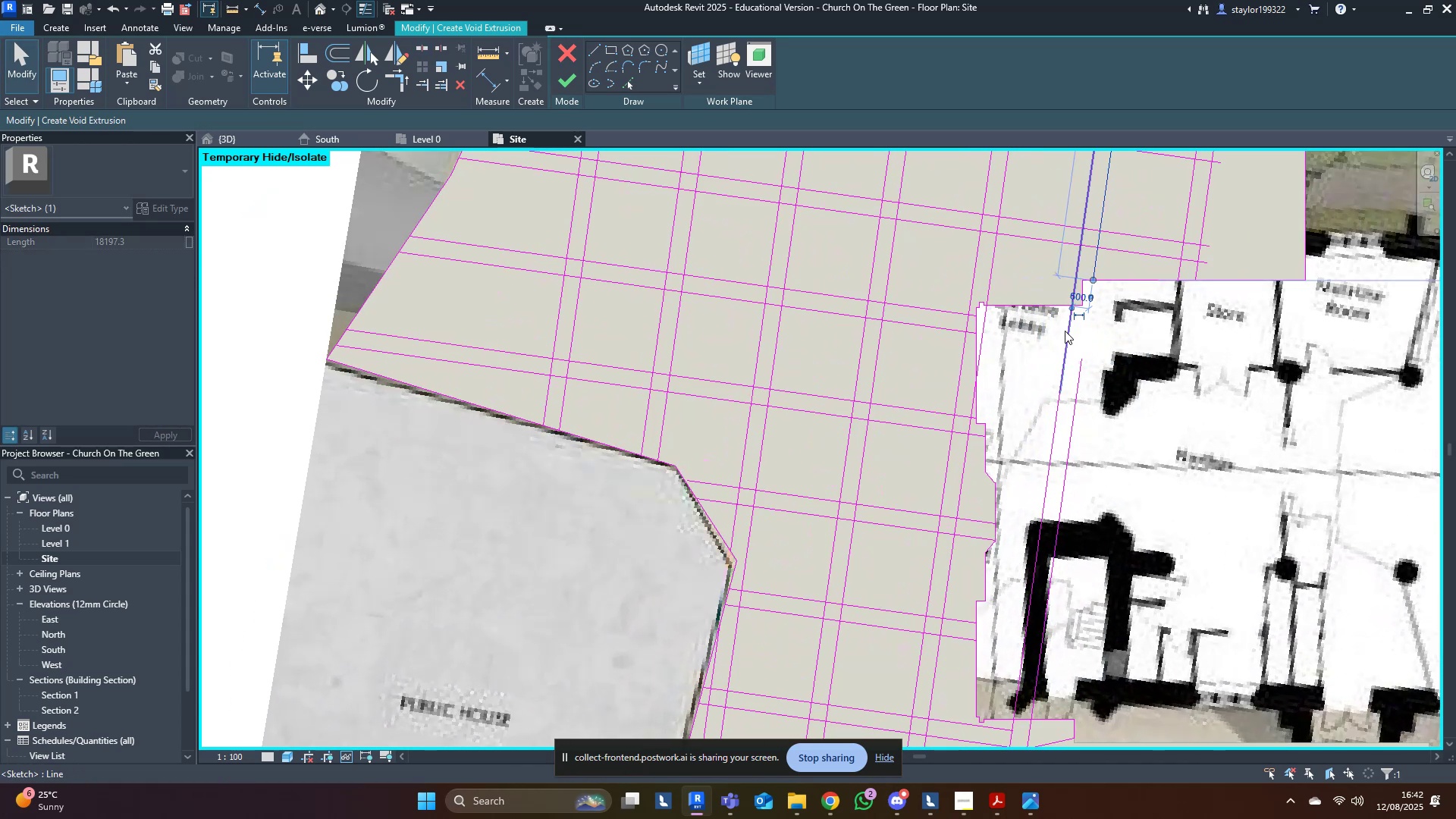 
hold_key(key=ShiftLeft, duration=0.88)
 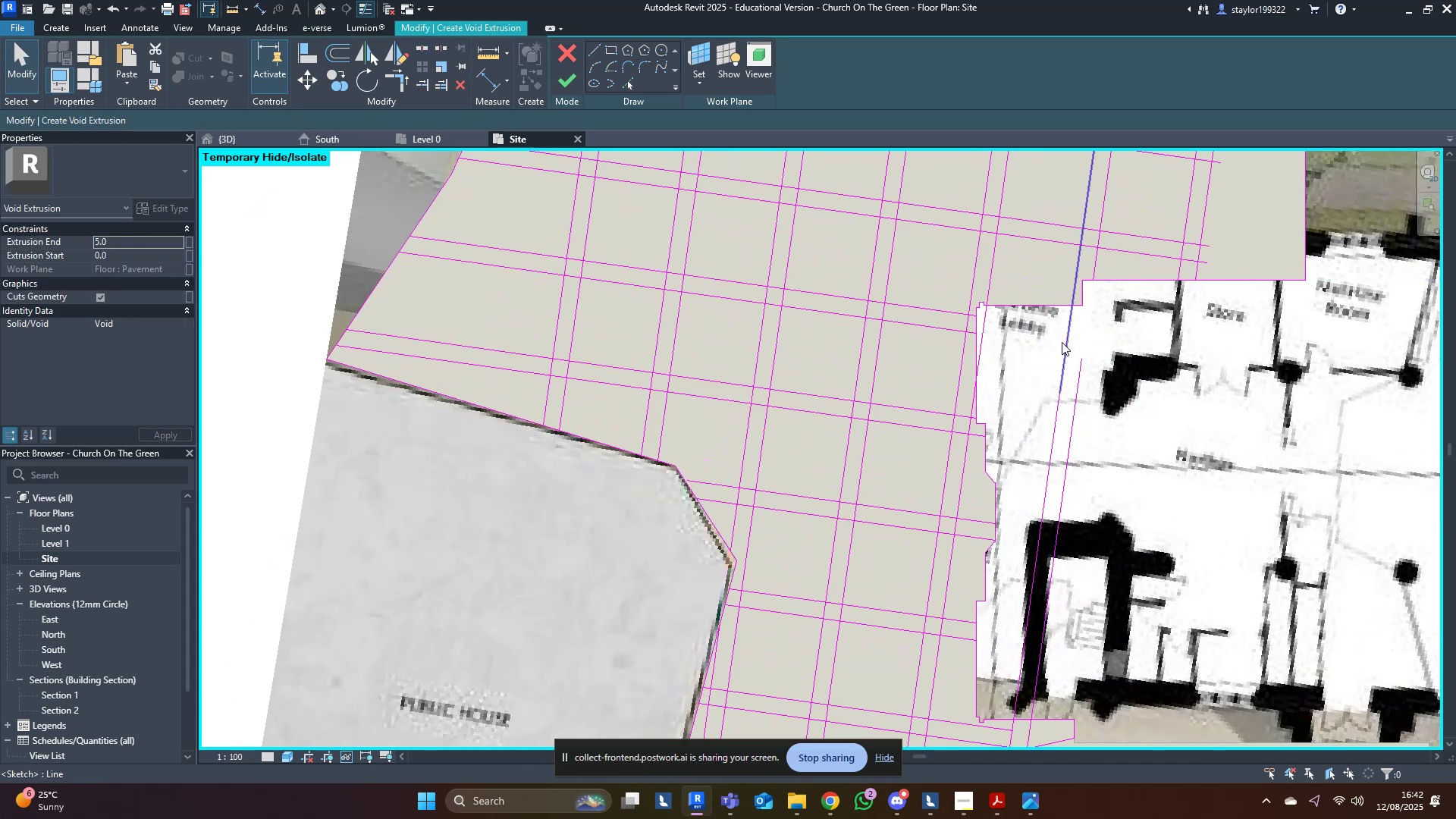 
double_click([1065, 349])
 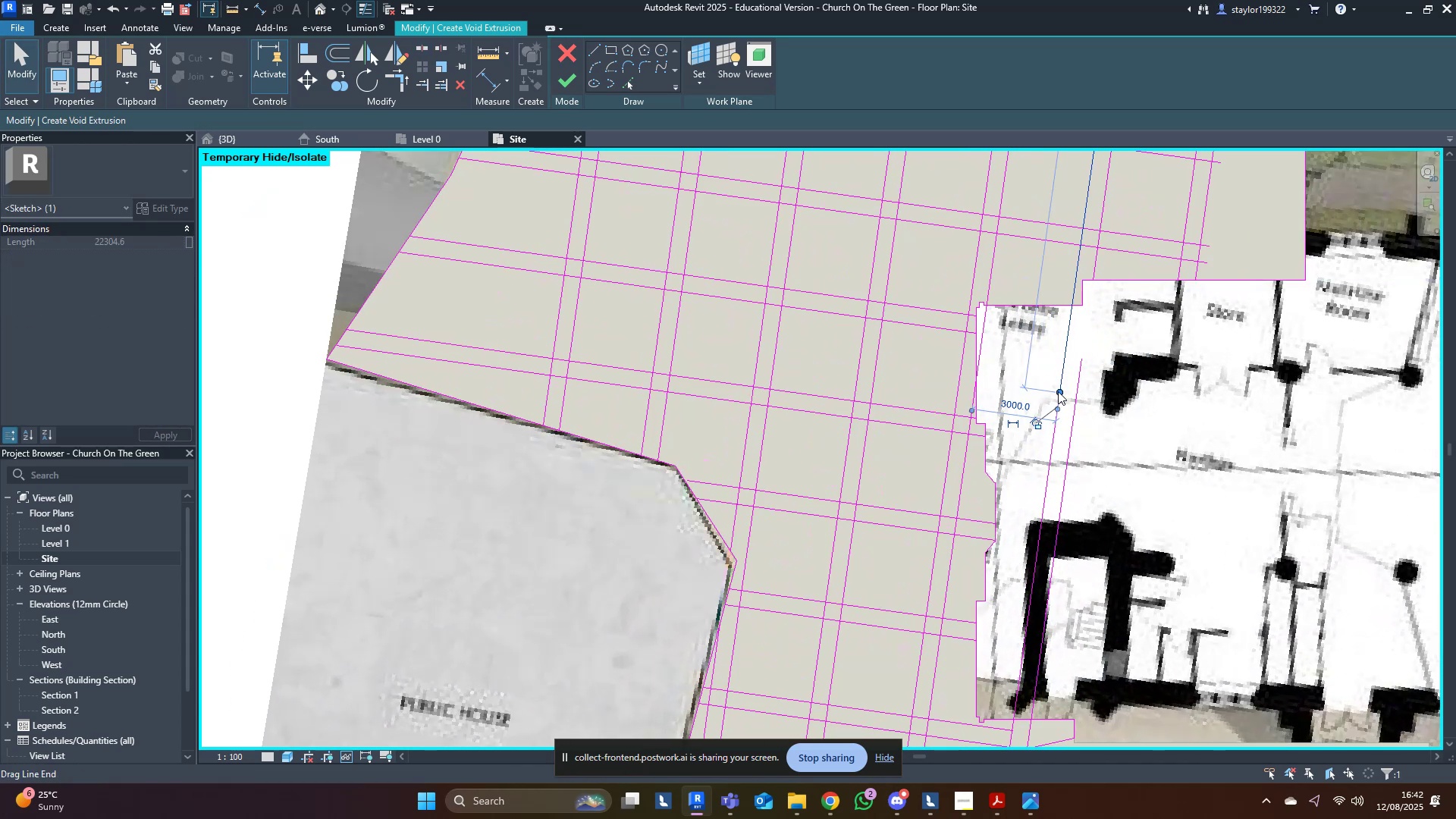 
left_click_drag(start_coordinate=[1058, 391], to_coordinate=[1075, 307])
 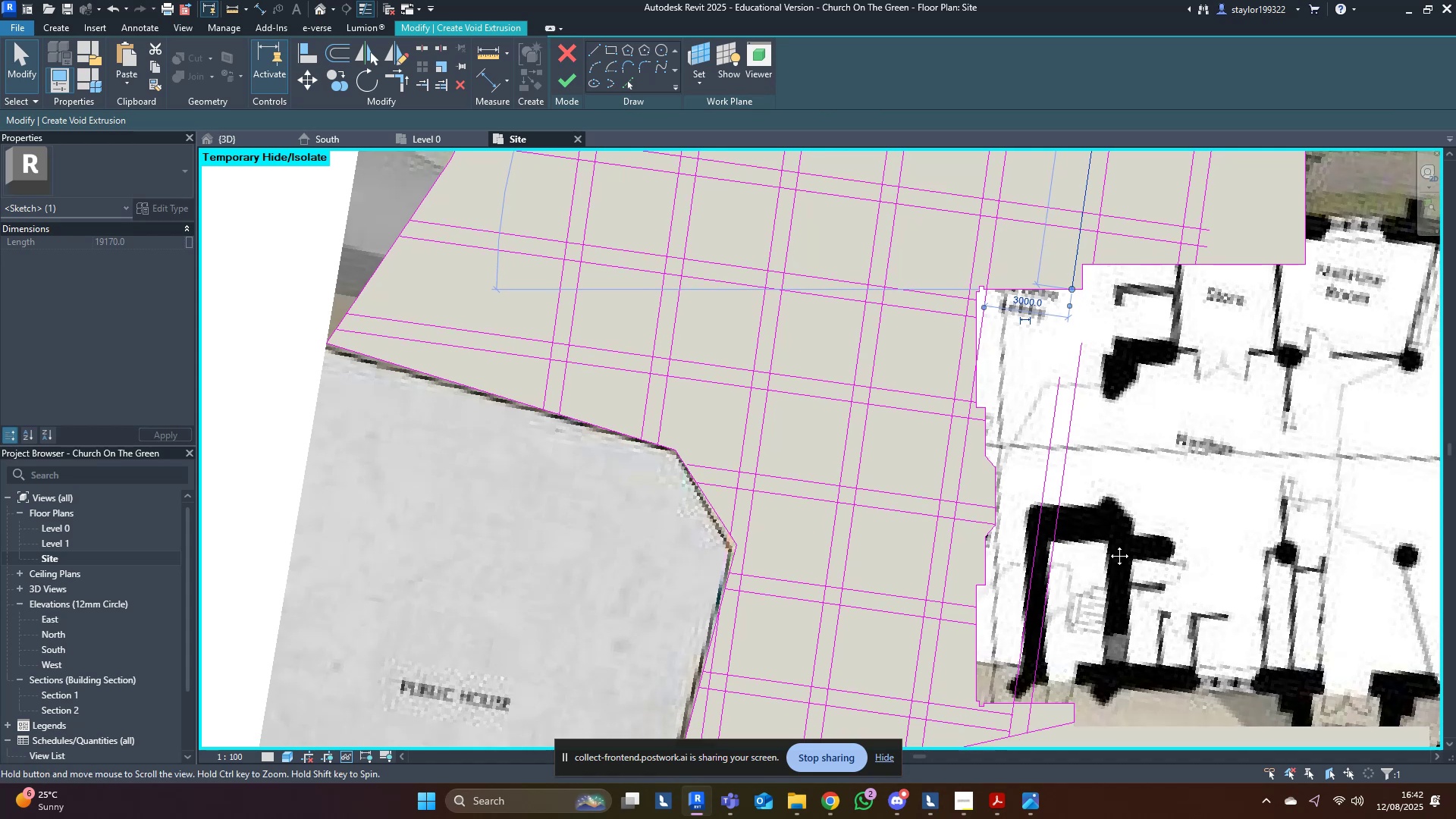 
hold_key(key=ShiftLeft, duration=0.71)
 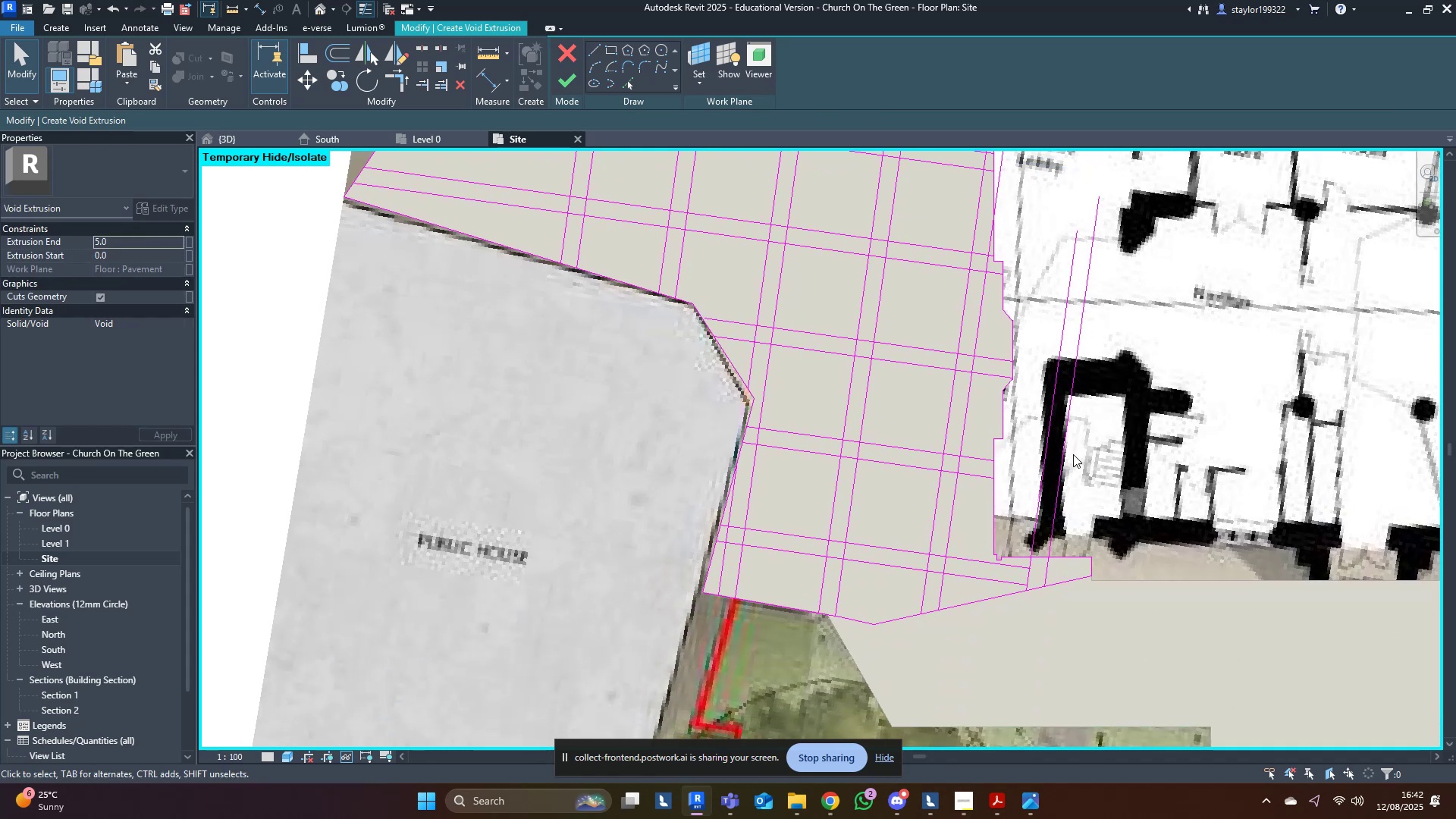 
double_click([1063, 452])
 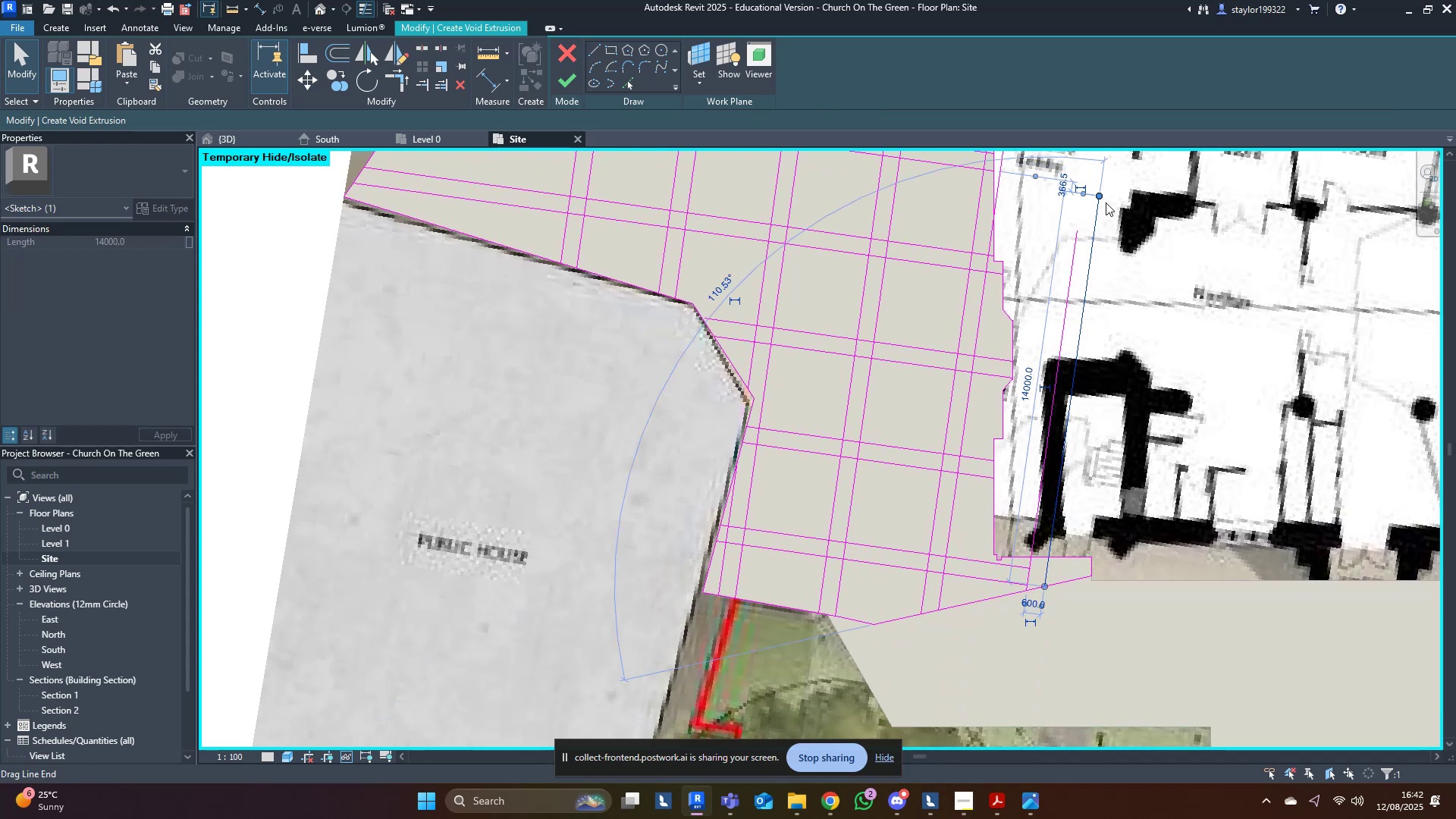 
hold_key(key=ShiftLeft, duration=0.88)
left_click_drag(start_coordinate=[1099, 224], to_coordinate=[1049, 538])
 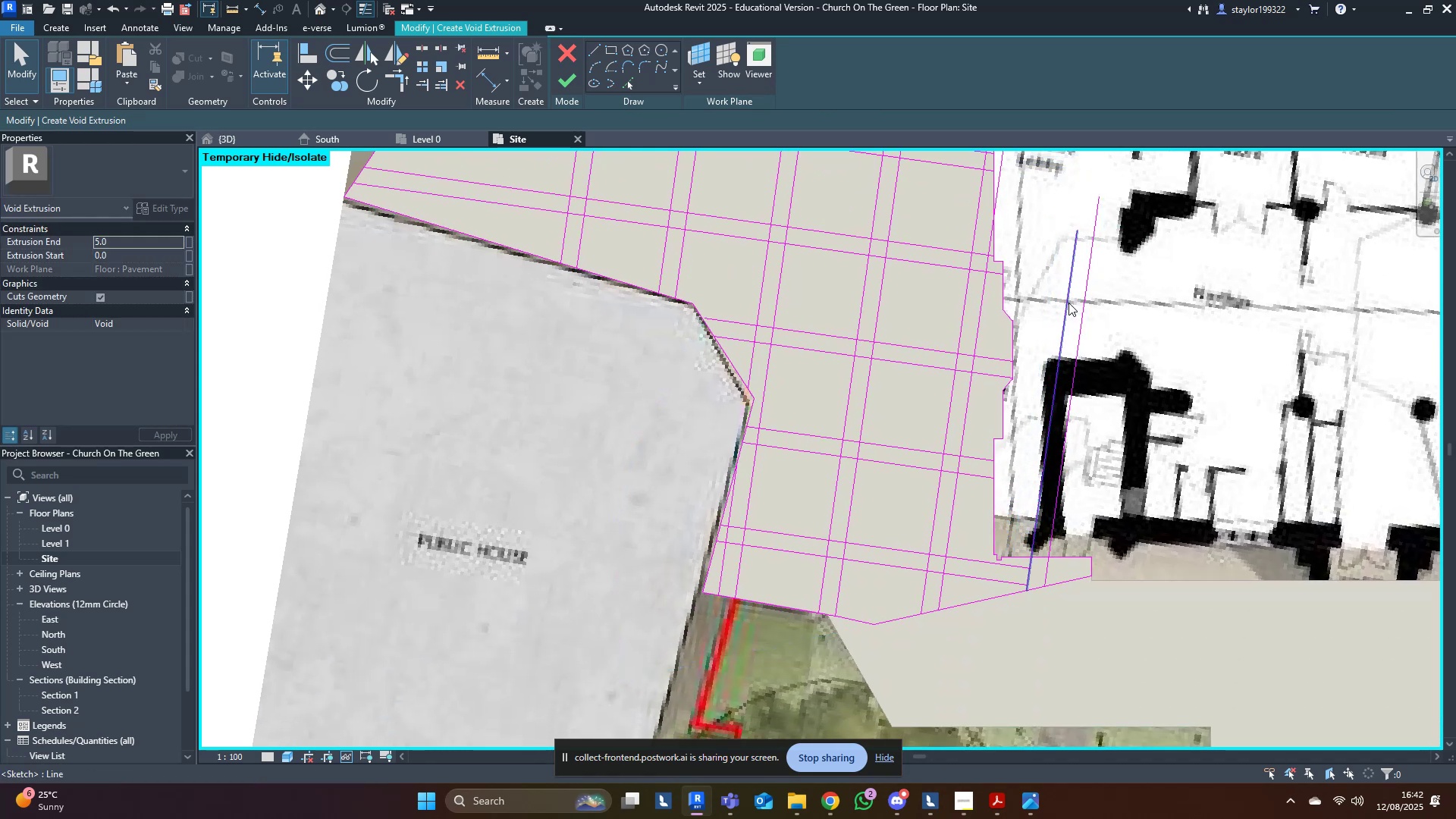 
hold_key(key=Escape, duration=25.17)
 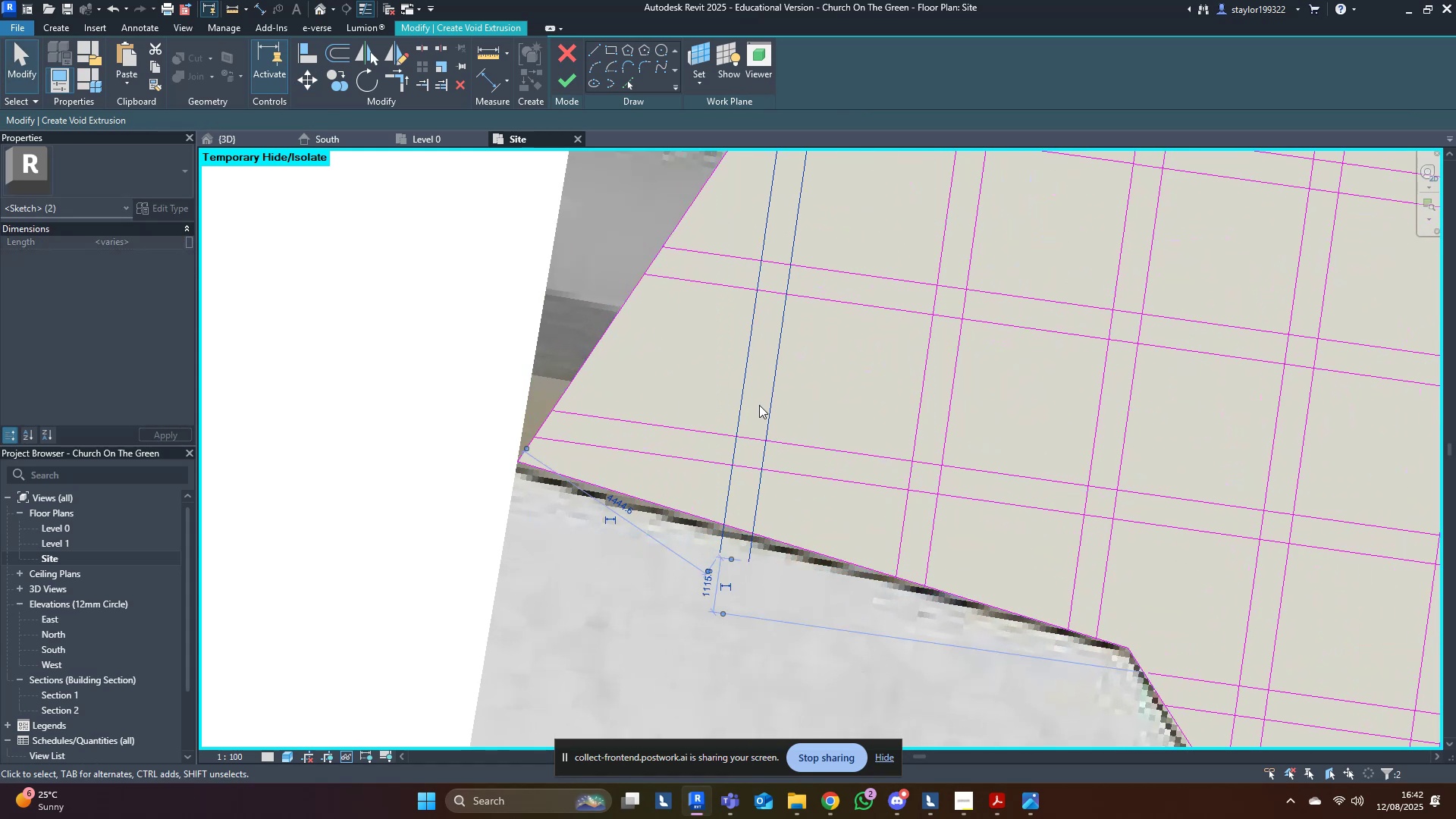 
left_click([1068, 303])
 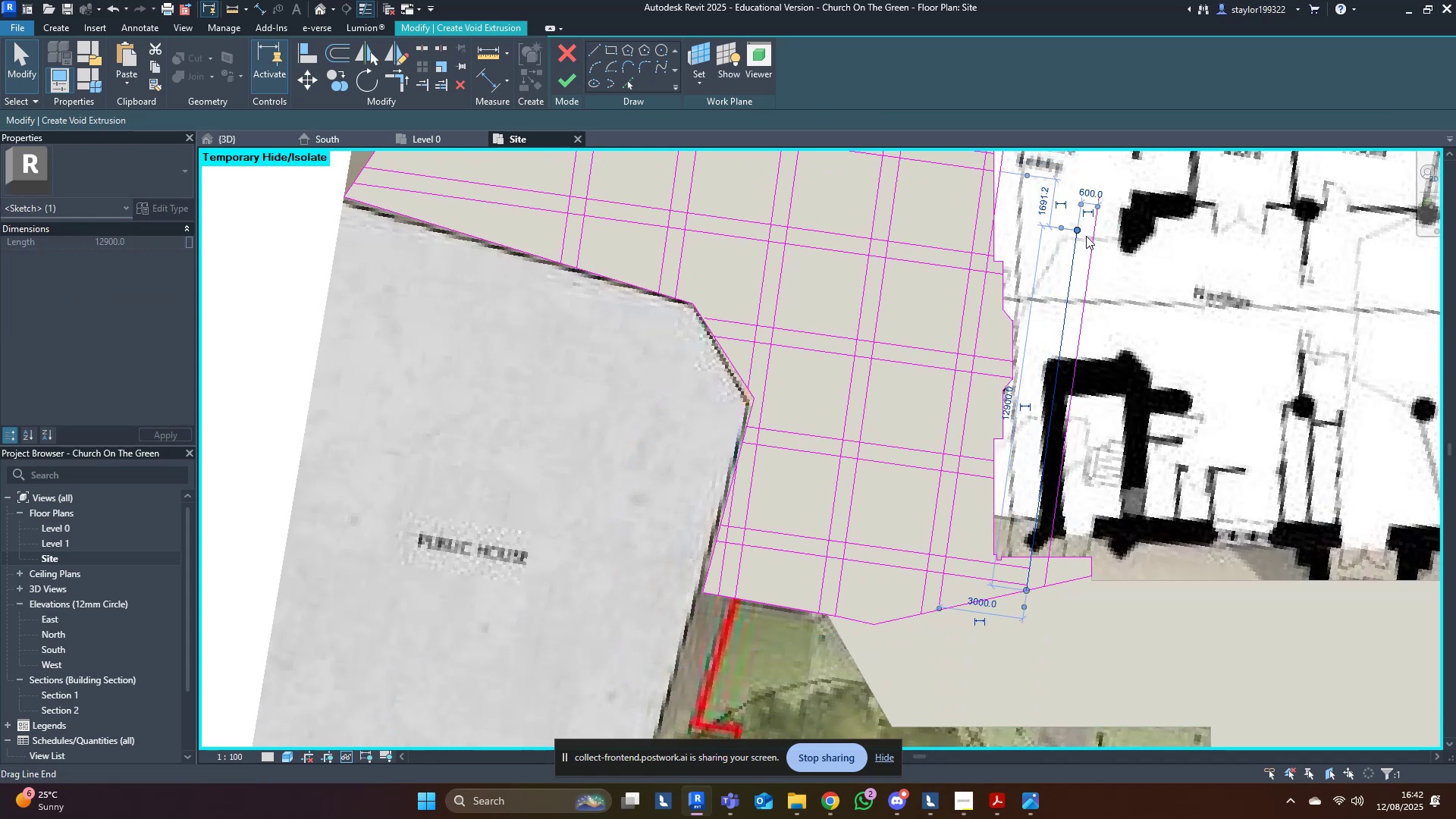 
left_click_drag(start_coordinate=[1078, 233], to_coordinate=[1033, 553])
 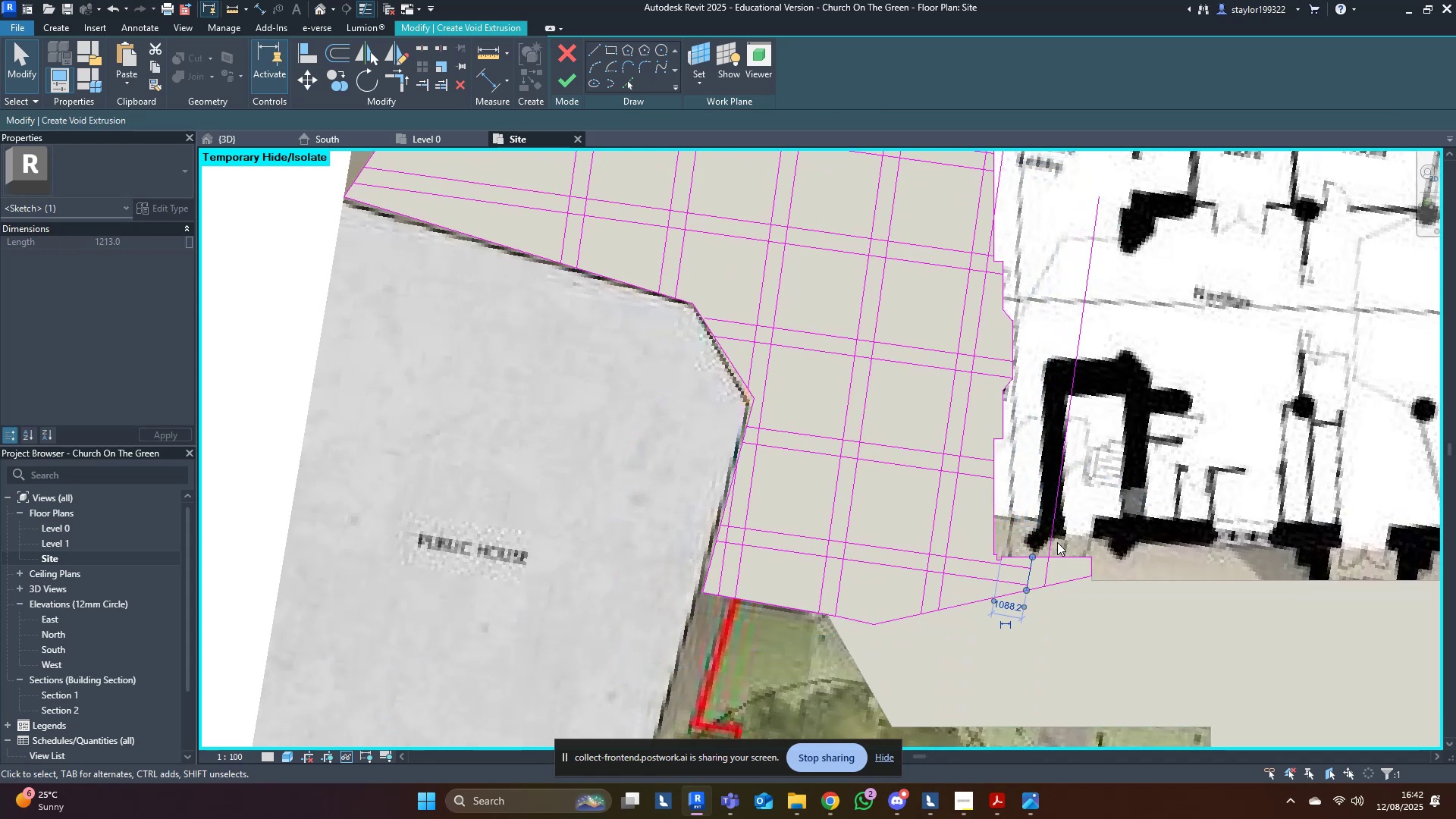 
left_click([1051, 543])
 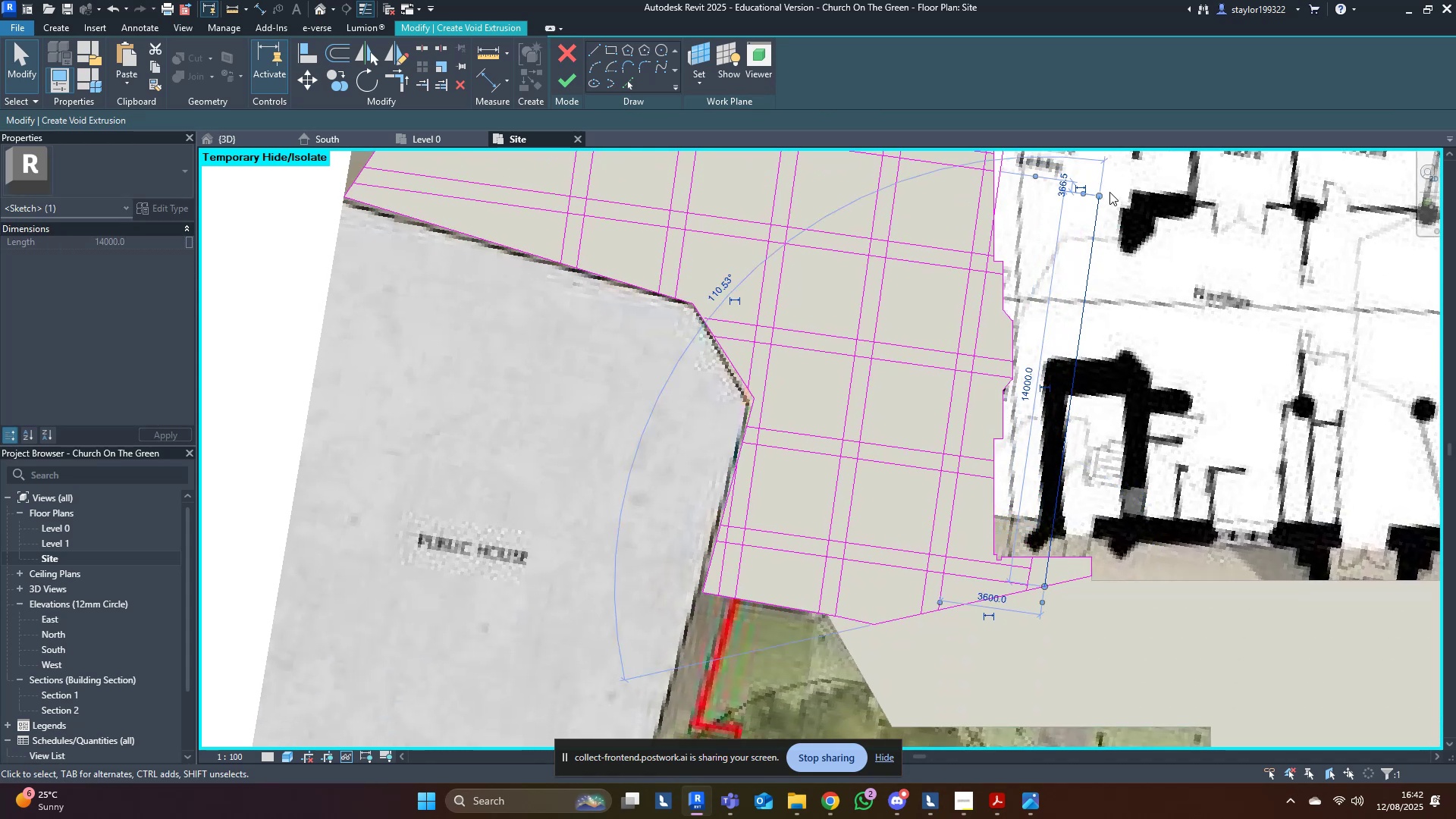 
left_click_drag(start_coordinate=[1099, 194], to_coordinate=[1050, 557])
 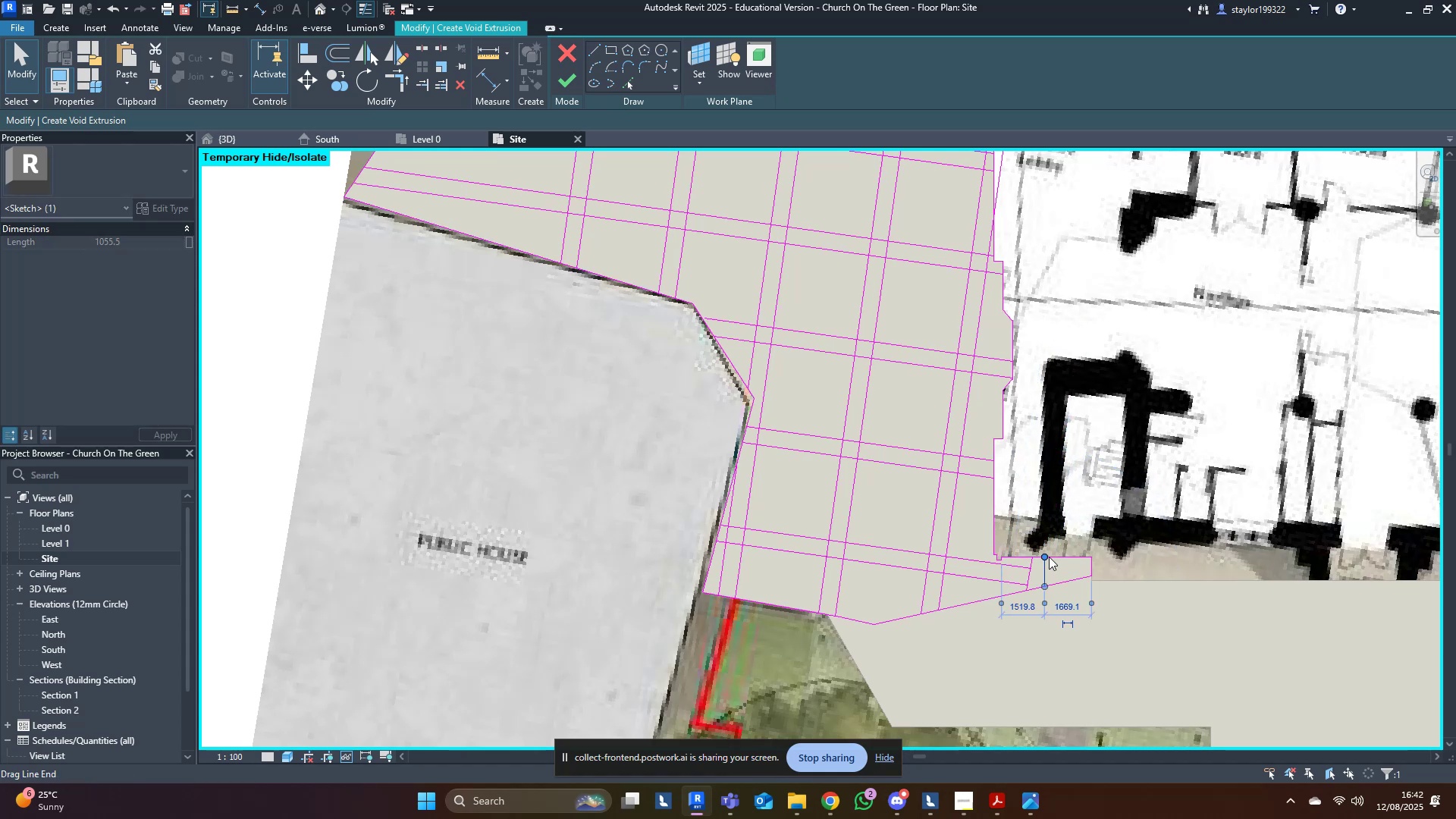 
scroll: coordinate [1045, 557], scroll_direction: up, amount: 9.0
 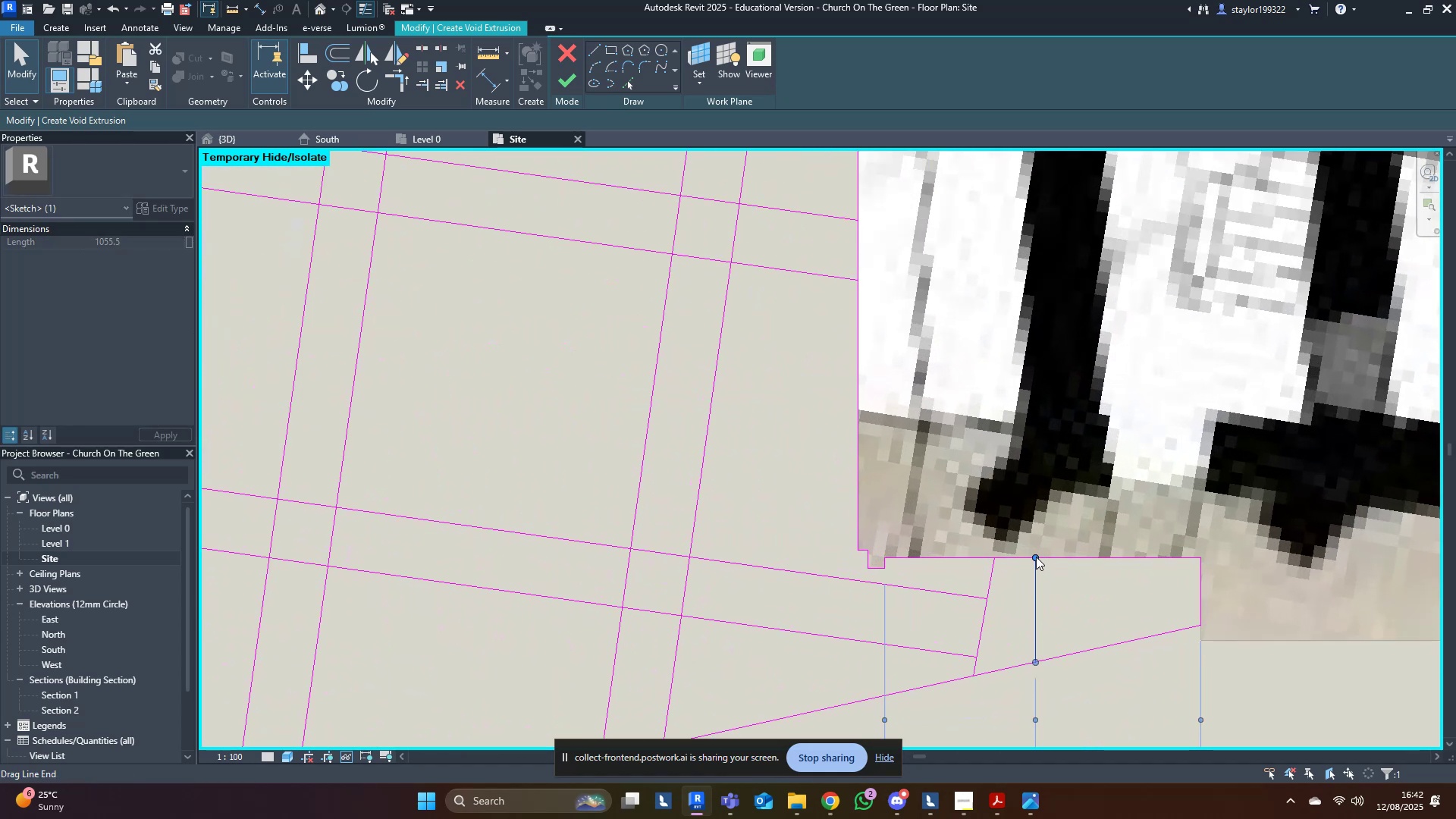 
left_click_drag(start_coordinate=[1034, 557], to_coordinate=[1049, 560])
 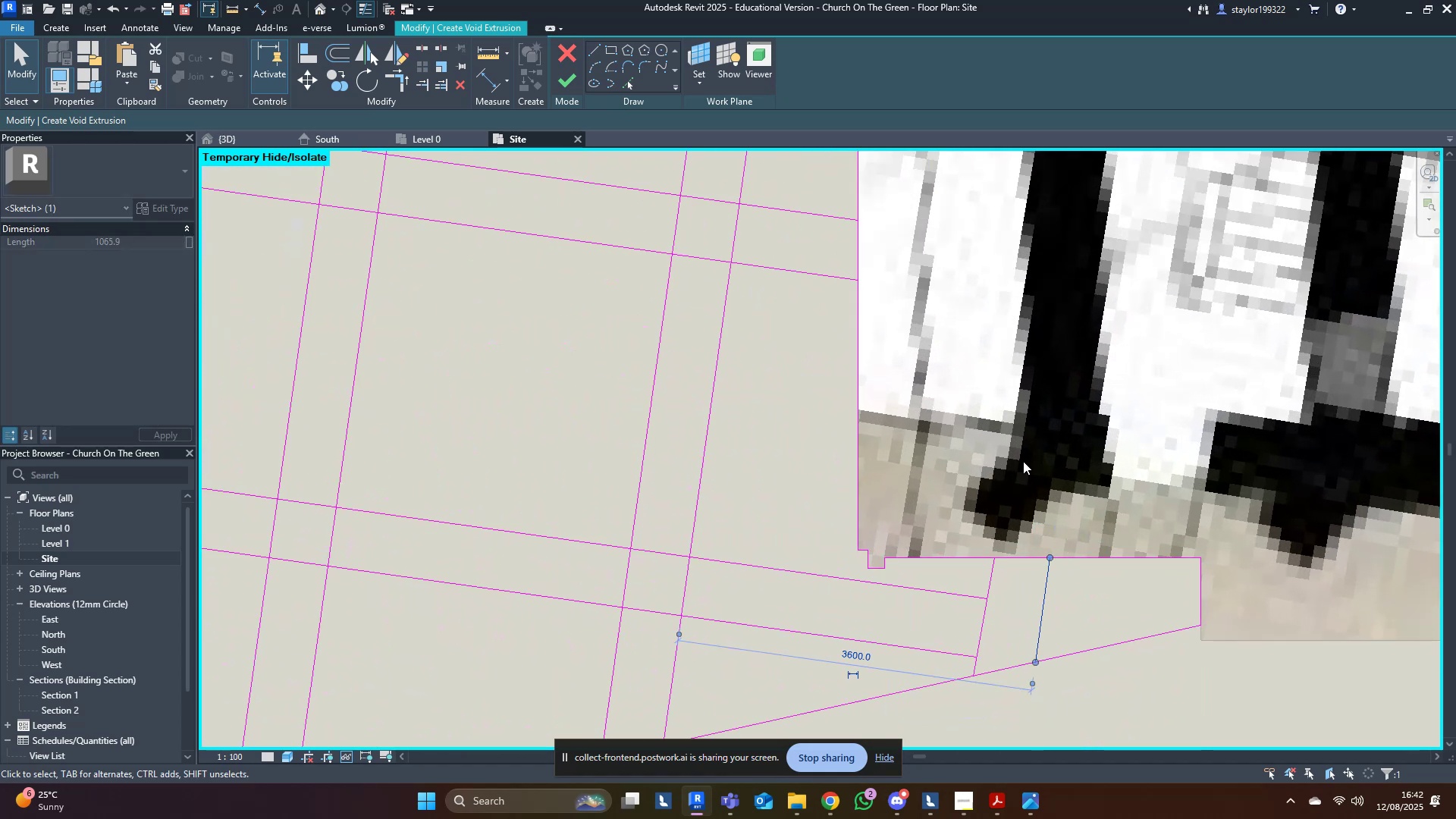 
left_click([1023, 459])
 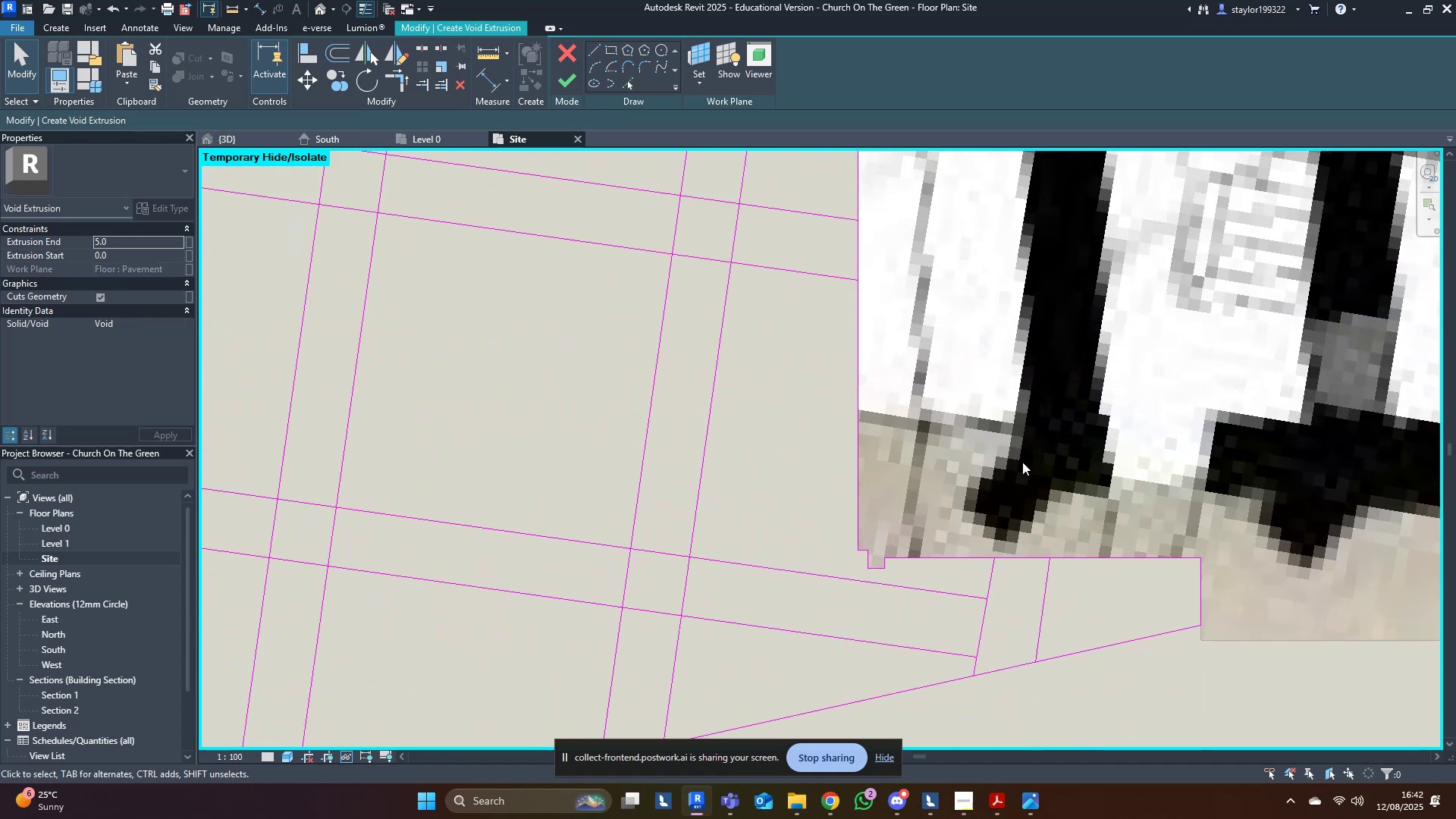 
scroll: coordinate [1014, 538], scroll_direction: down, amount: 14.0
 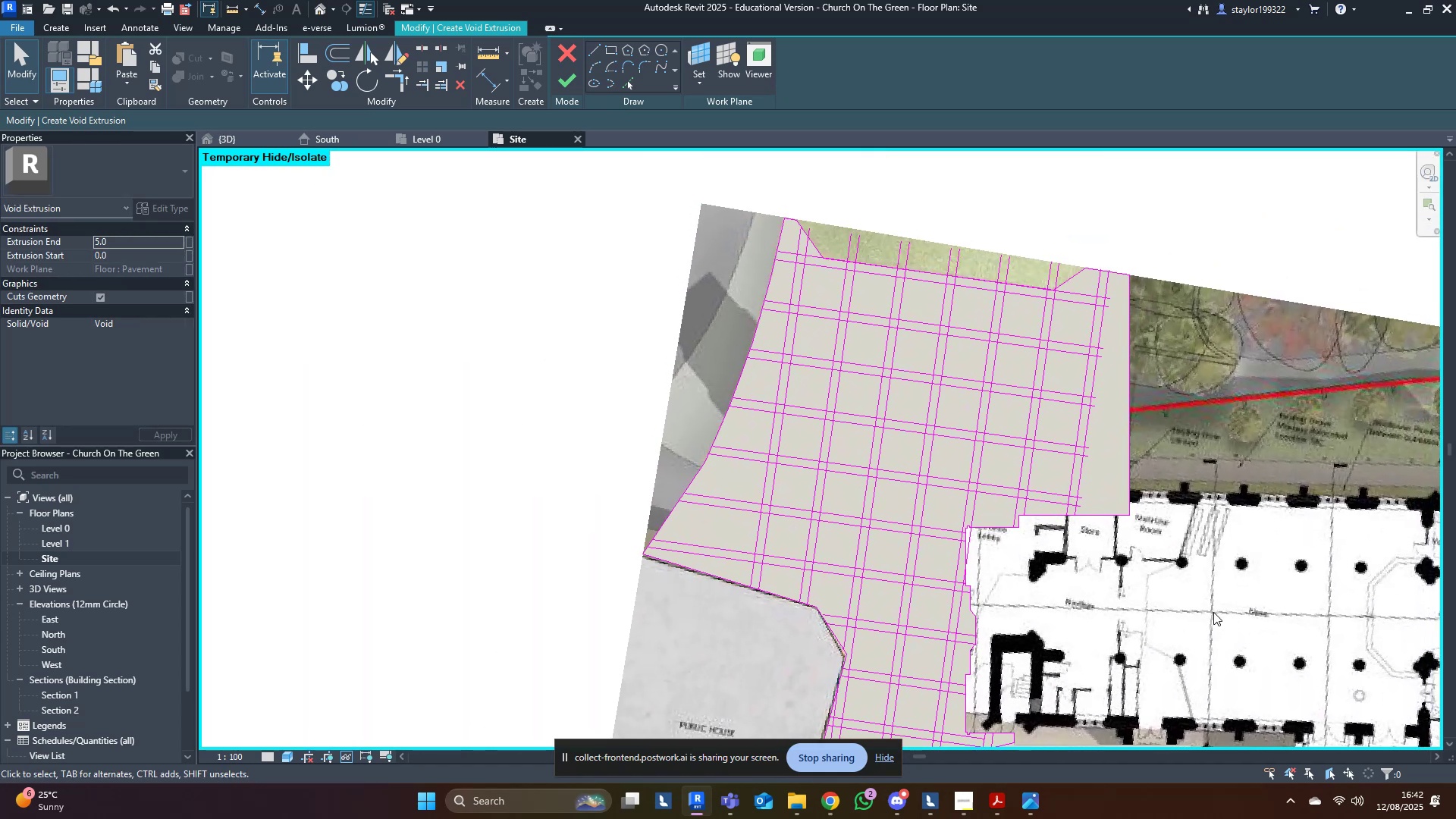 
scroll: coordinate [927, 365], scroll_direction: up, amount: 3.0
 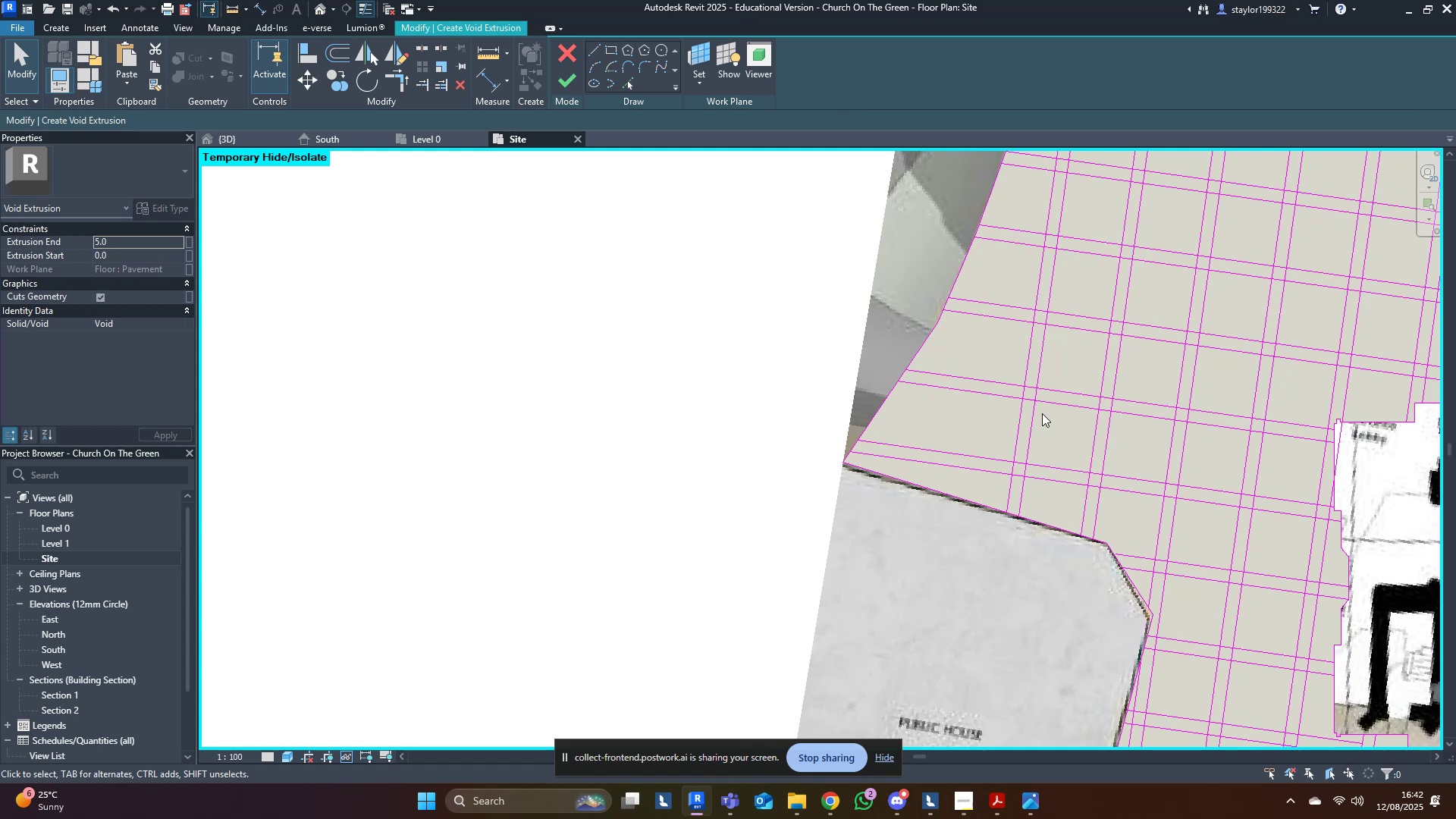 
left_click_drag(start_coordinate=[1128, 433], to_coordinate=[1081, 460])
 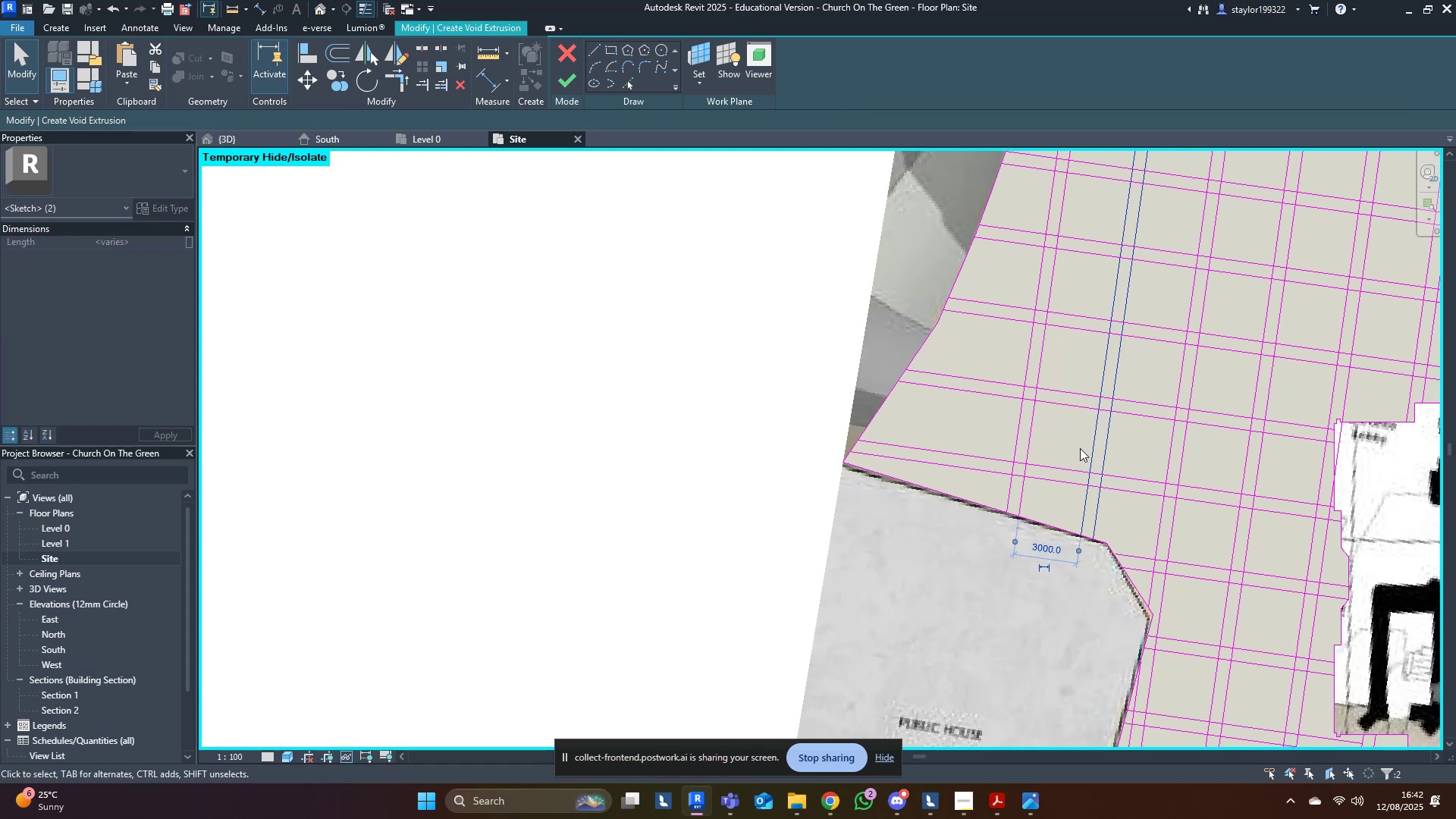 
left_click_drag(start_coordinate=[1072, 448], to_coordinate=[1010, 448])
 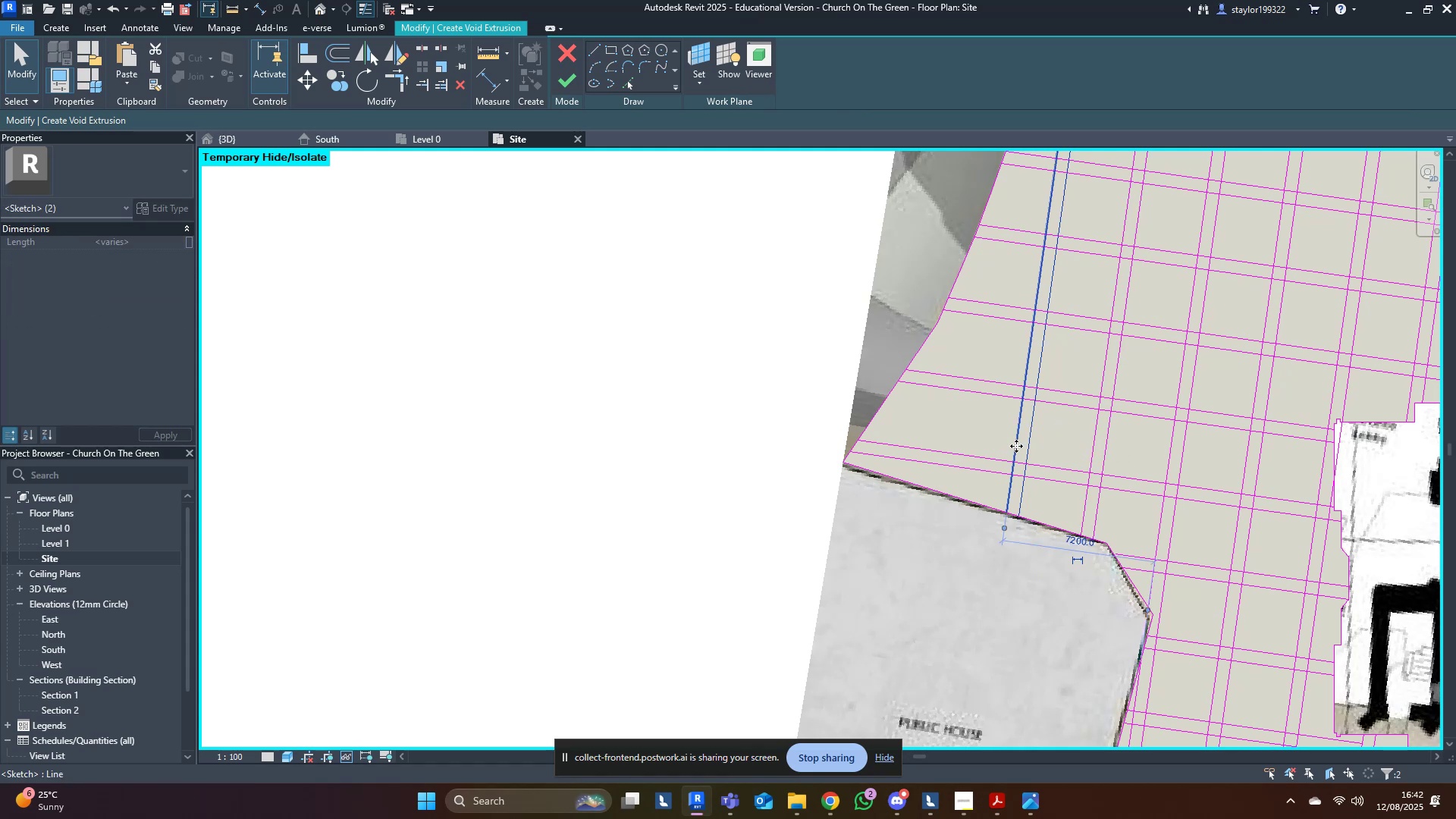 
scroll: coordinate [1053, 451], scroll_direction: up, amount: 3.0
 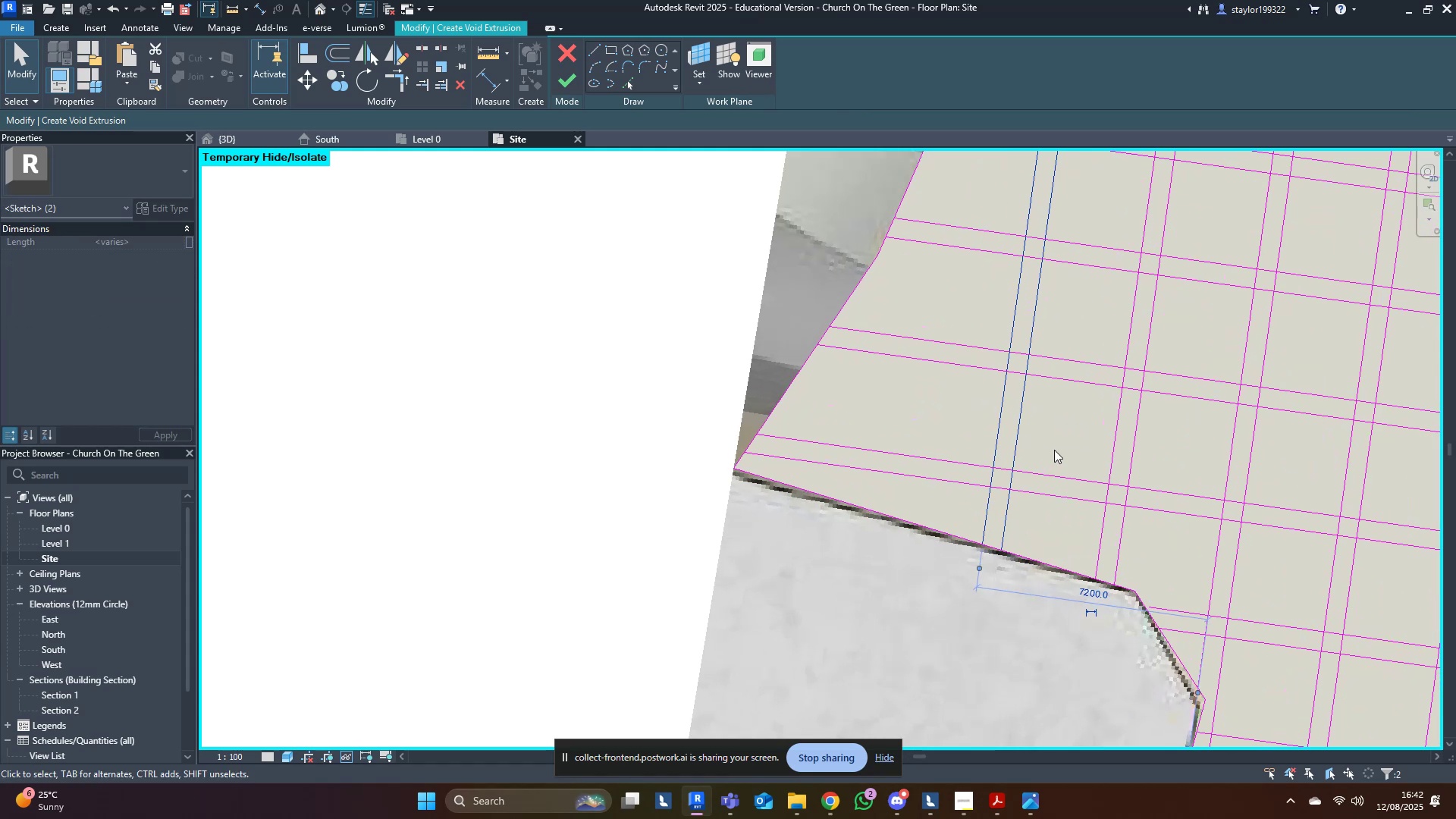 
key(M)
 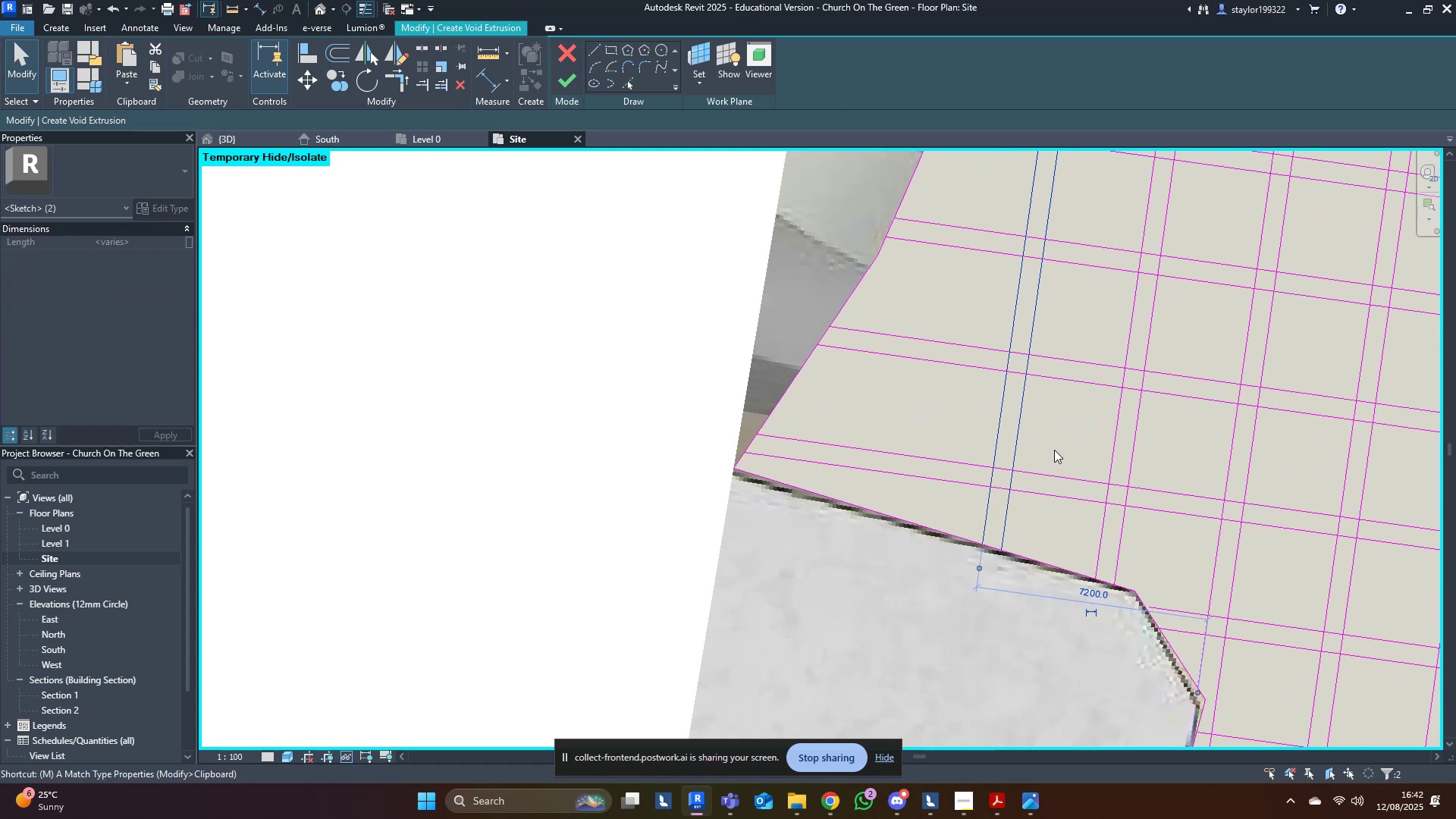 
scroll: coordinate [1149, 481], scroll_direction: up, amount: 3.0
 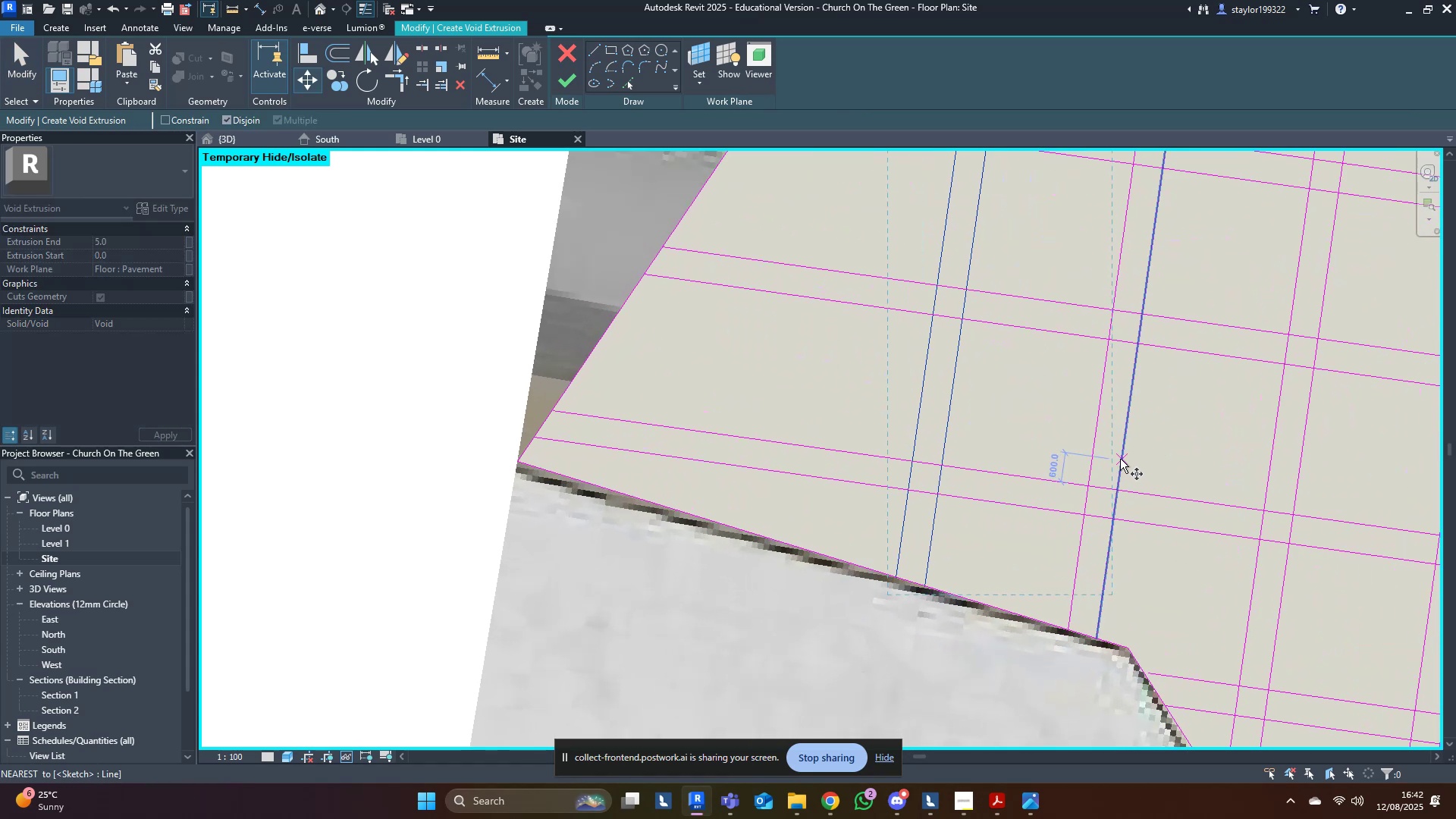 
left_click([1120, 459])
 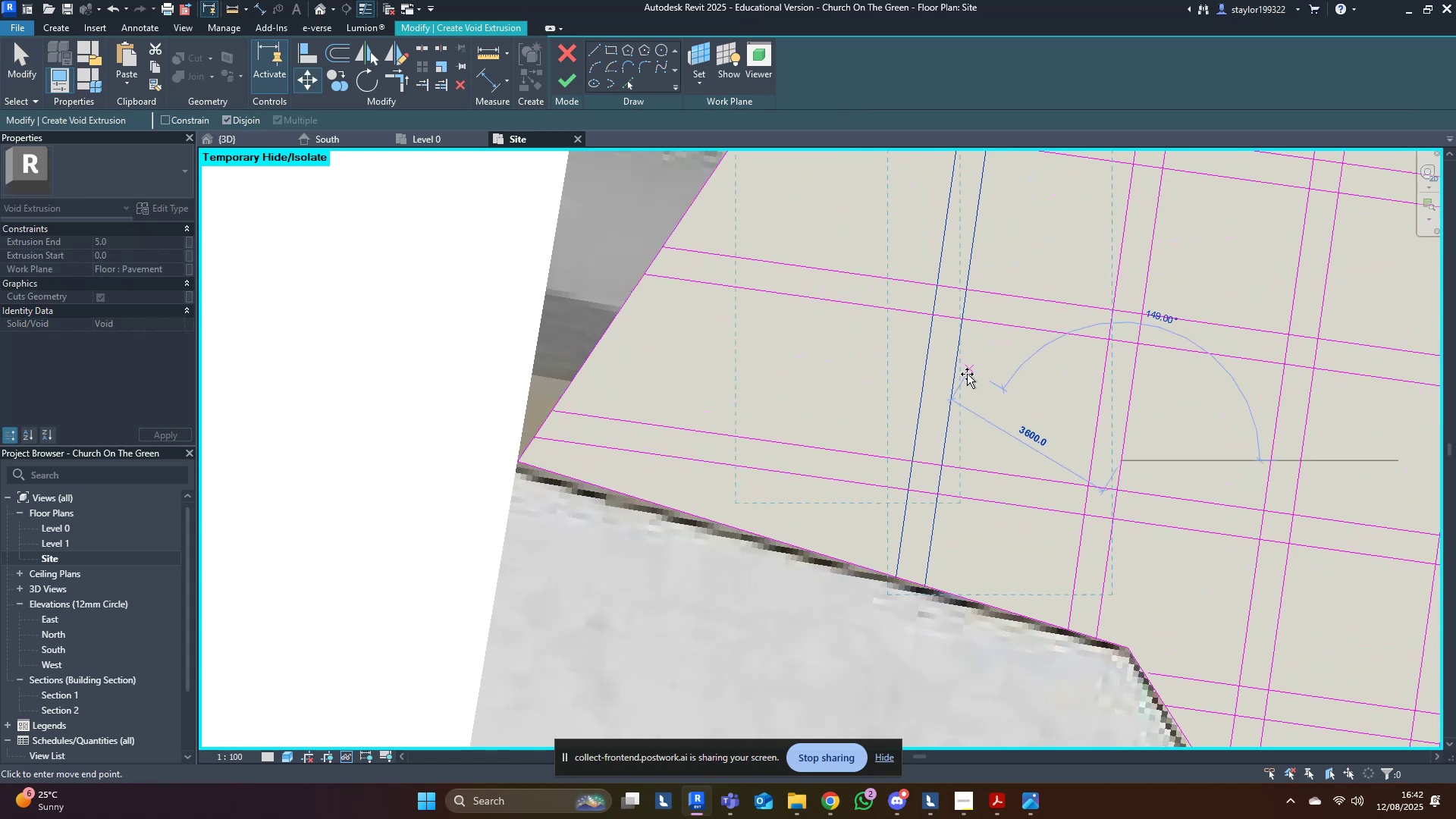 
hold_key(key=ControlLeft, duration=1.54)
 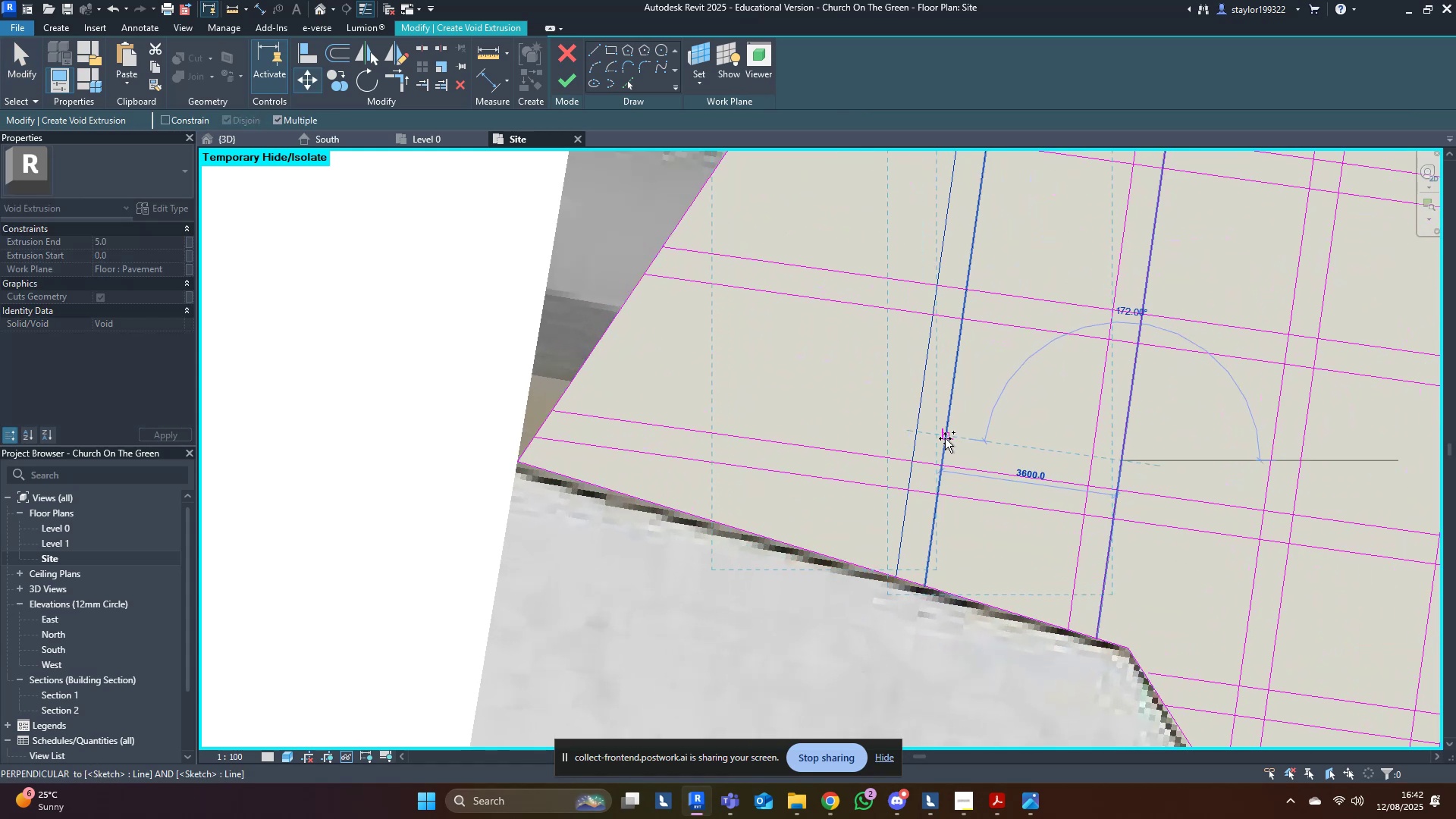 
hold_key(key=ControlLeft, duration=1.52)
left_click([945, 438])
 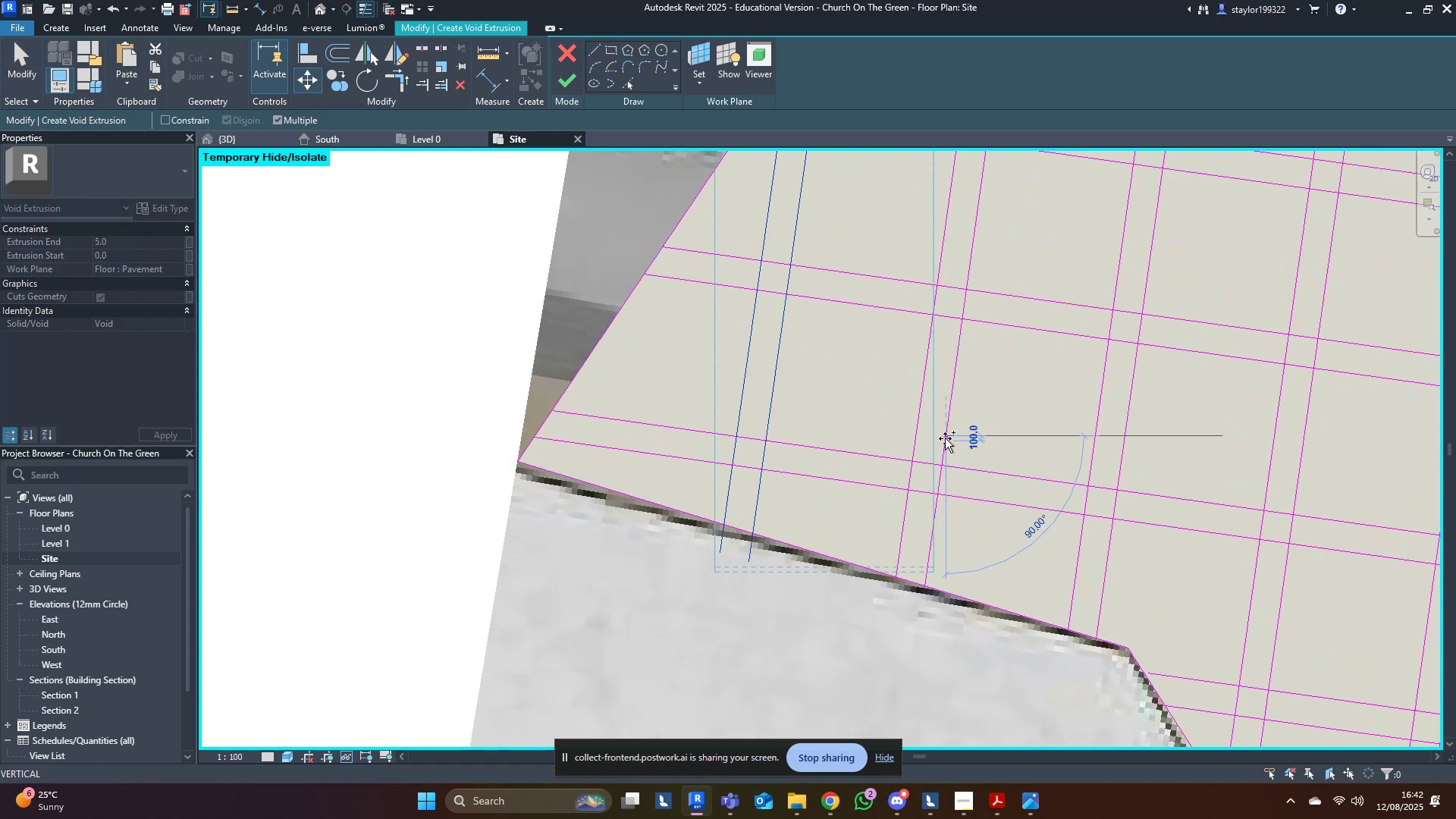 
hold_key(key=ControlLeft, duration=0.47)
 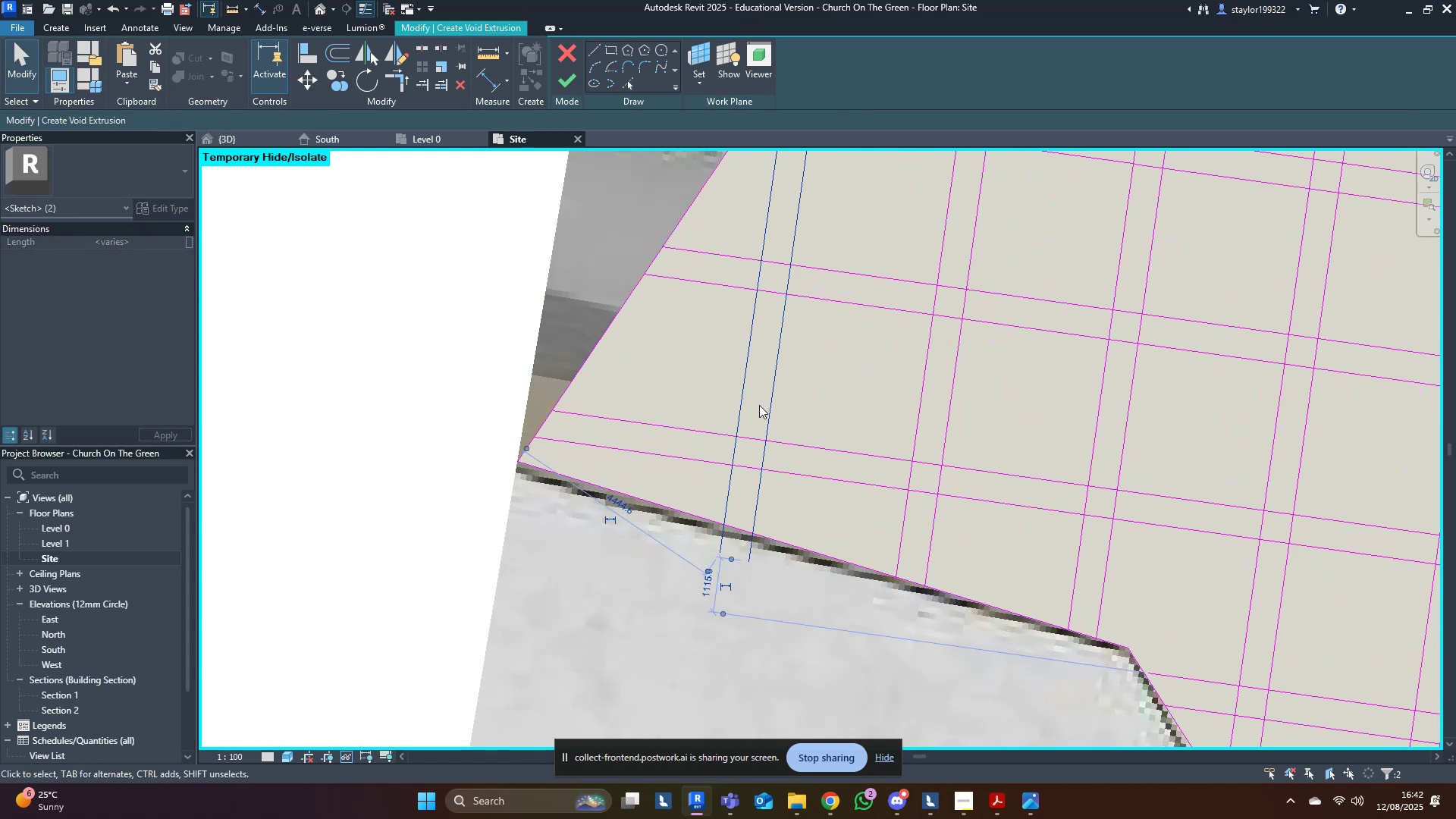 
key(Escape)
 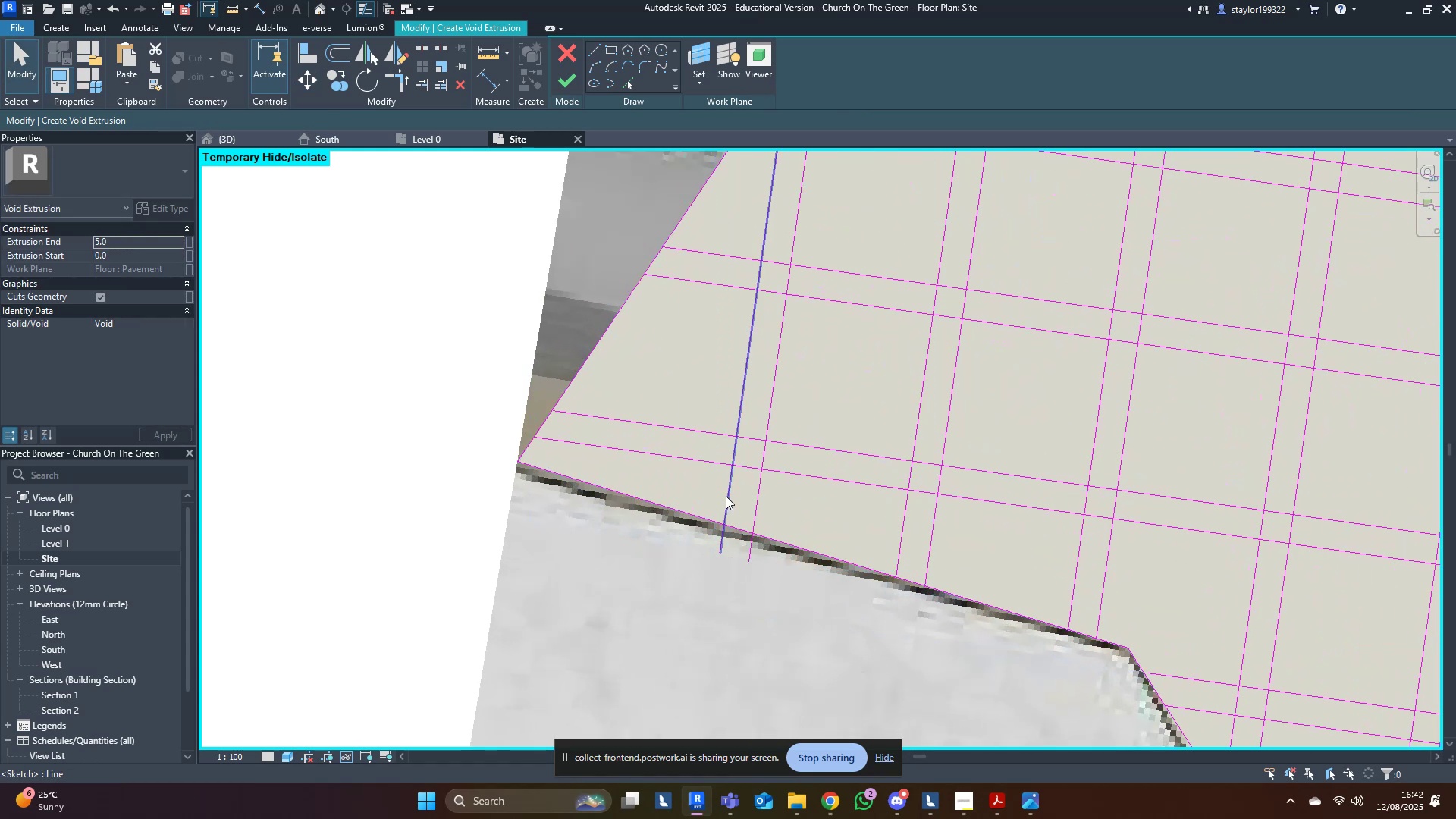 
left_click([726, 496])
 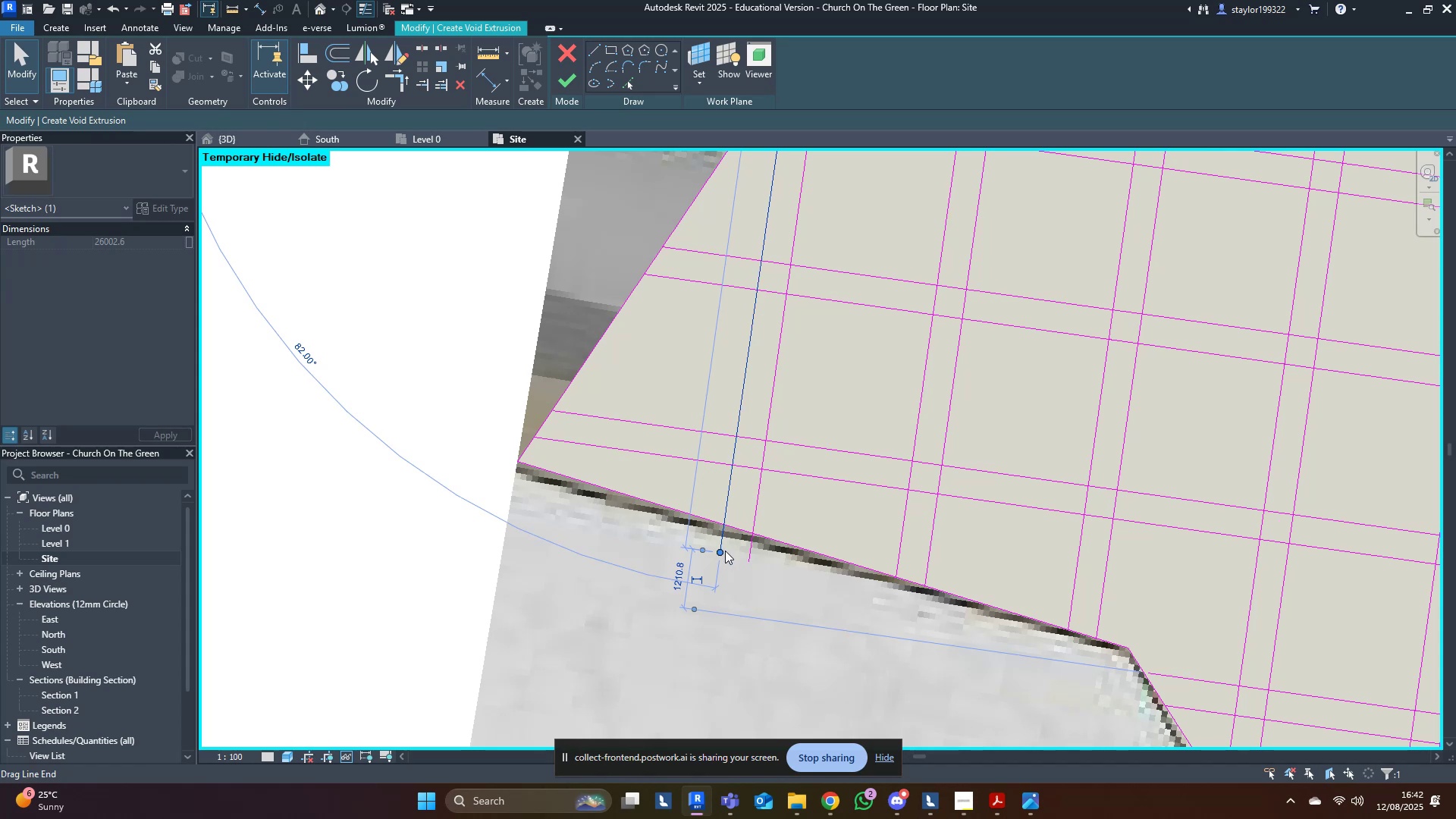 
left_click_drag(start_coordinate=[723, 554], to_coordinate=[730, 523])
 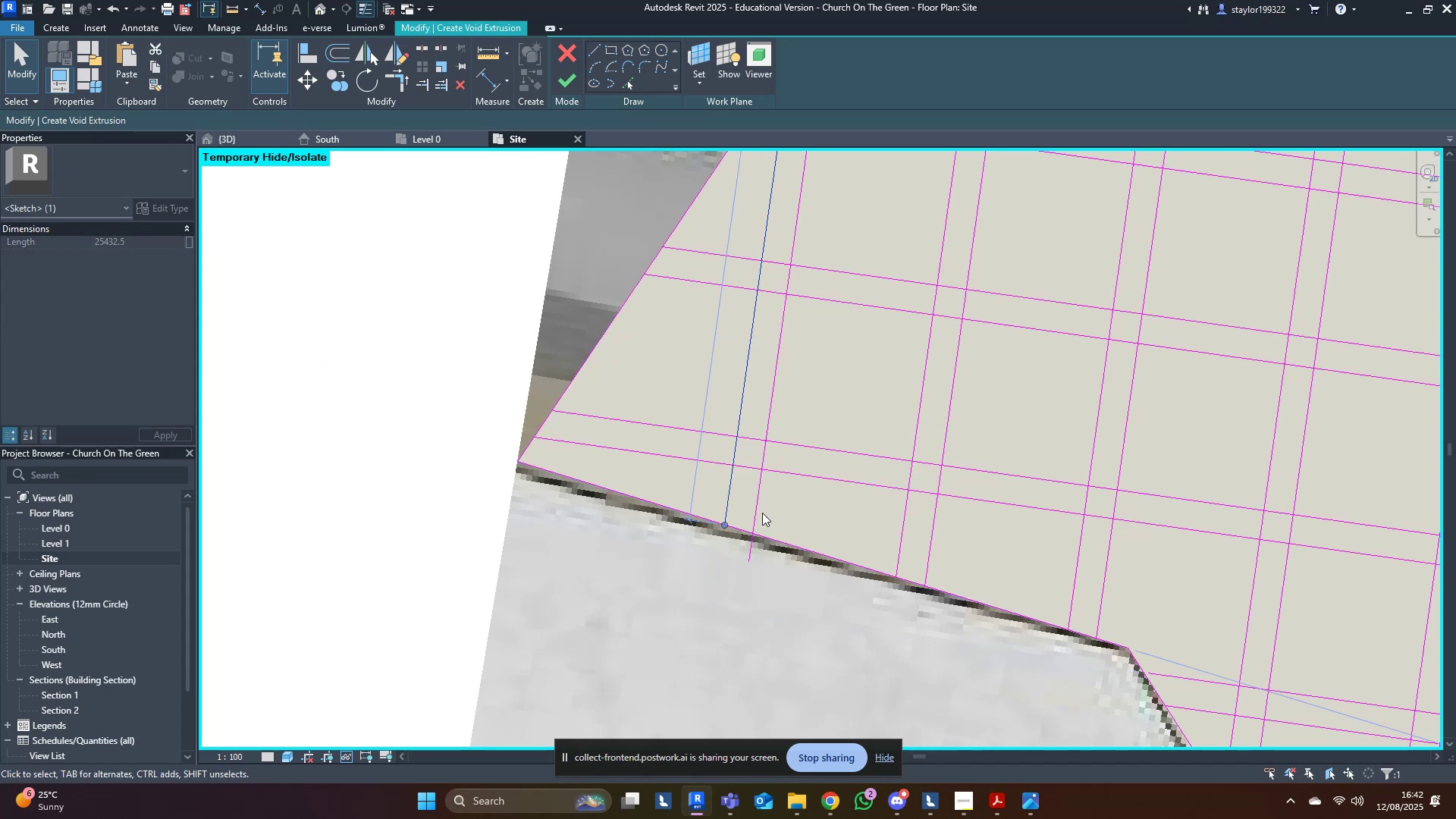 
left_click([762, 513])
 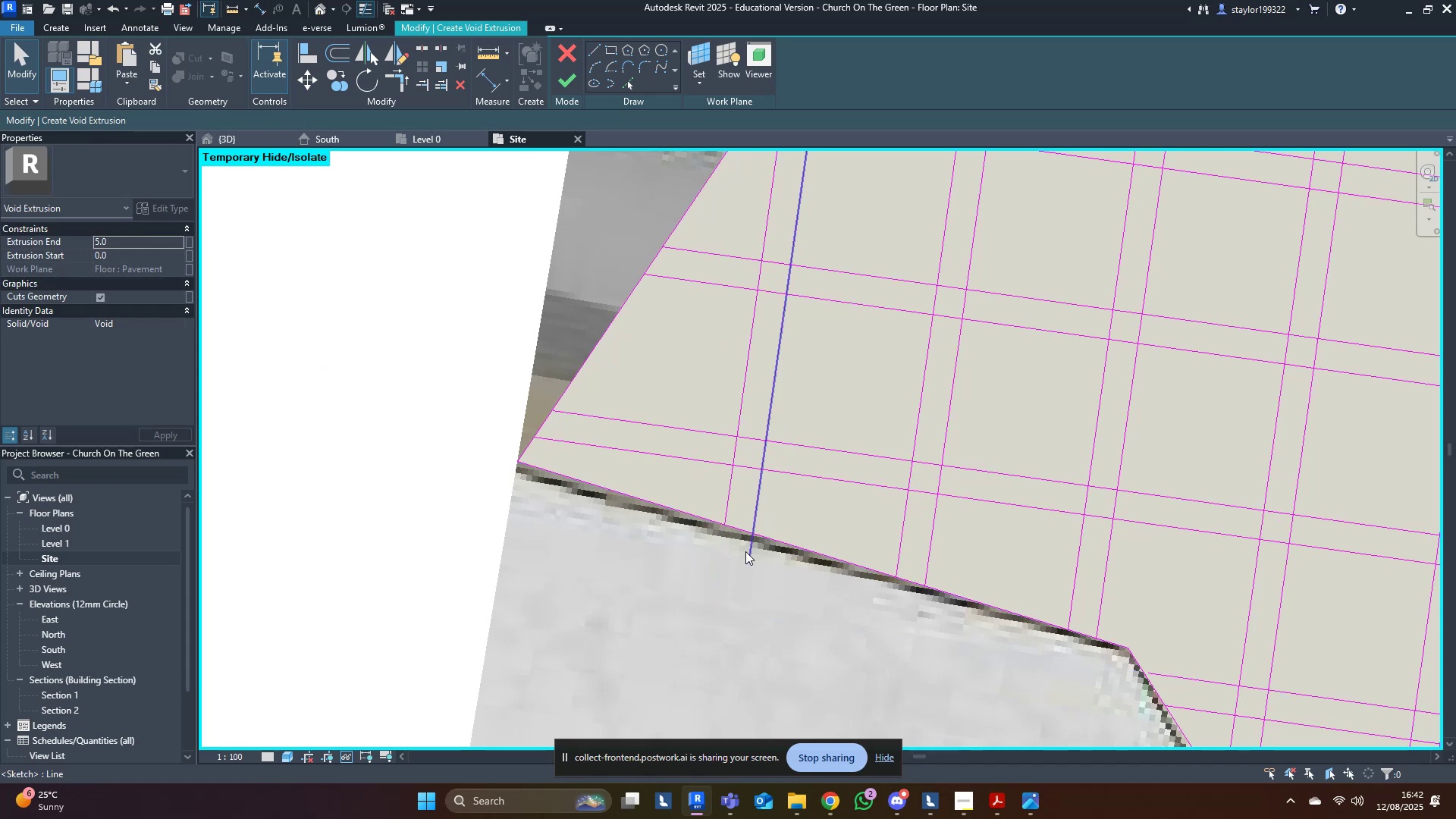 
left_click([751, 510])
 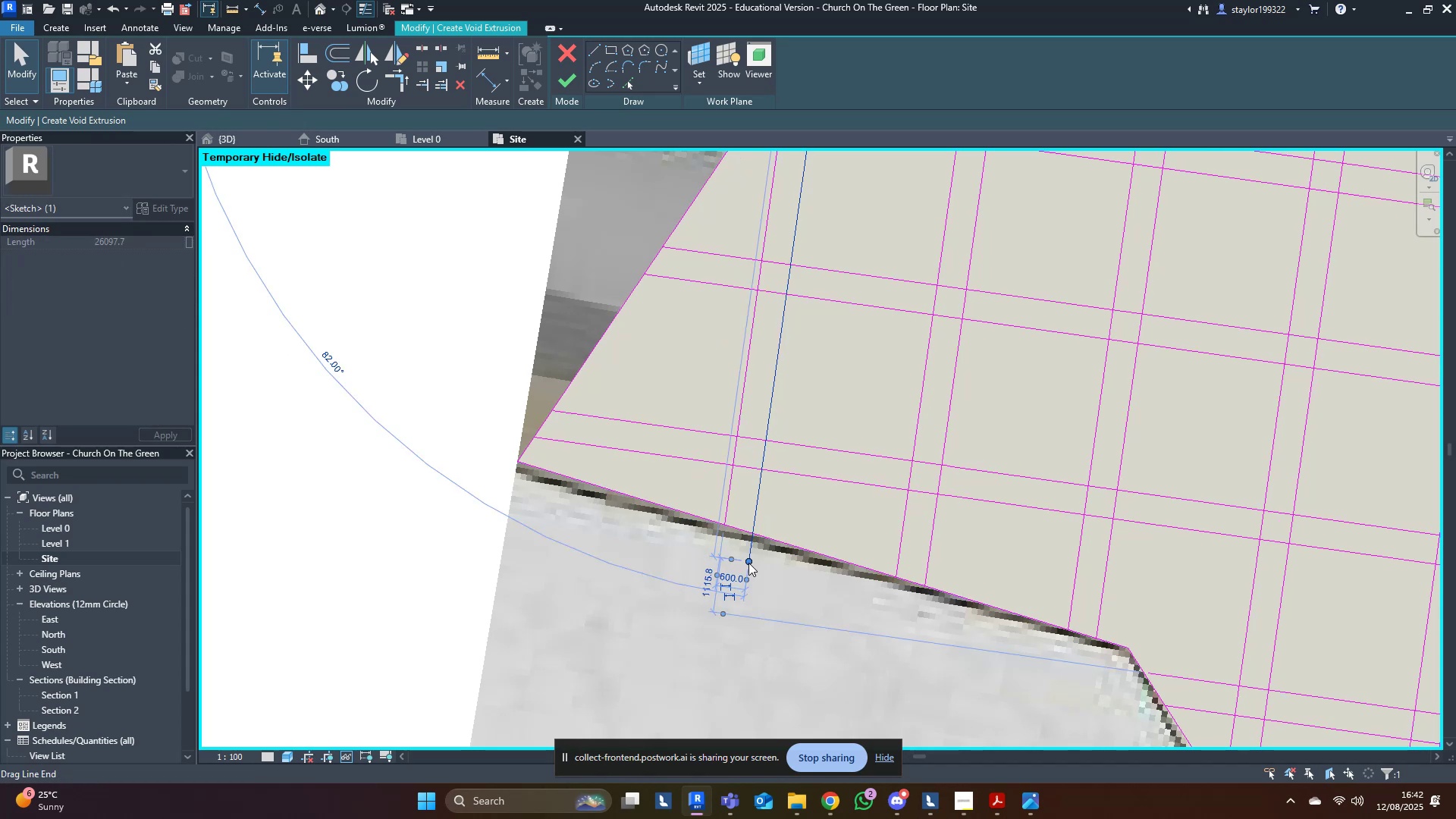 
left_click_drag(start_coordinate=[748, 560], to_coordinate=[755, 532])
 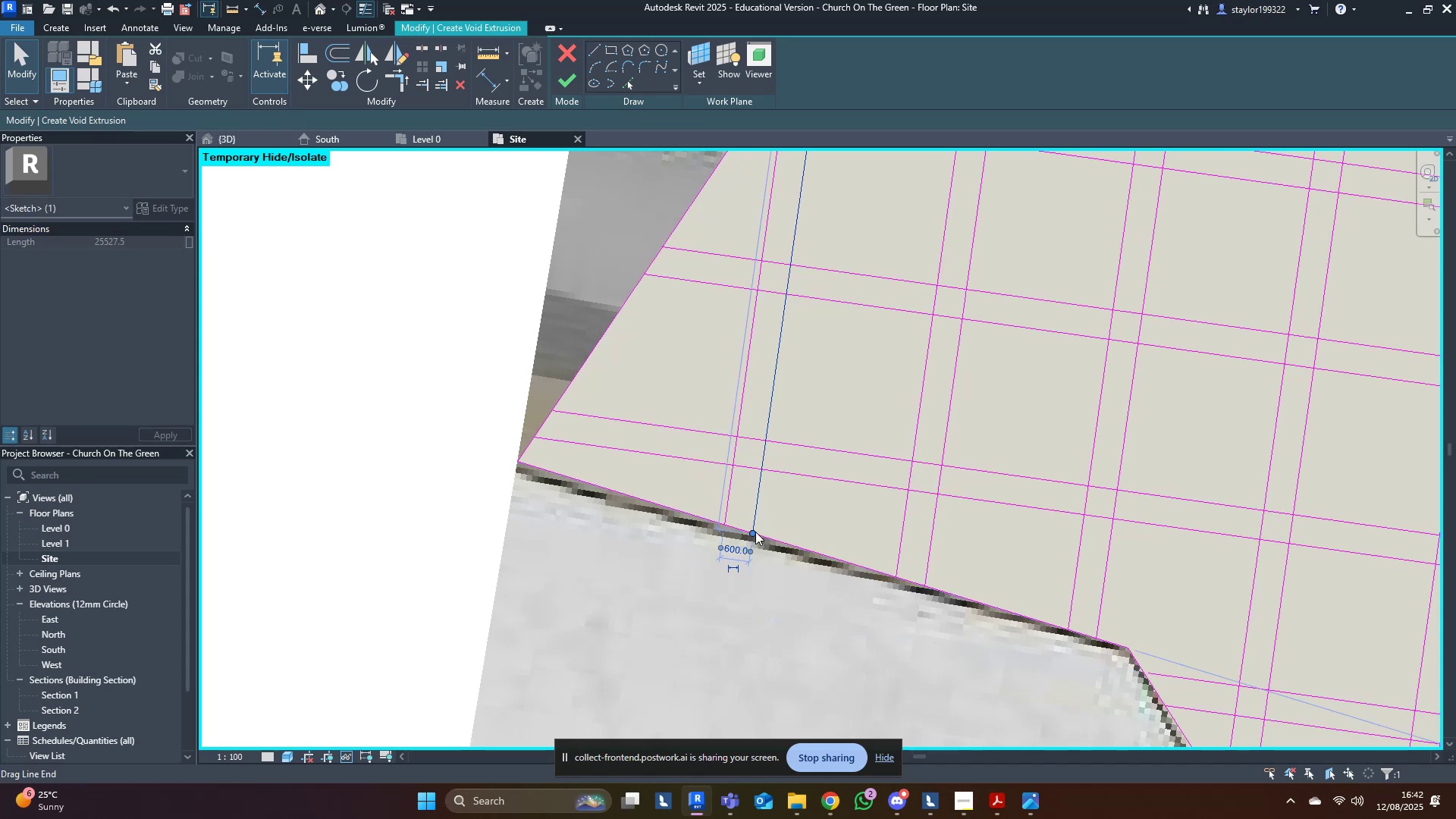 
scroll: coordinate [786, 494], scroll_direction: down, amount: 7.0
 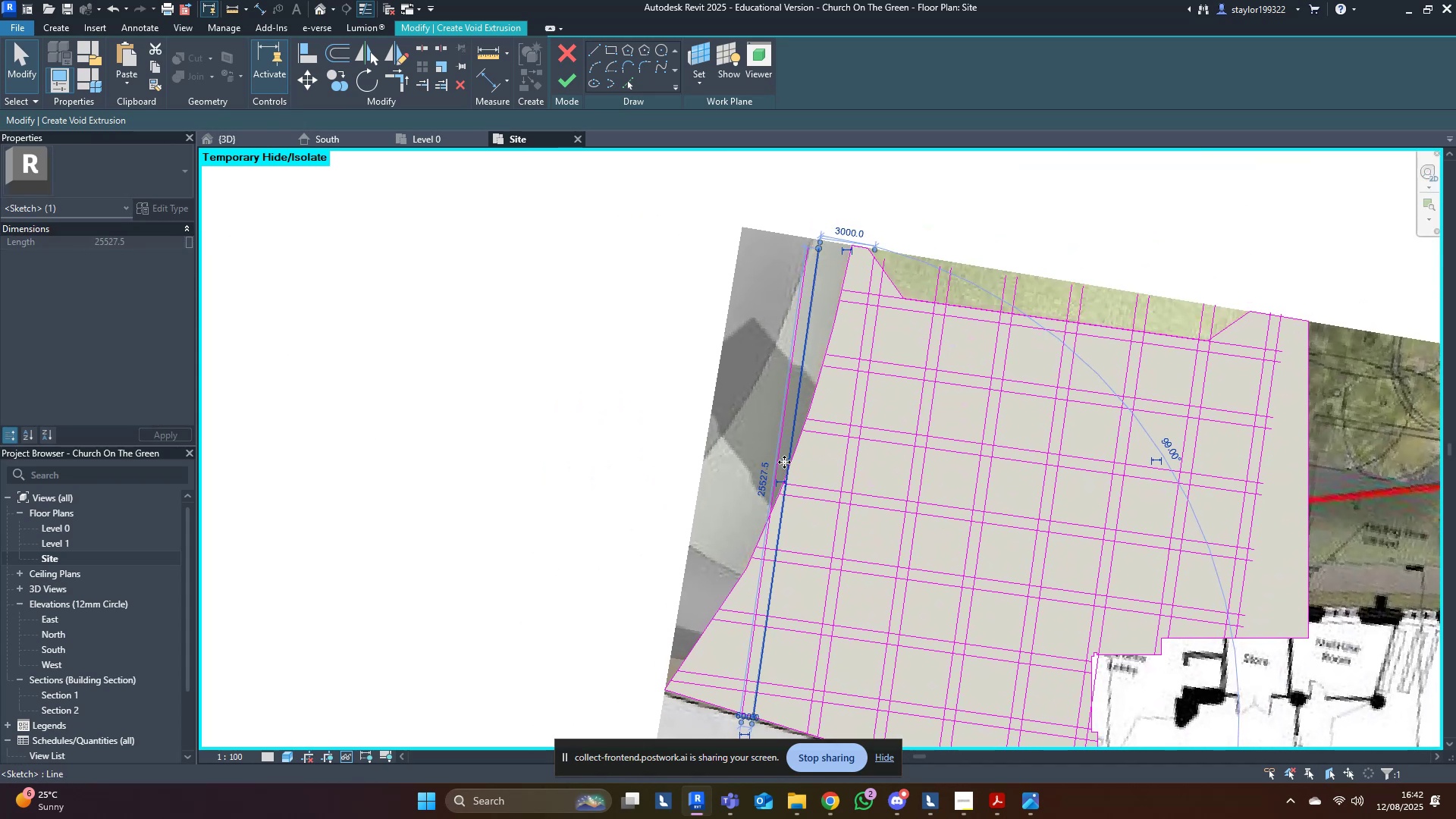 
scroll: coordinate [775, 476], scroll_direction: up, amount: 4.0
 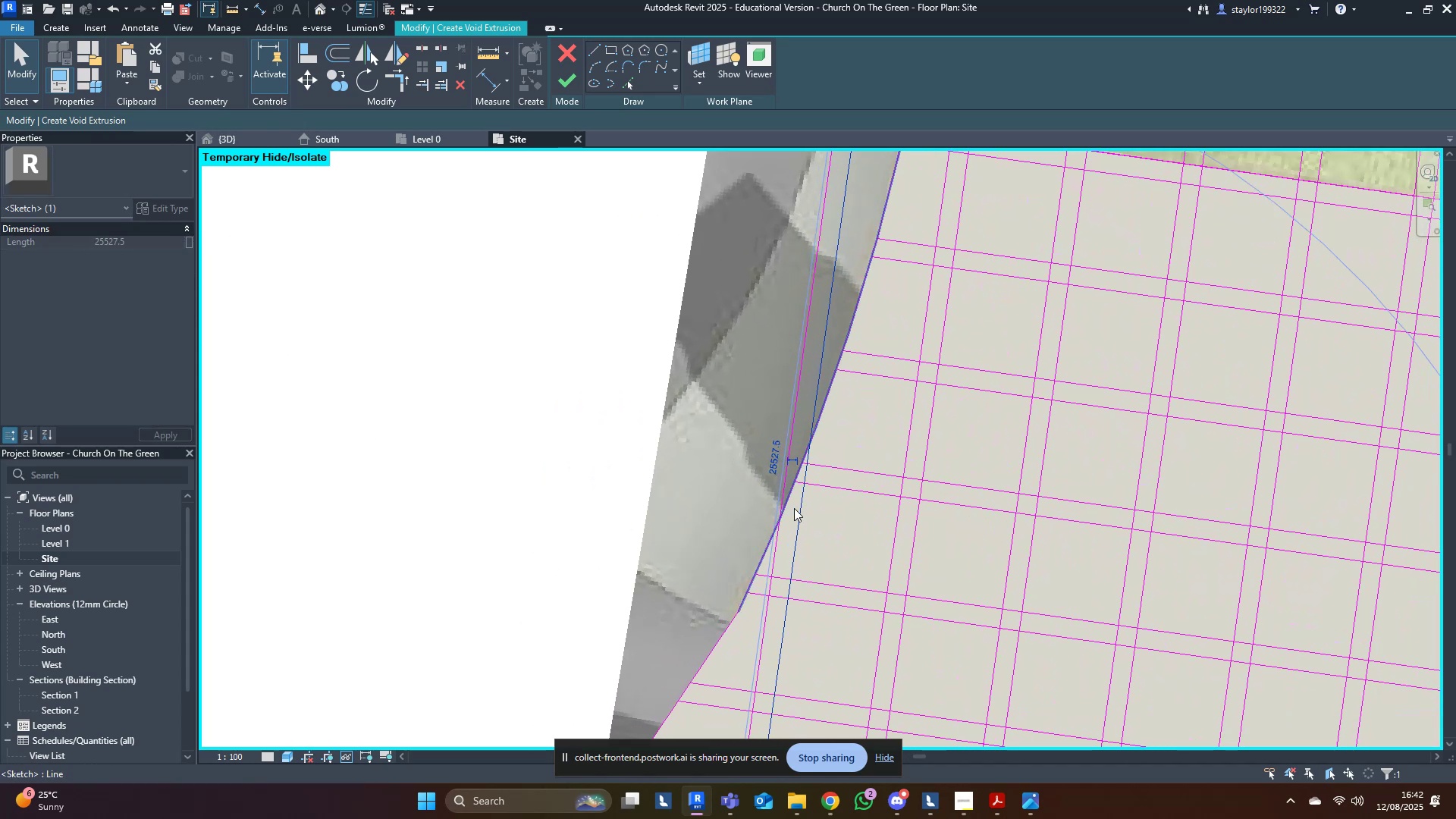 
type(tr)
 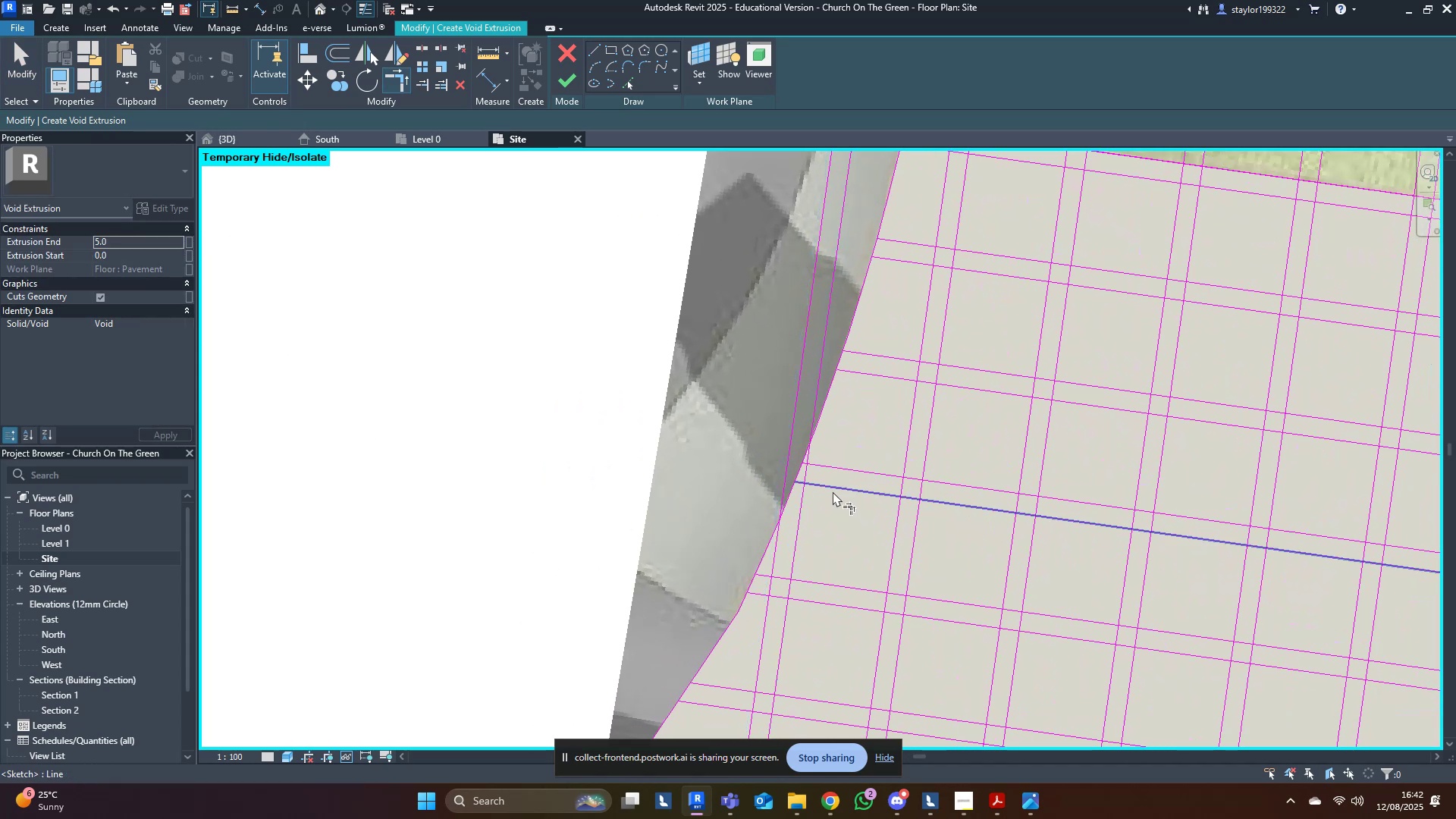 
left_click([833, 490])
 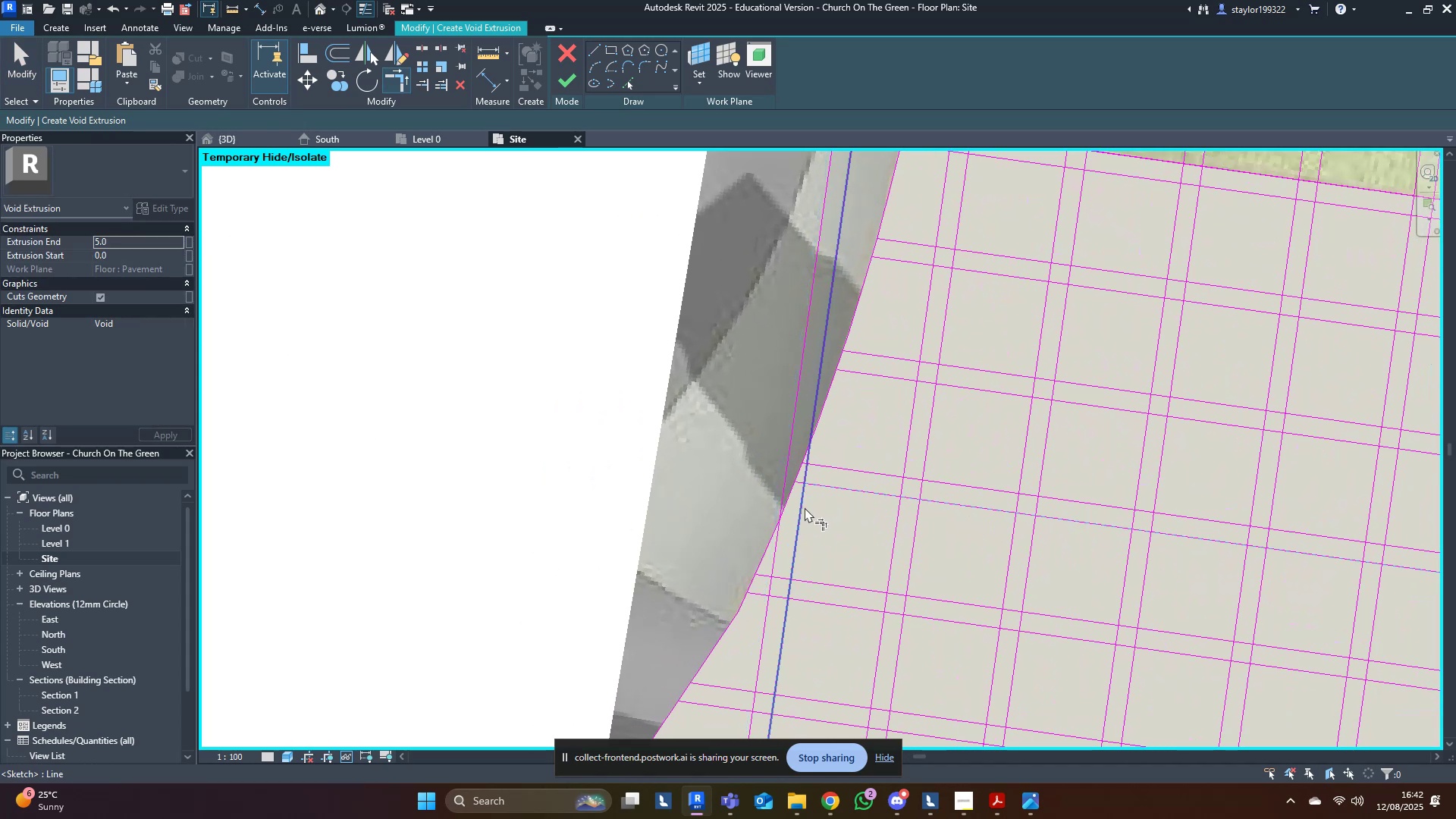 
left_click([805, 507])
 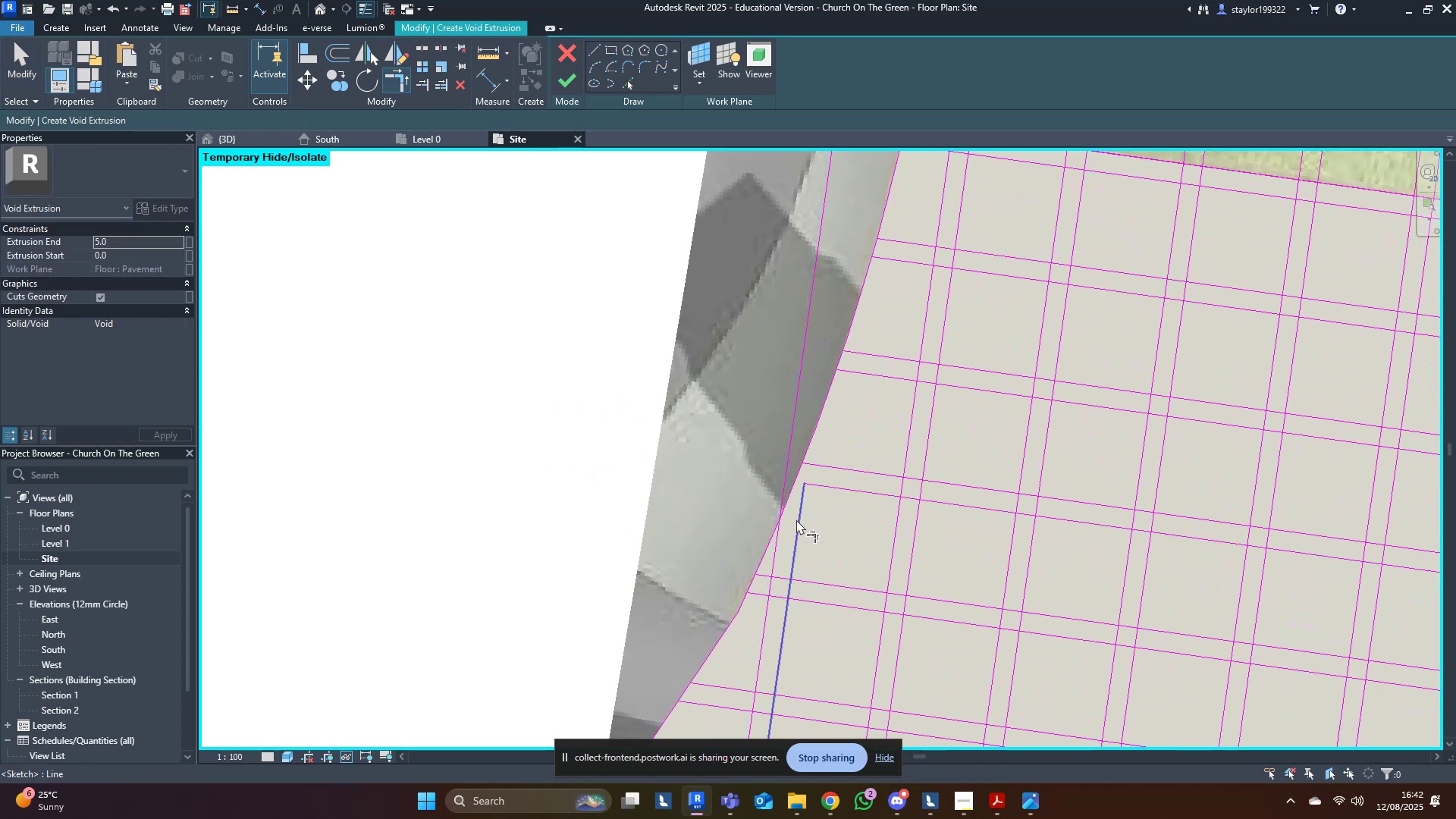 
key(Escape)
 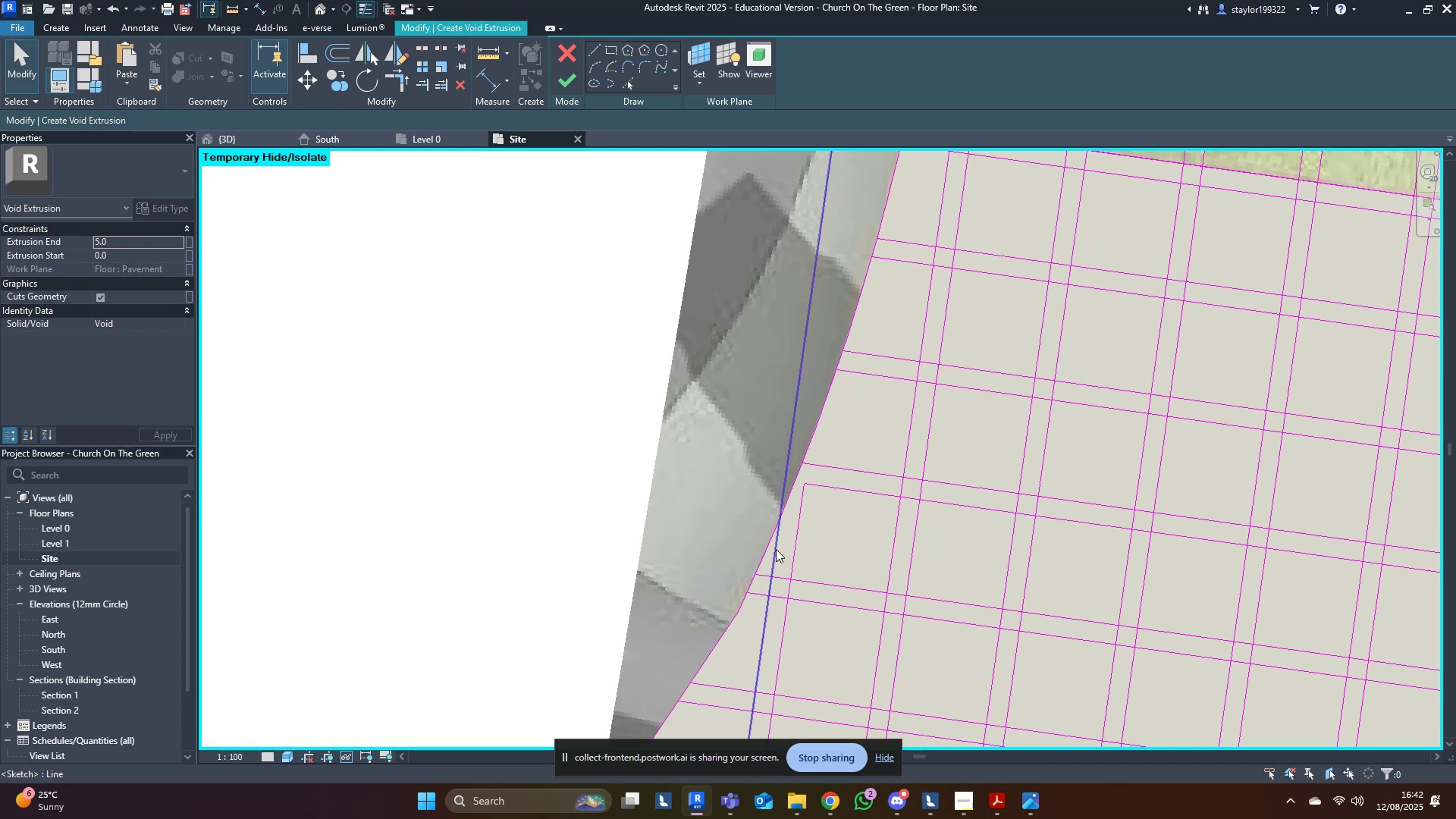 
left_click([776, 549])
 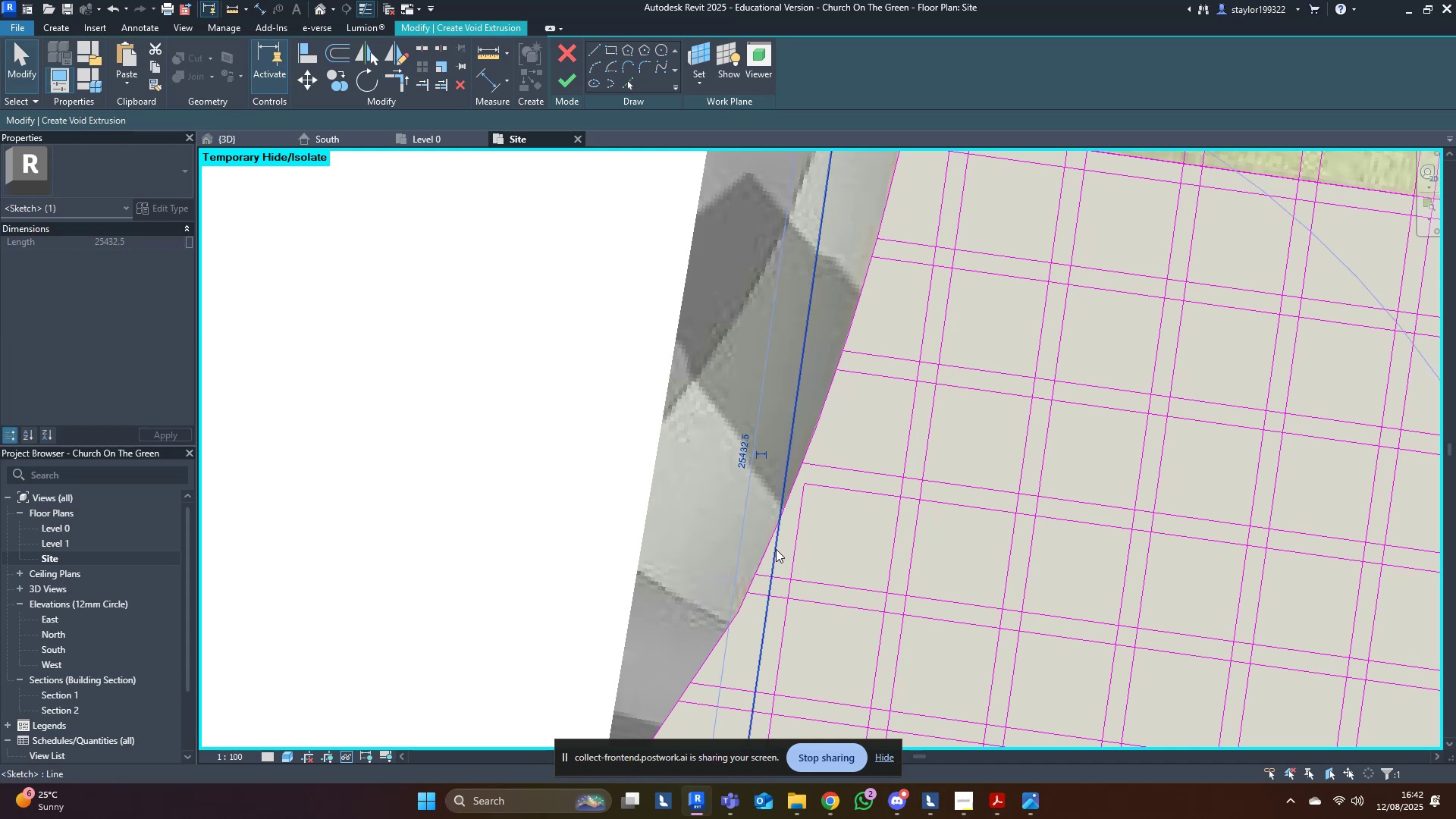 
scroll: coordinate [776, 549], scroll_direction: down, amount: 3.0
 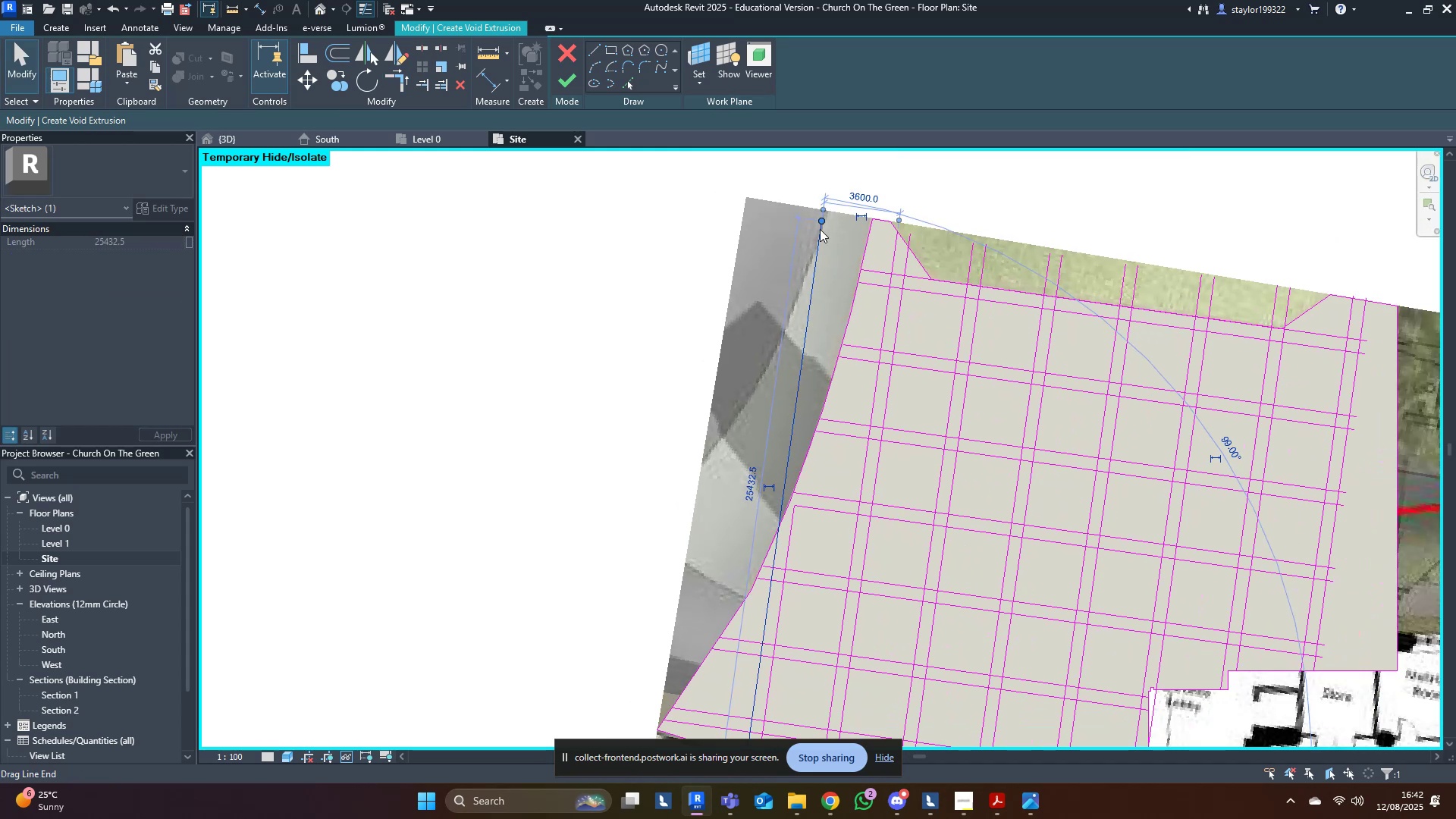 
left_click_drag(start_coordinate=[822, 223], to_coordinate=[779, 529])
 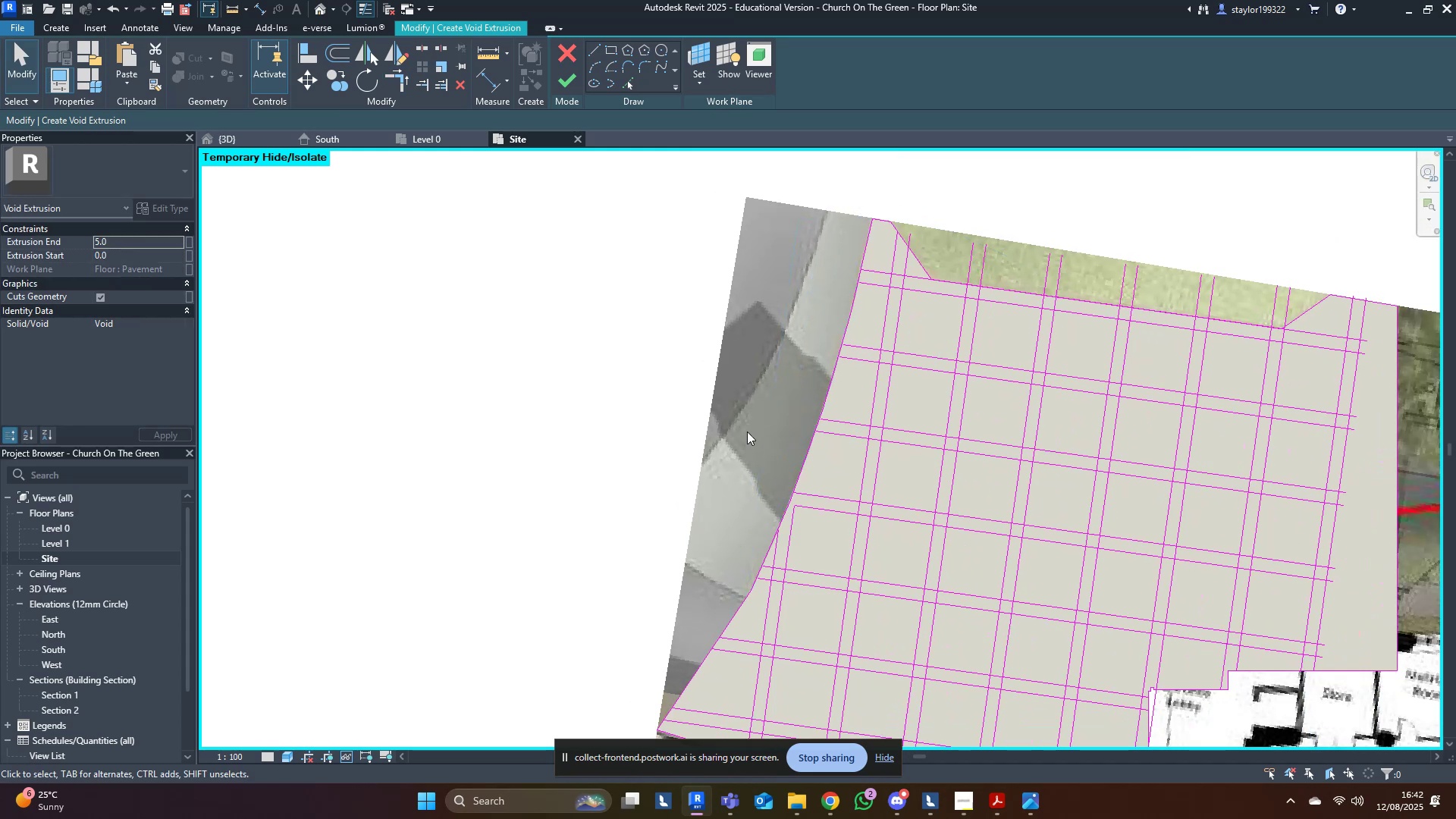 
hold_key(key=ShiftLeft, duration=0.96)
 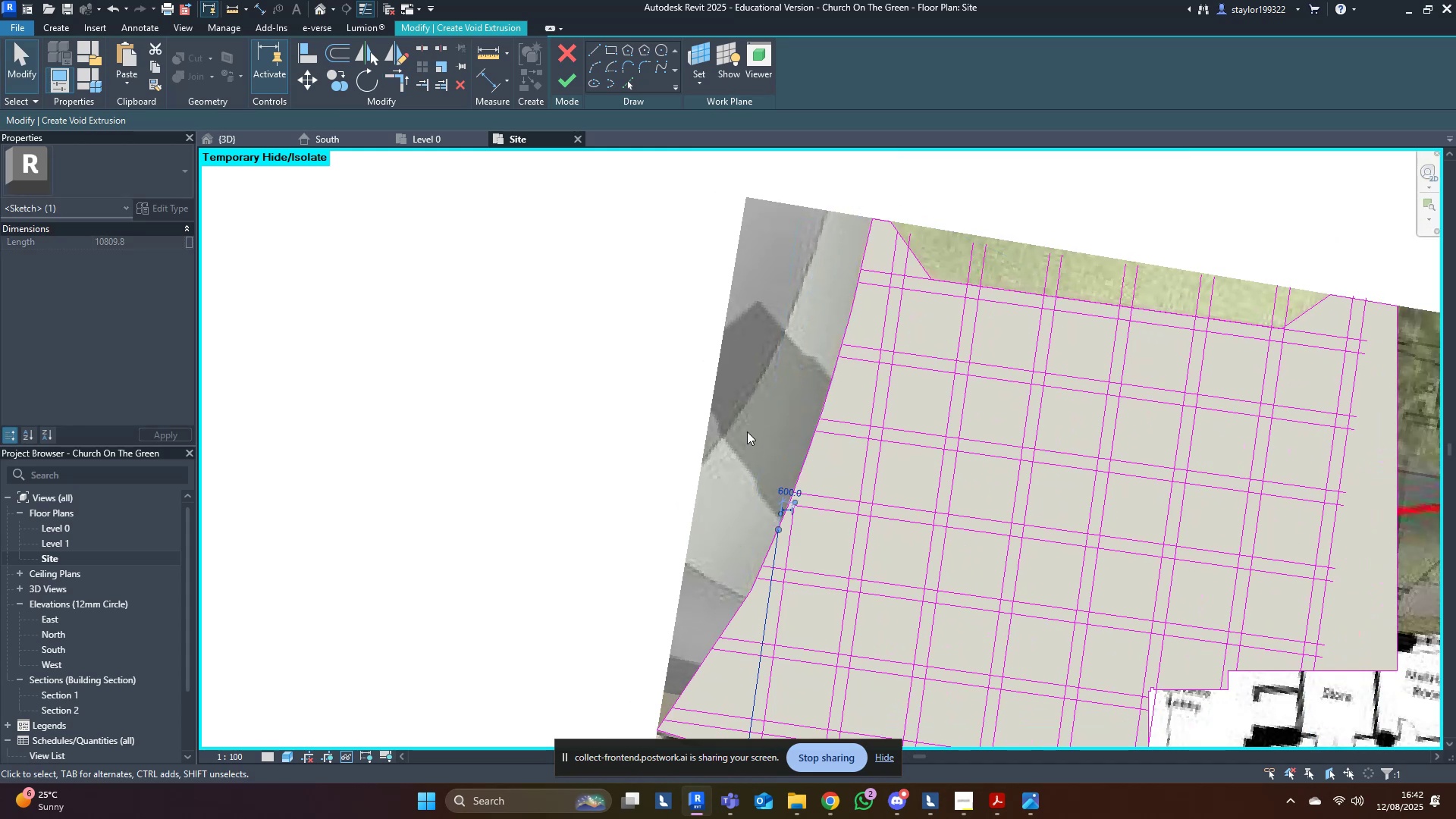 
left_click([747, 431])
 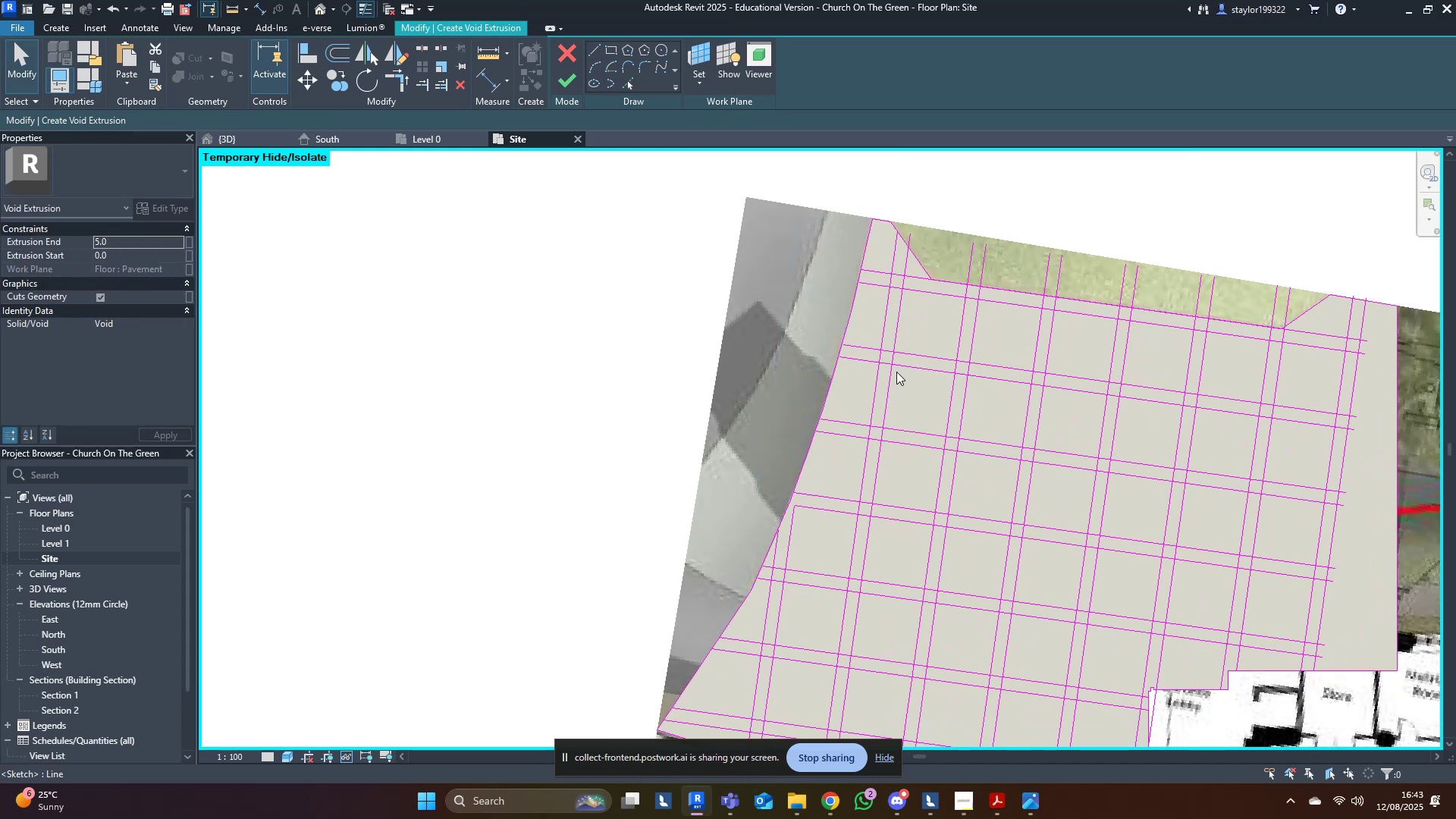 
scroll: coordinate [717, 351], scroll_direction: up, amount: 32.0
 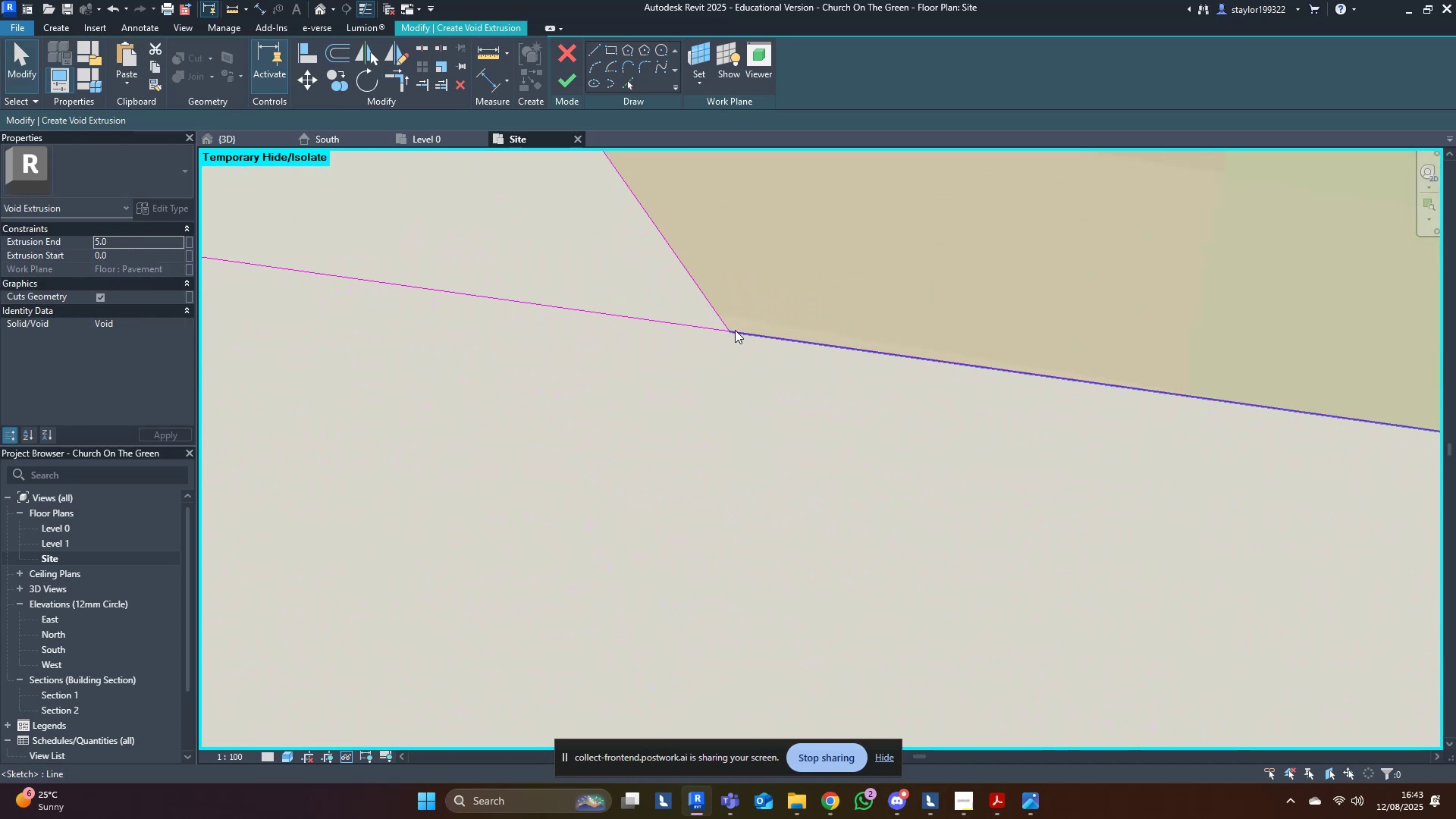 
scroll: coordinate [704, 351], scroll_direction: down, amount: 5.0
 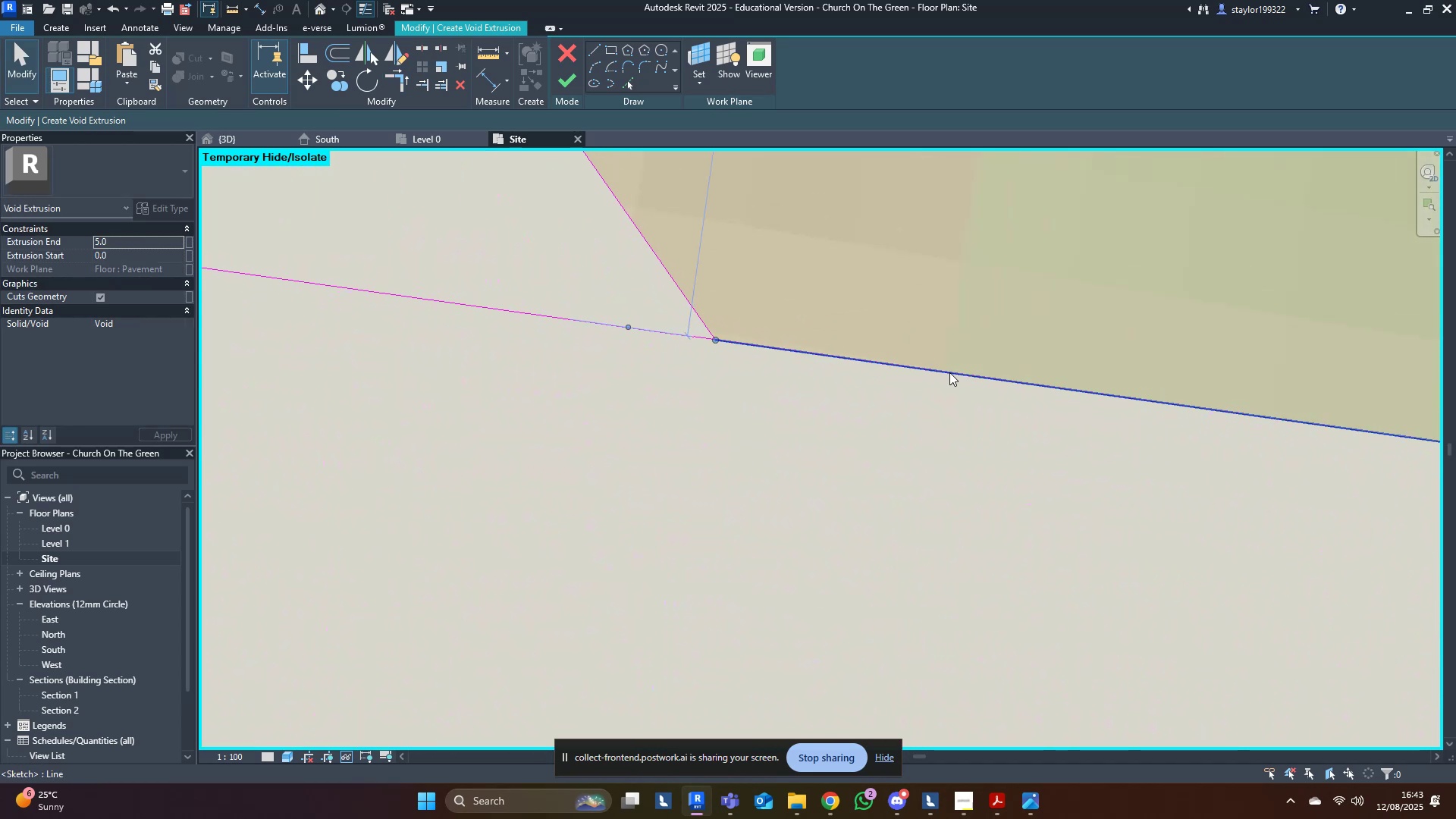 
left_click([949, 372])
 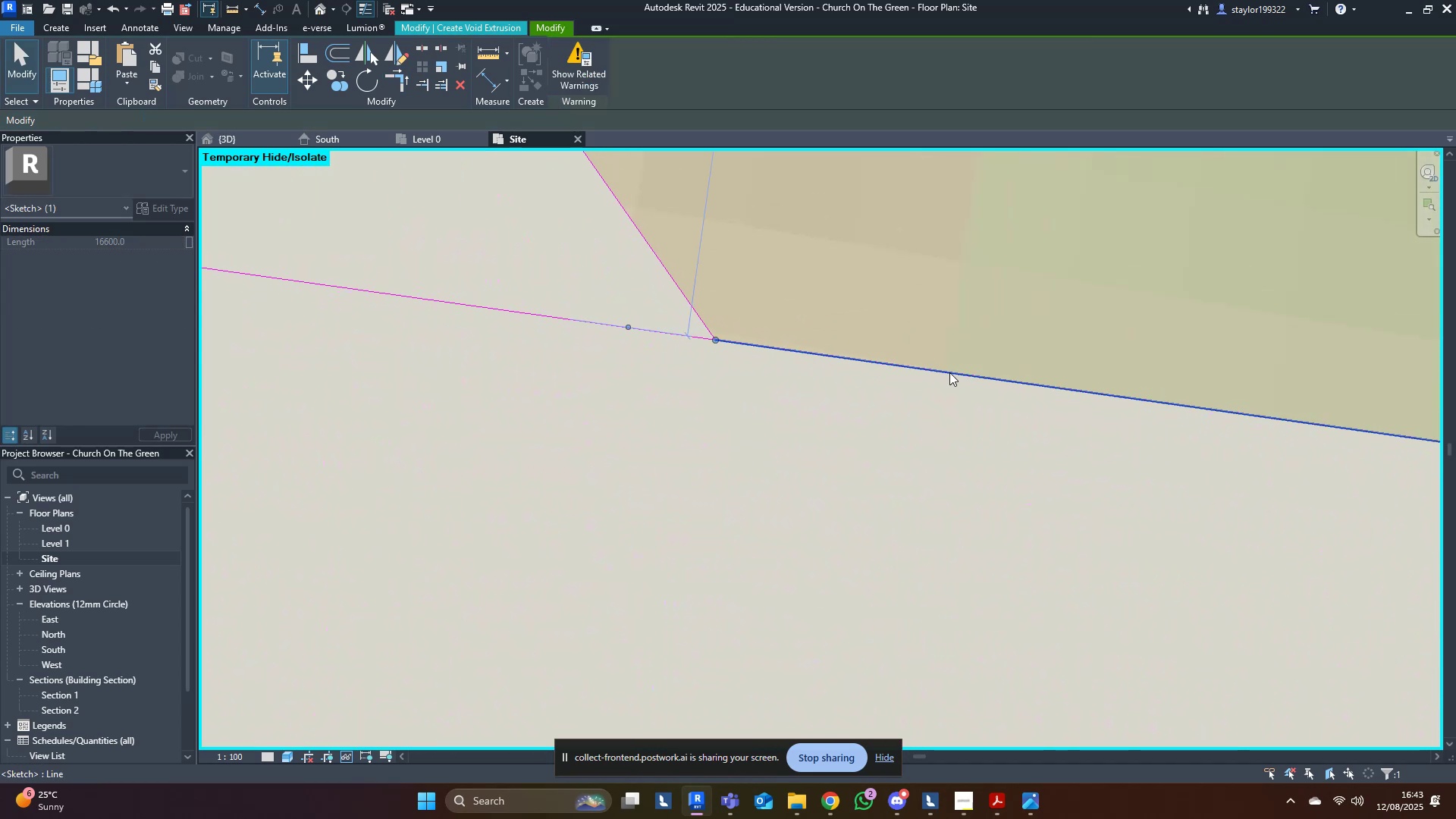 
scroll: coordinate [978, 403], scroll_direction: down, amount: 22.0
 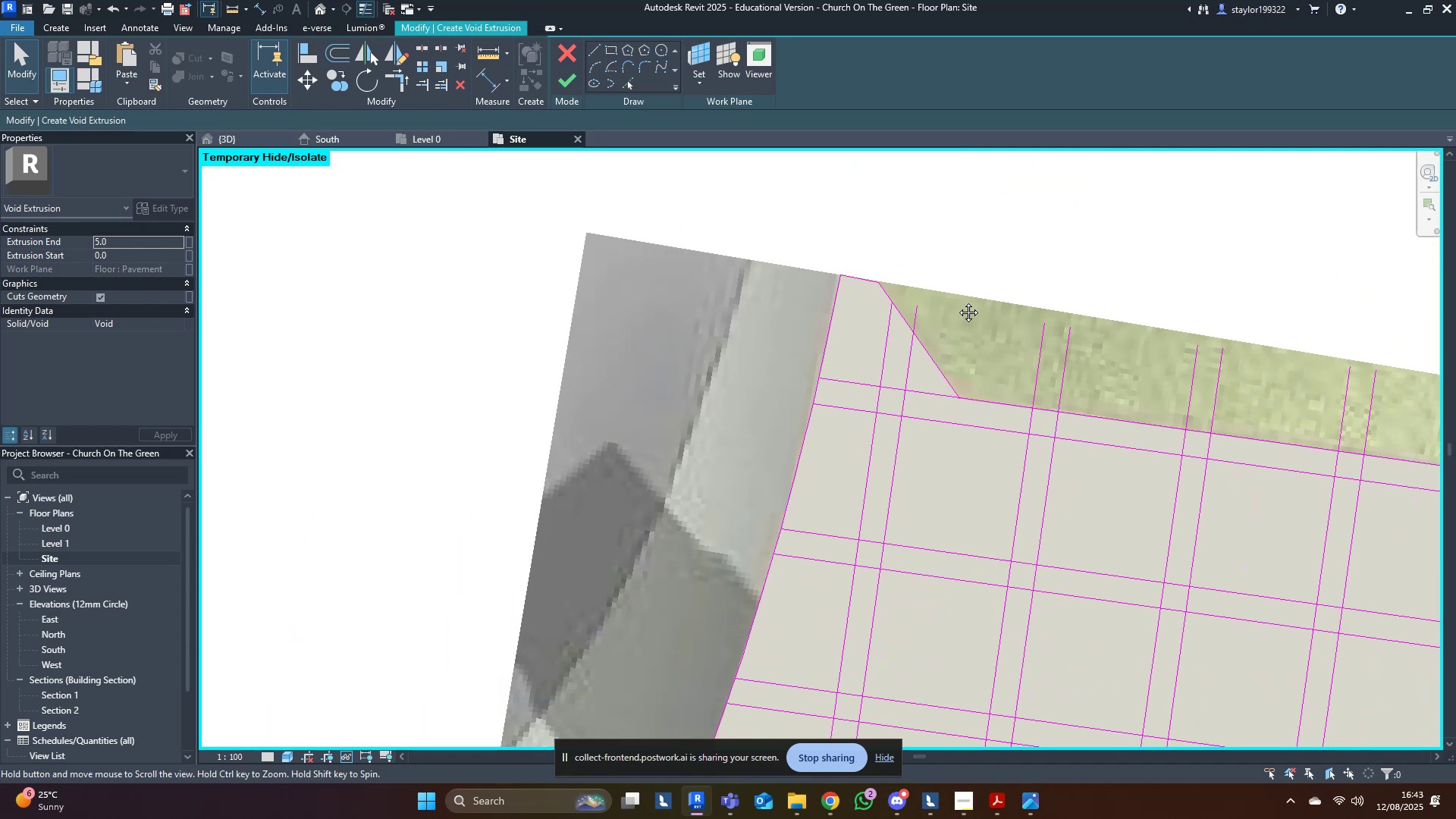 
key(Delete)
 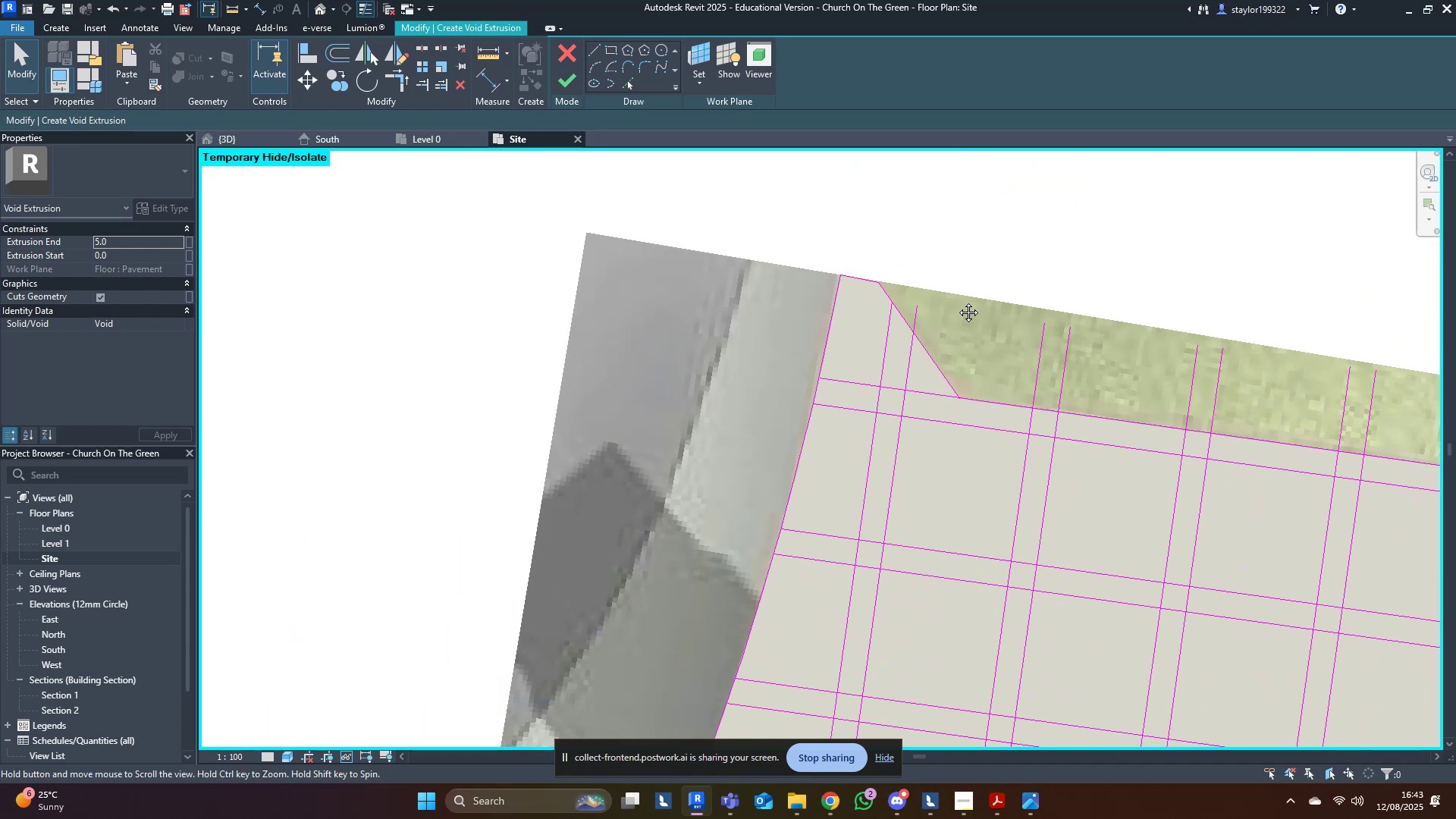 
scroll: coordinate [717, 368], scroll_direction: up, amount: 3.0
 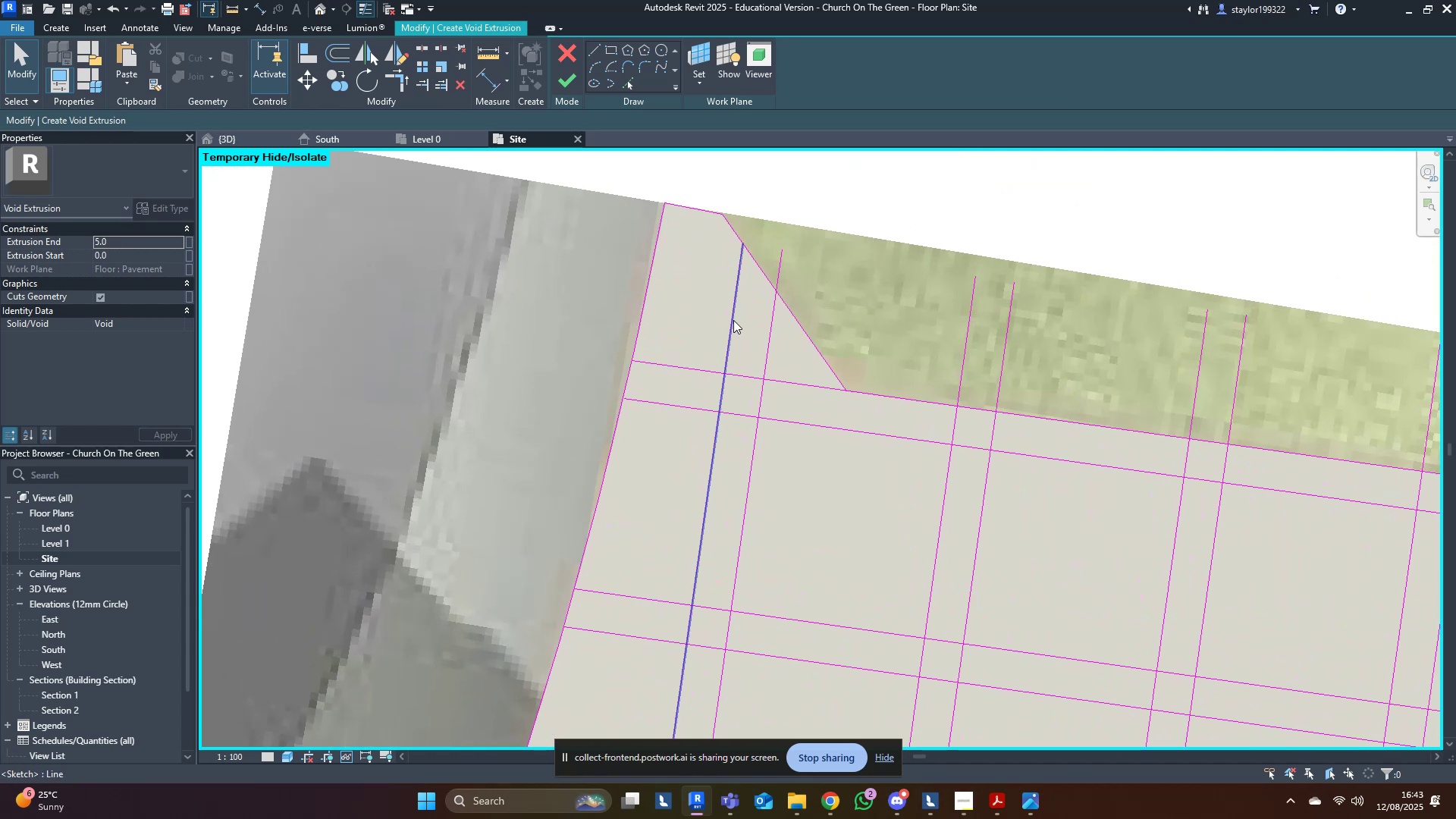 
left_click([727, 317])
 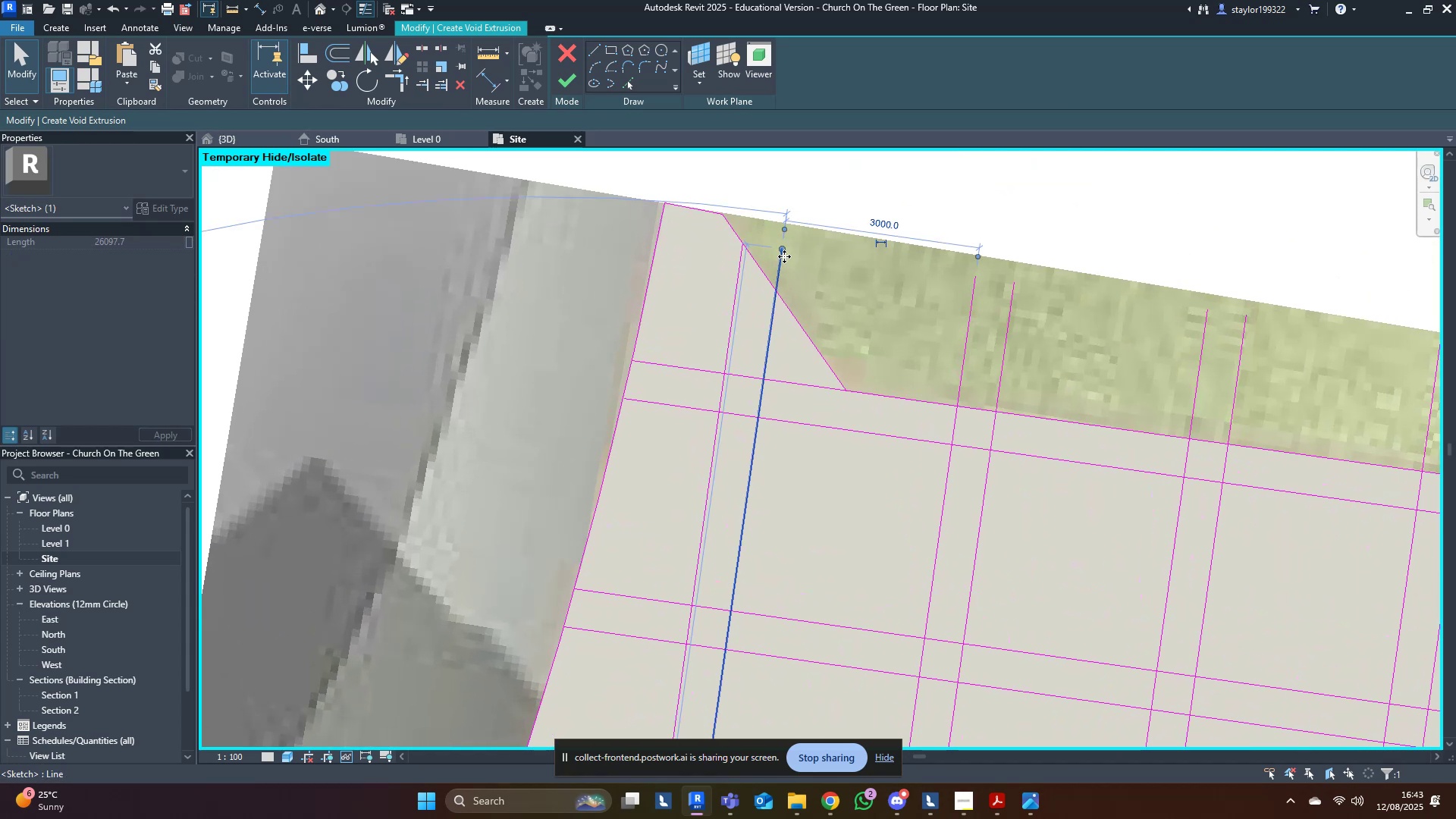 
left_click_drag(start_coordinate=[786, 248], to_coordinate=[780, 296])
 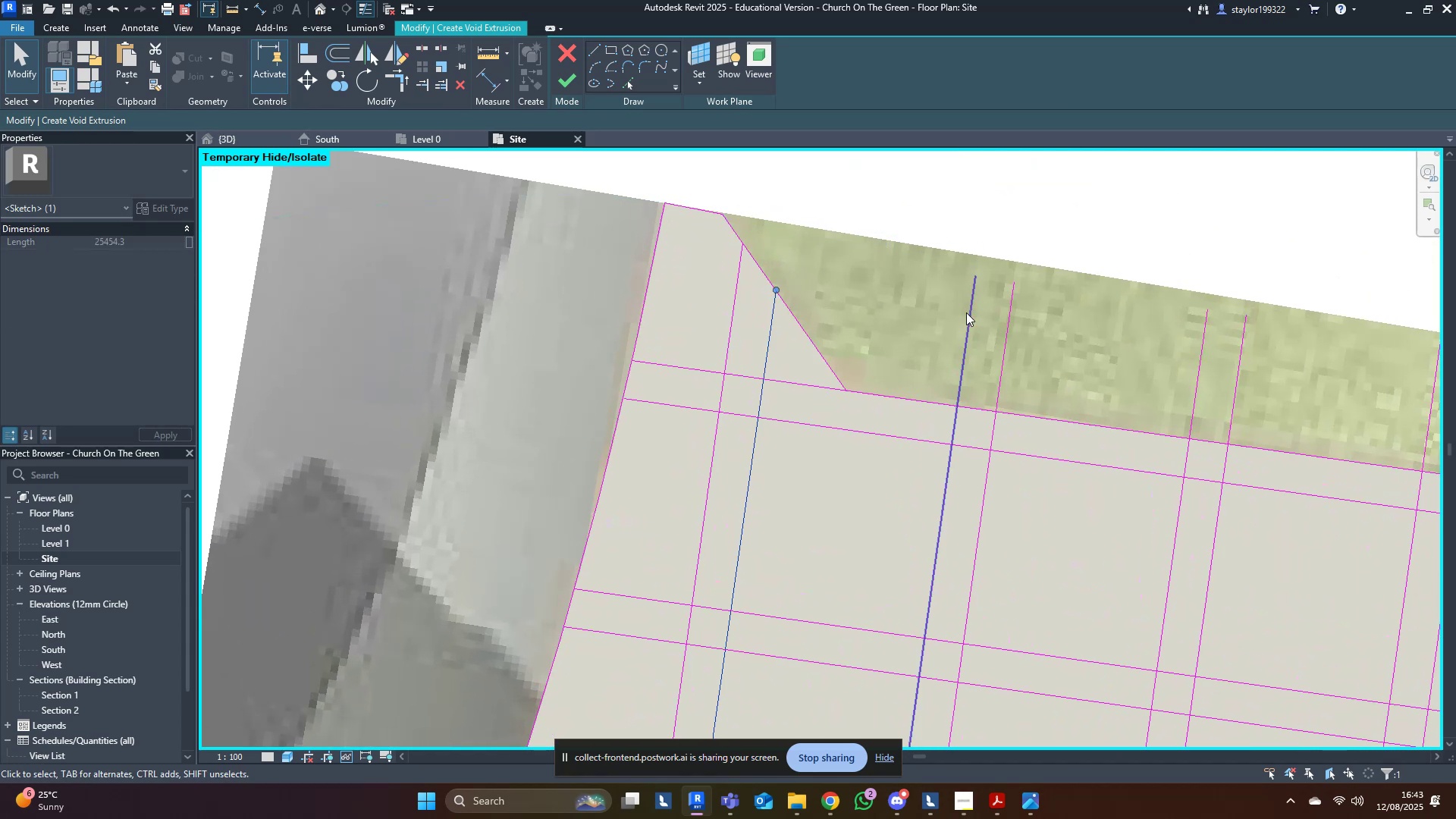 
left_click([975, 314])
 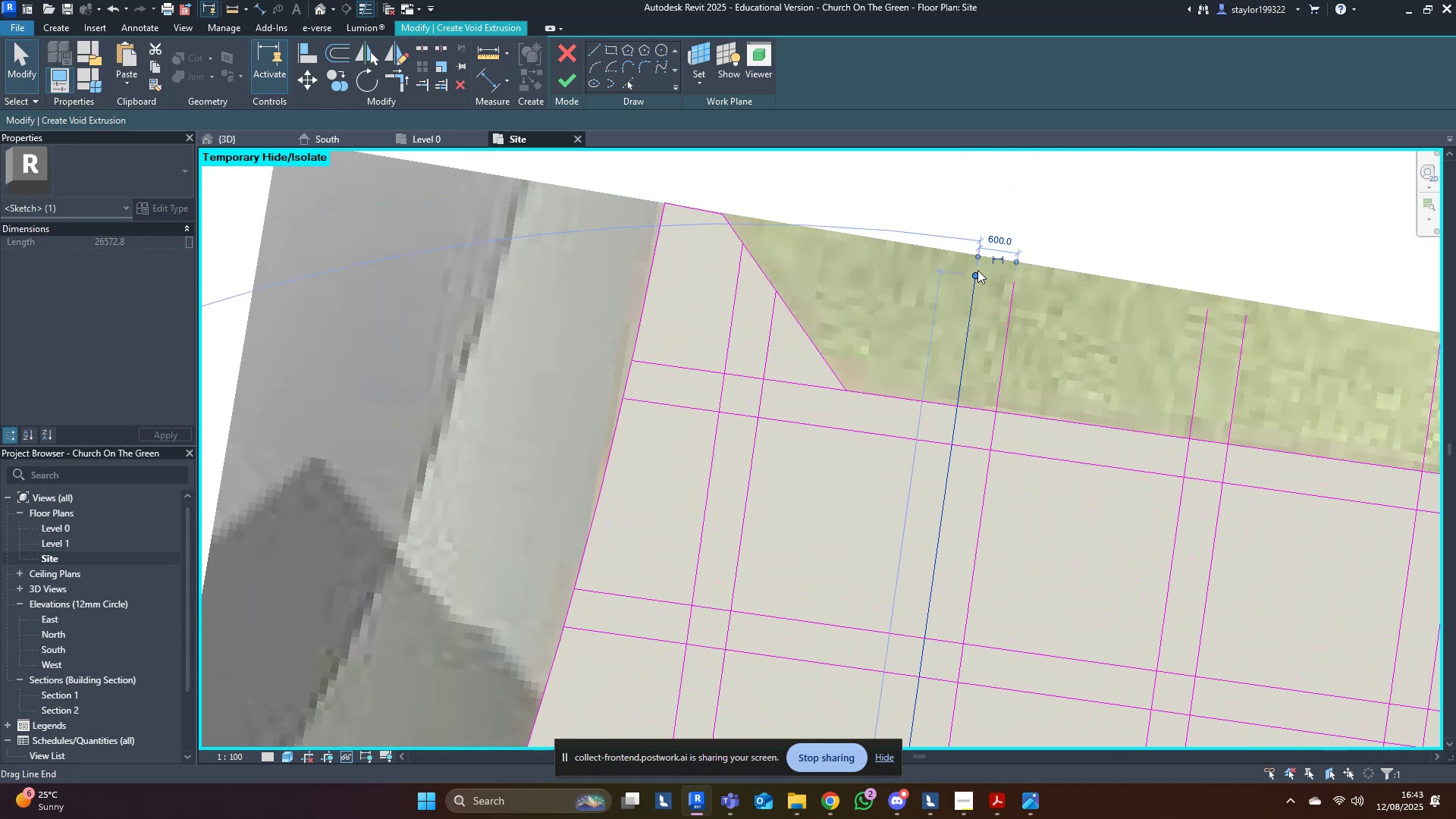 
left_click_drag(start_coordinate=[975, 280], to_coordinate=[959, 408])
 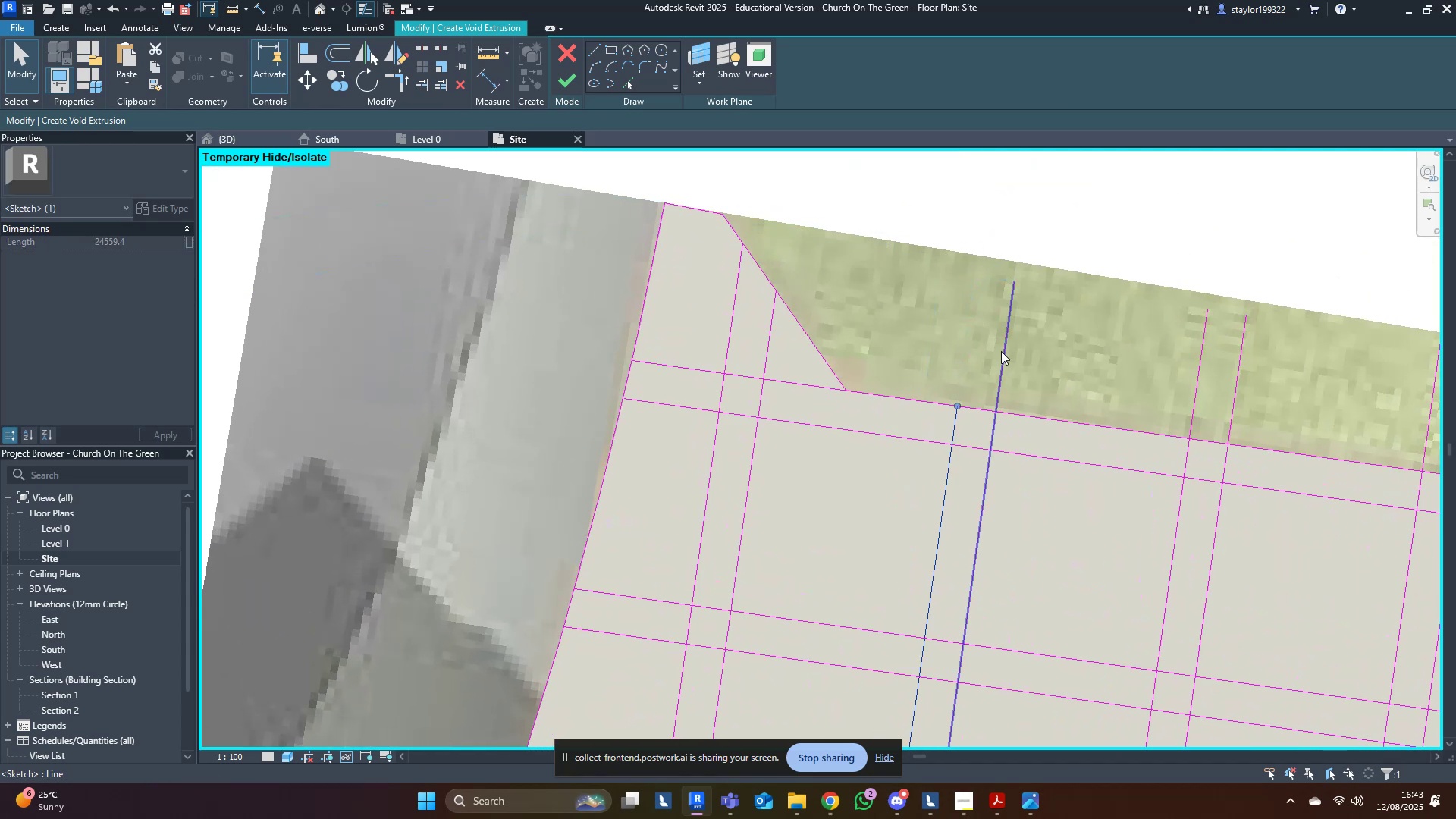 
left_click([1001, 351])
 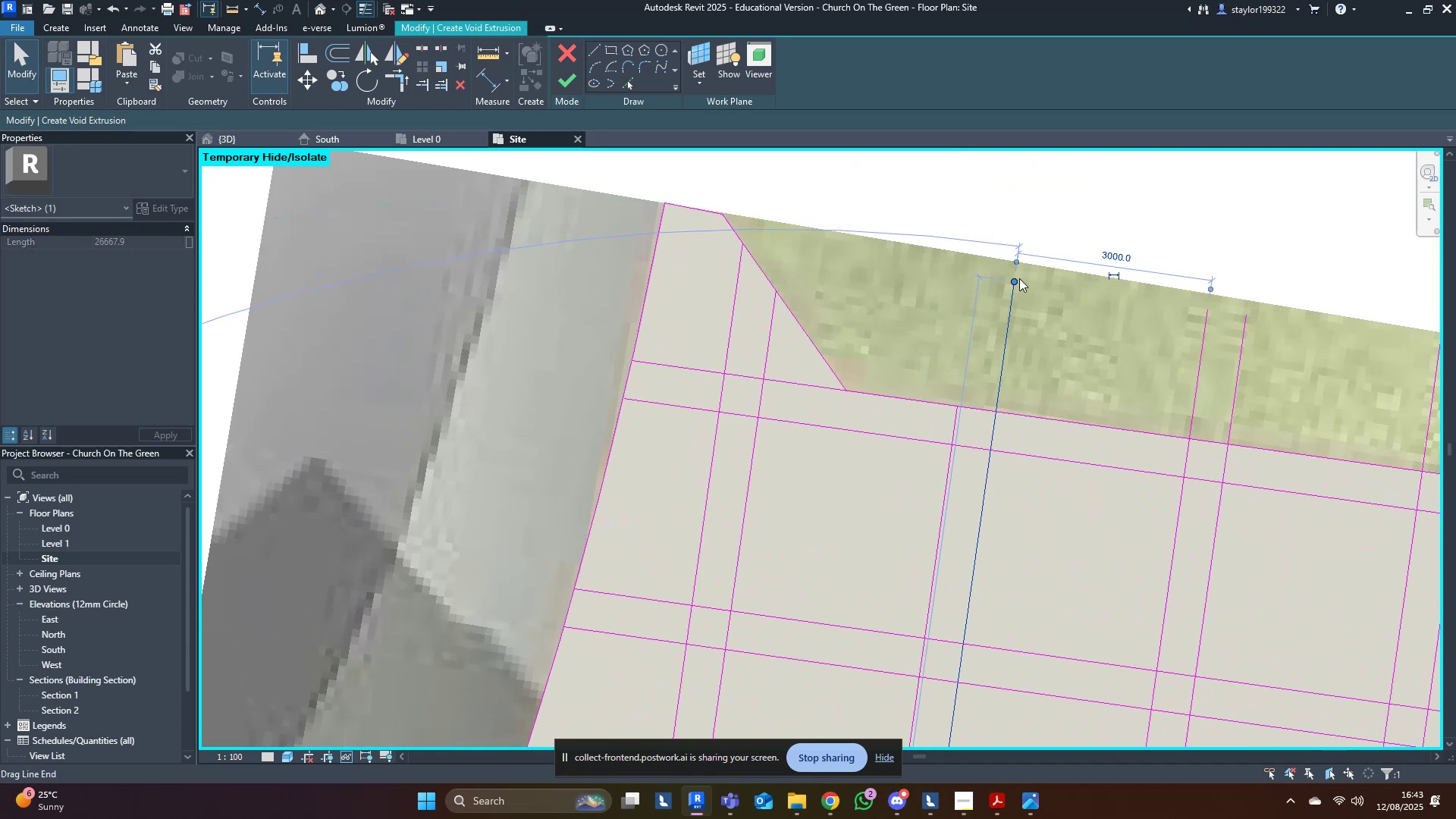 
left_click_drag(start_coordinate=[1016, 275], to_coordinate=[1001, 409])
 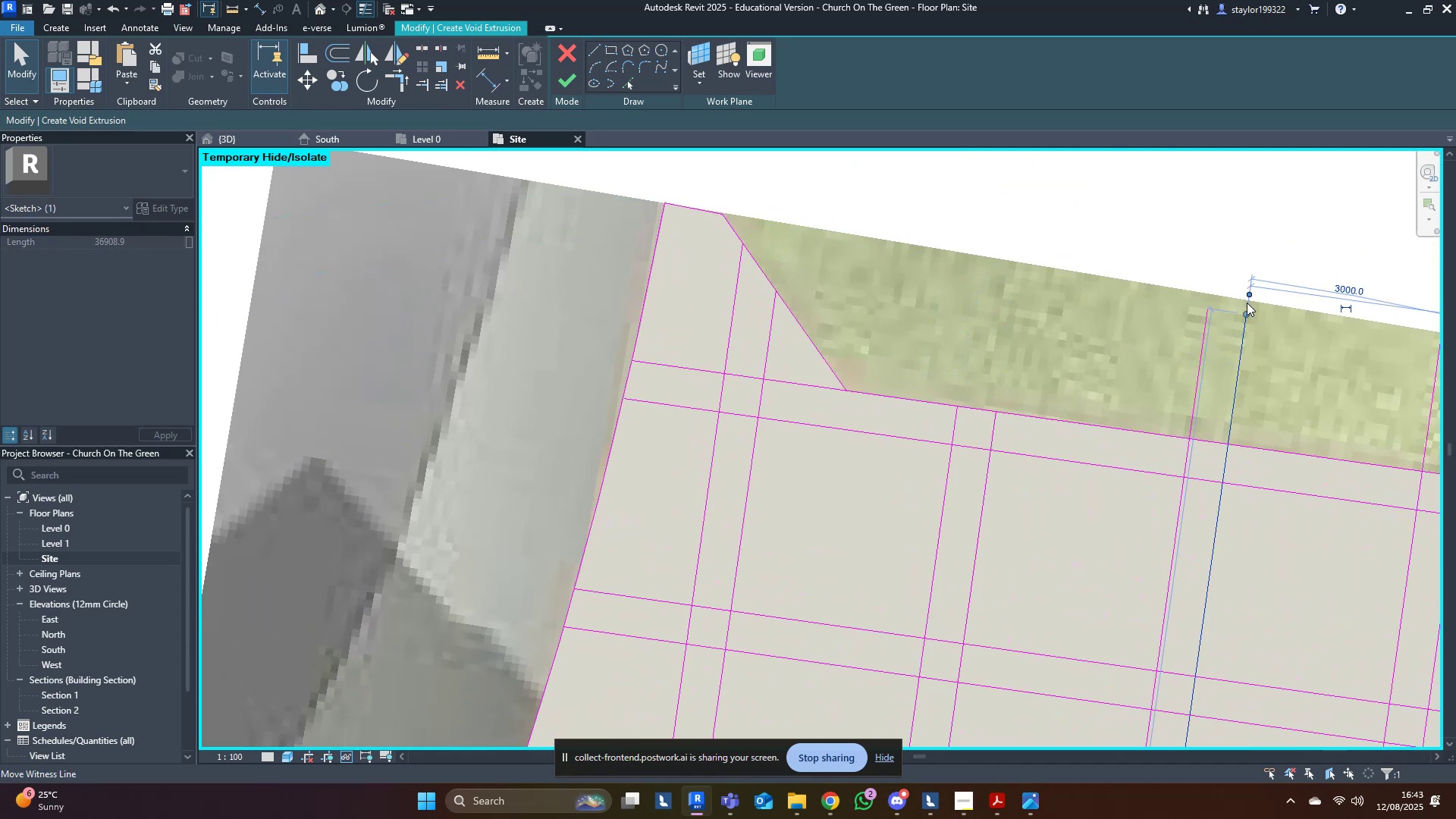 
left_click_drag(start_coordinate=[1247, 315], to_coordinate=[1222, 443])
 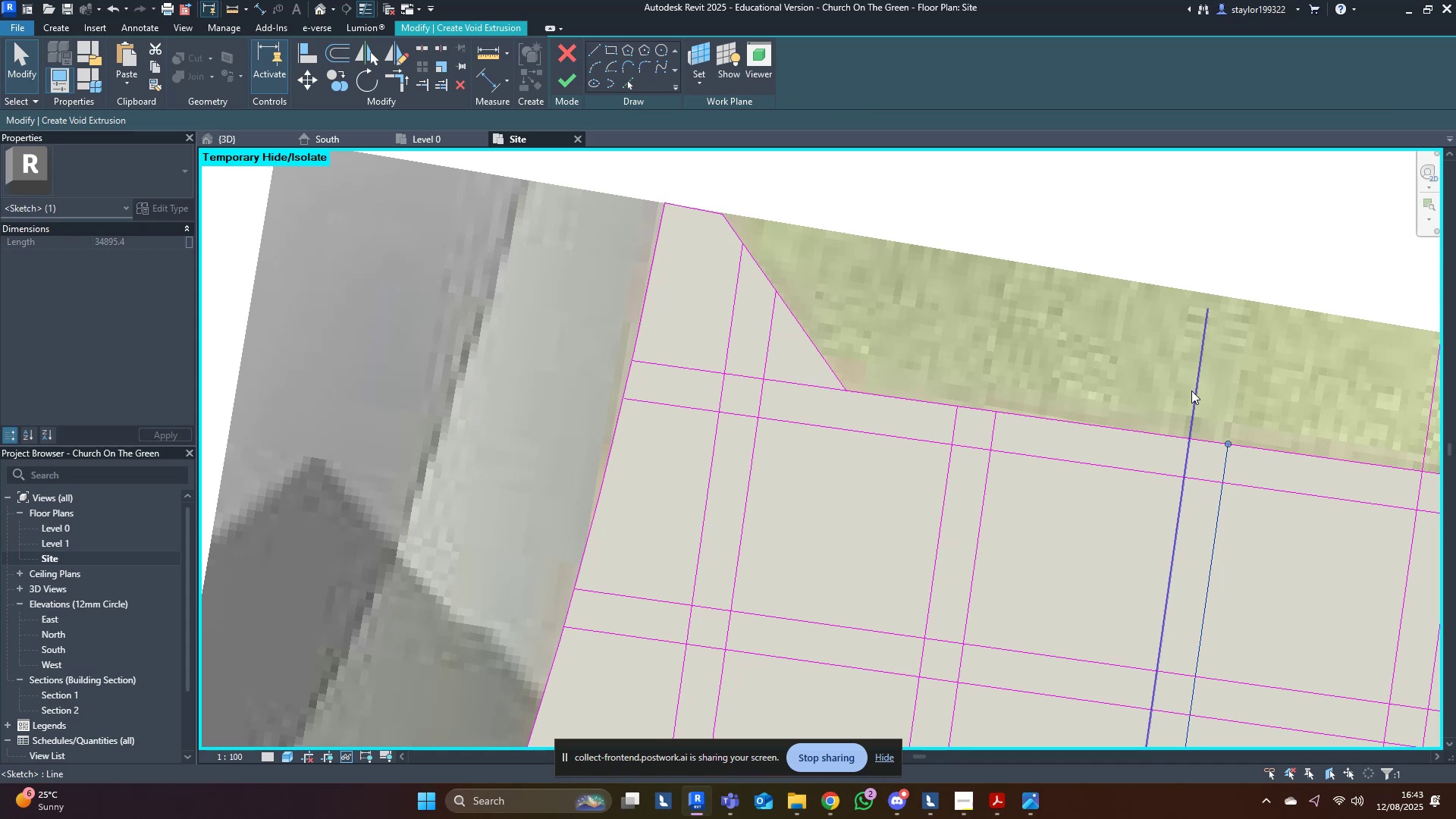 
left_click([1191, 390])
 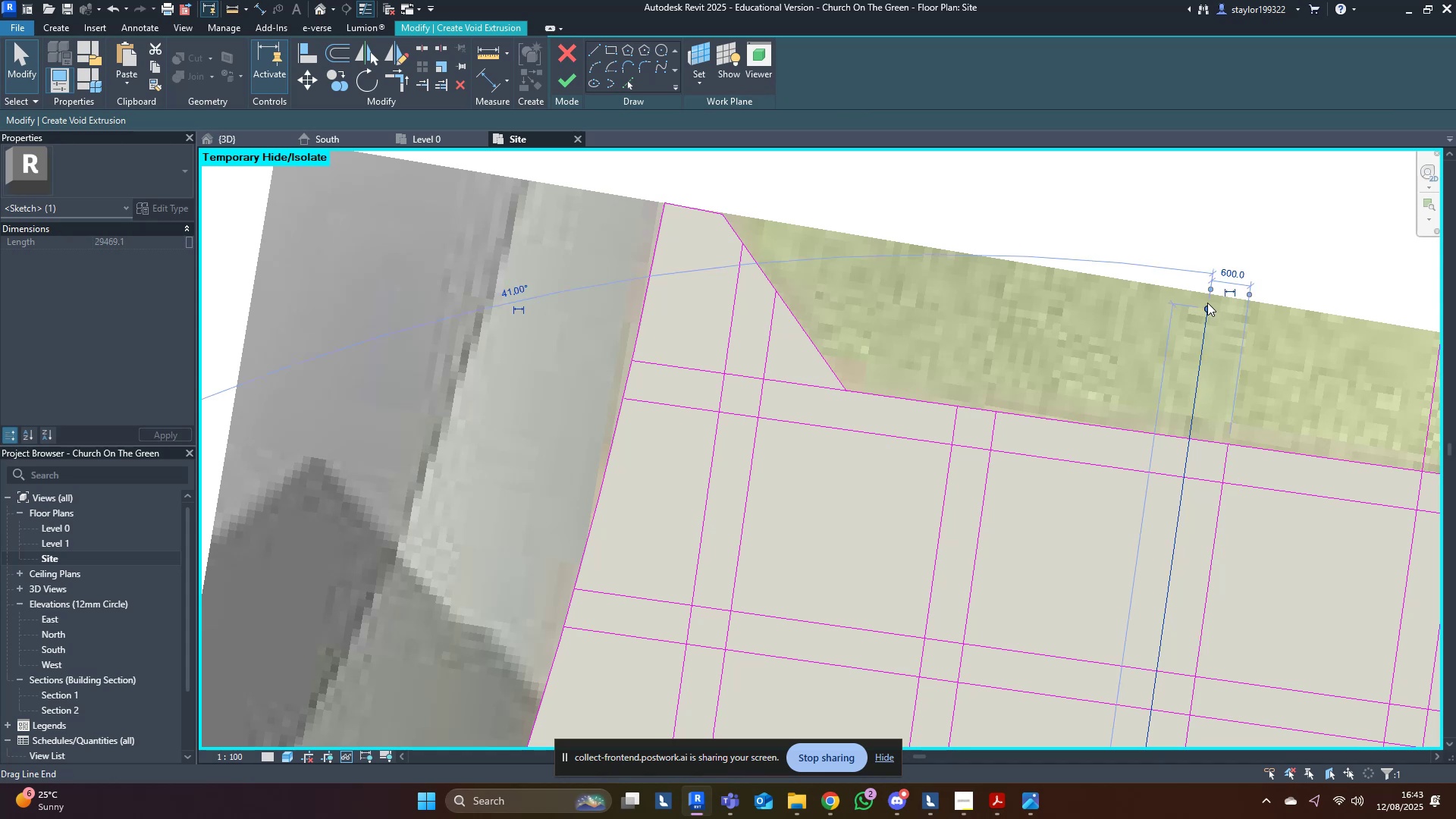 
left_click_drag(start_coordinate=[1208, 315], to_coordinate=[1192, 438])
 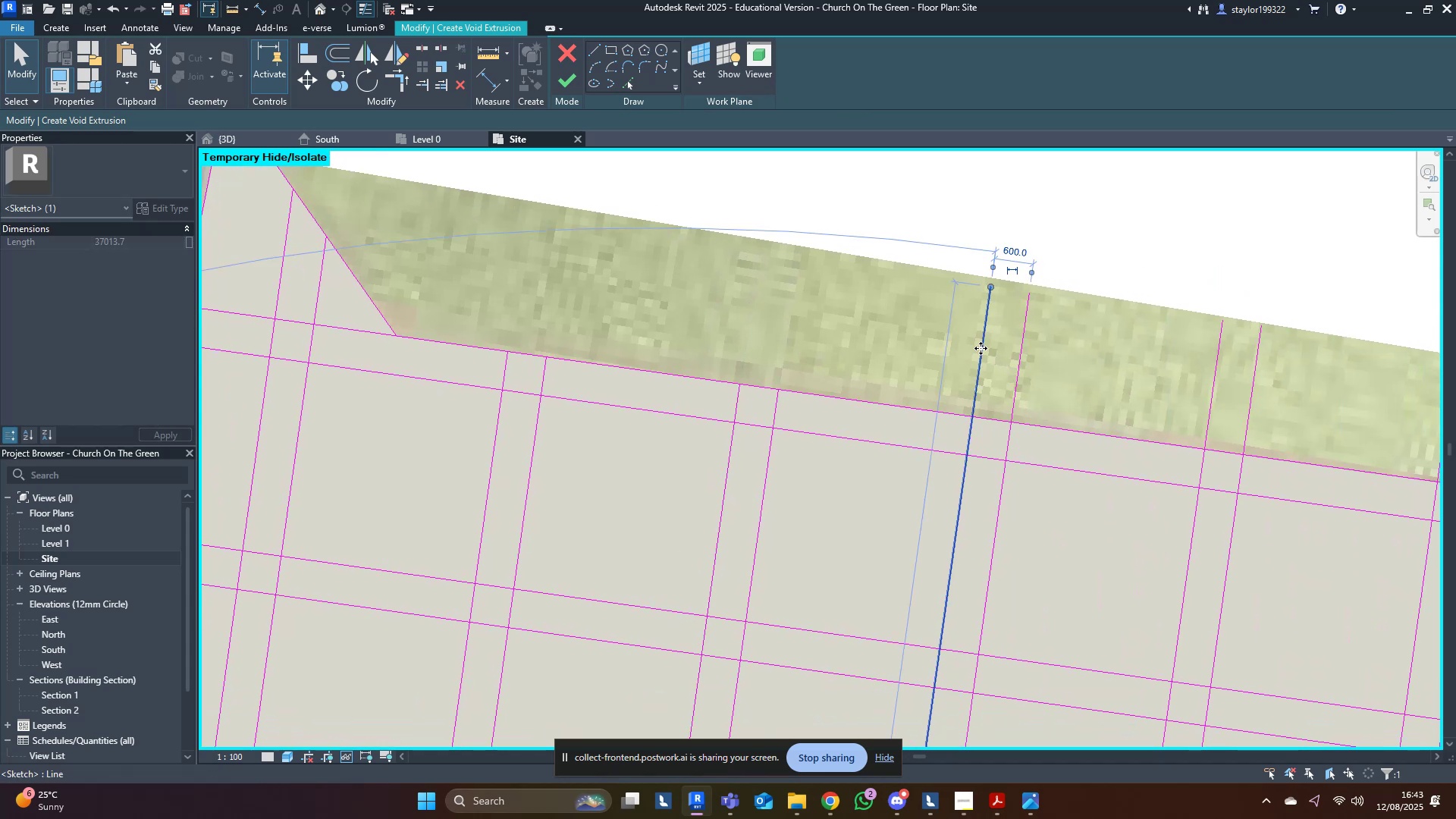 
left_click_drag(start_coordinate=[993, 287], to_coordinate=[972, 416])
 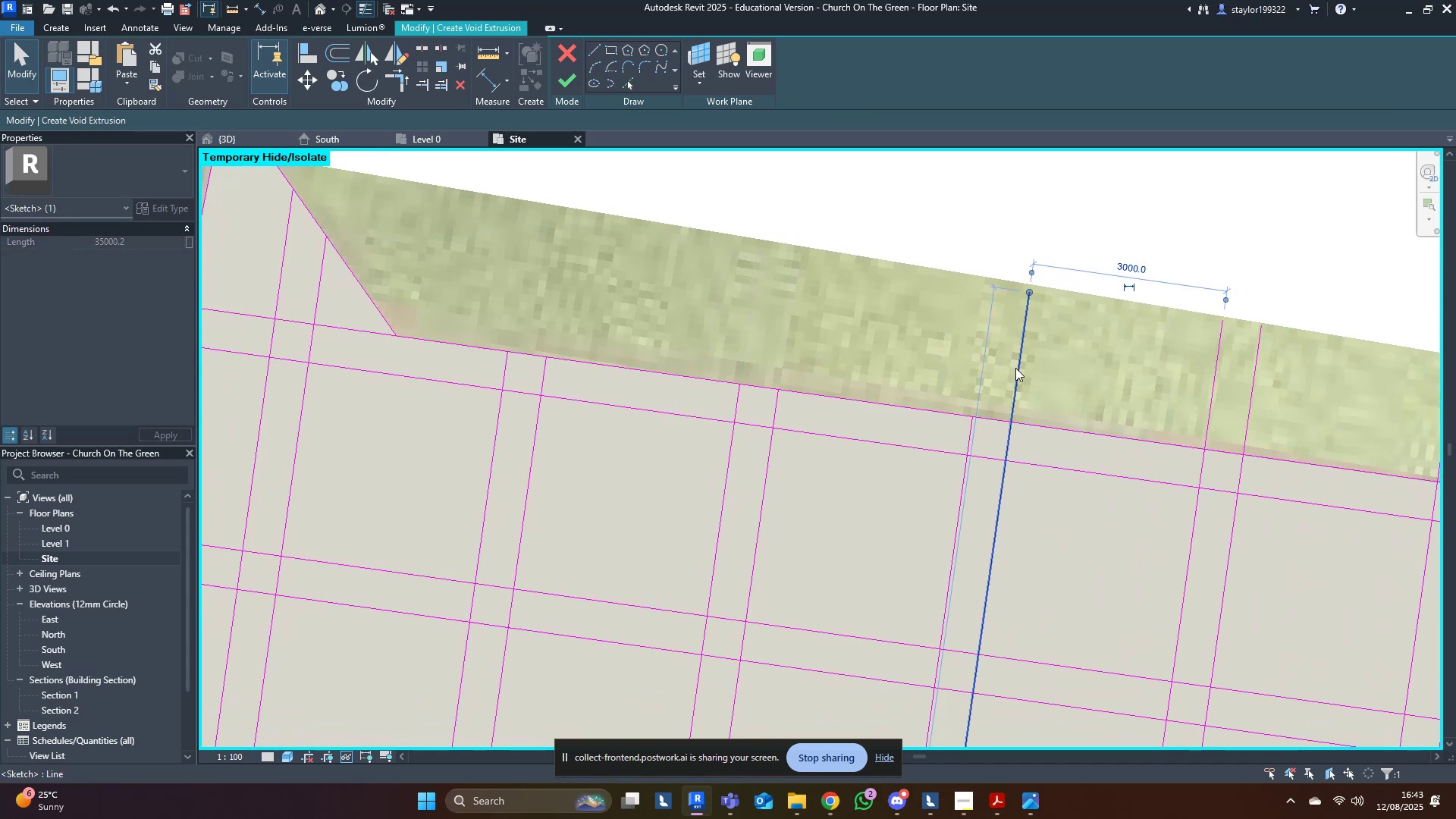 
left_click([1015, 368])
 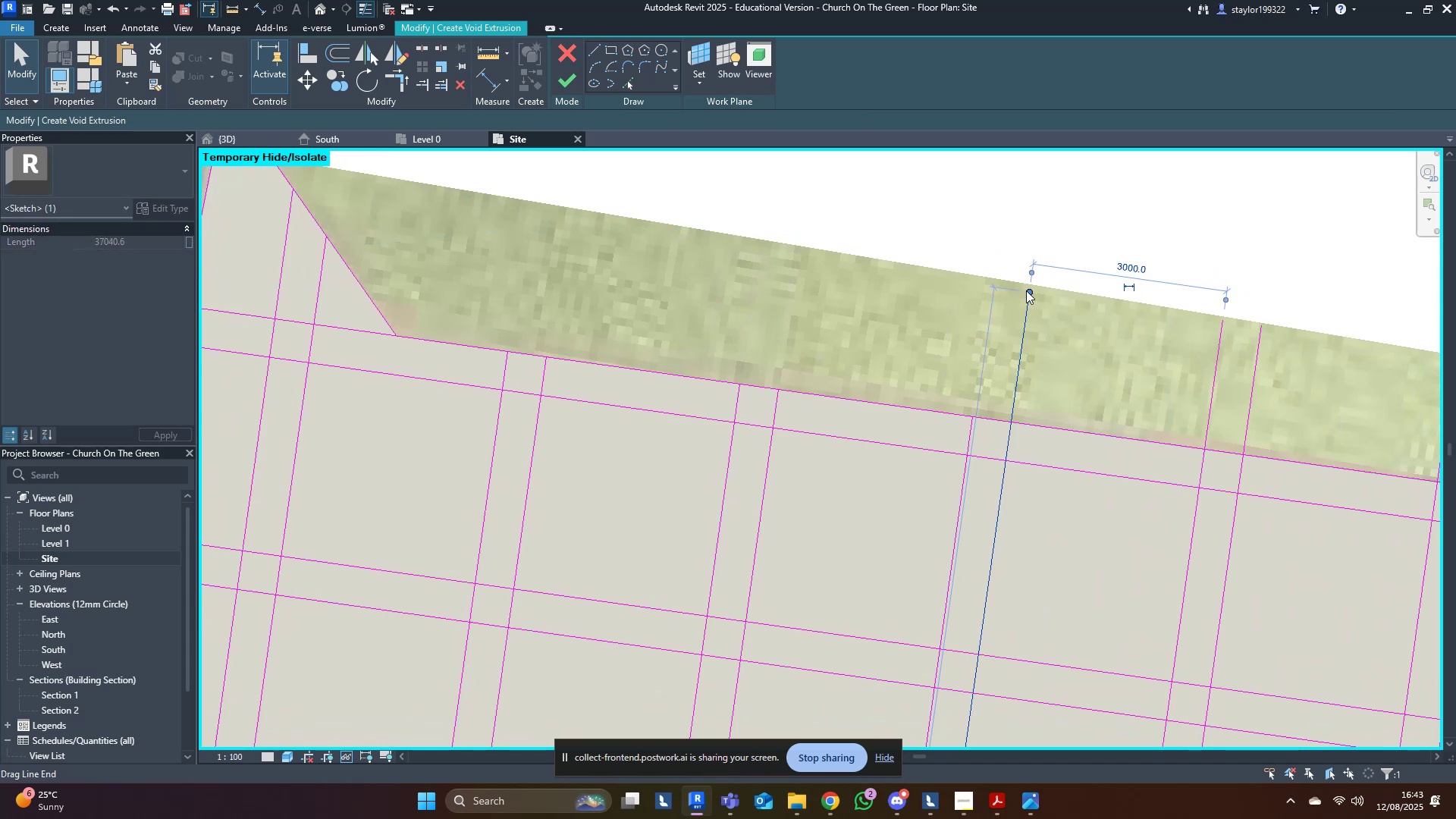 
left_click_drag(start_coordinate=[1028, 296], to_coordinate=[1012, 422])
 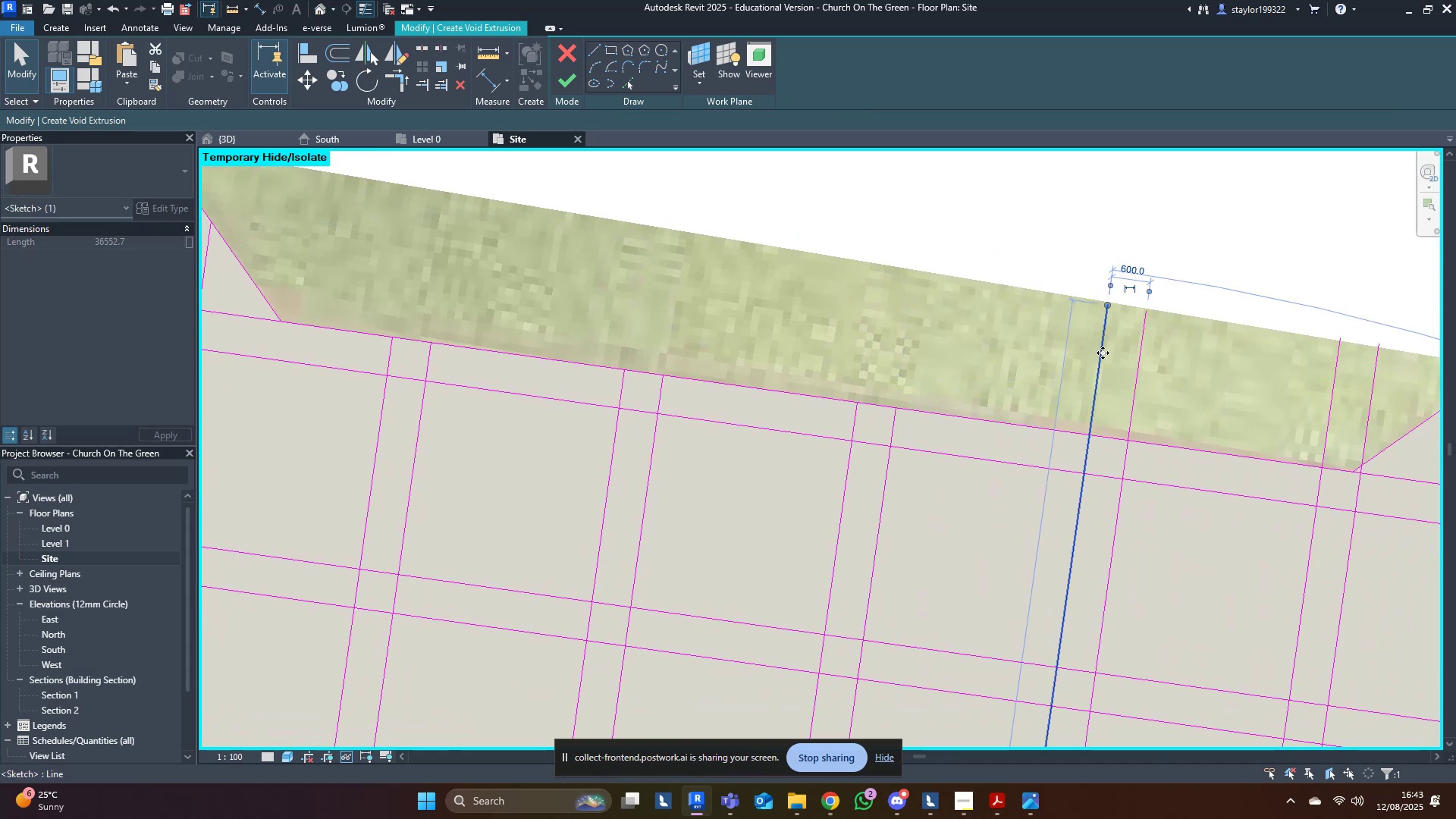 
left_click_drag(start_coordinate=[1106, 300], to_coordinate=[1083, 435])
 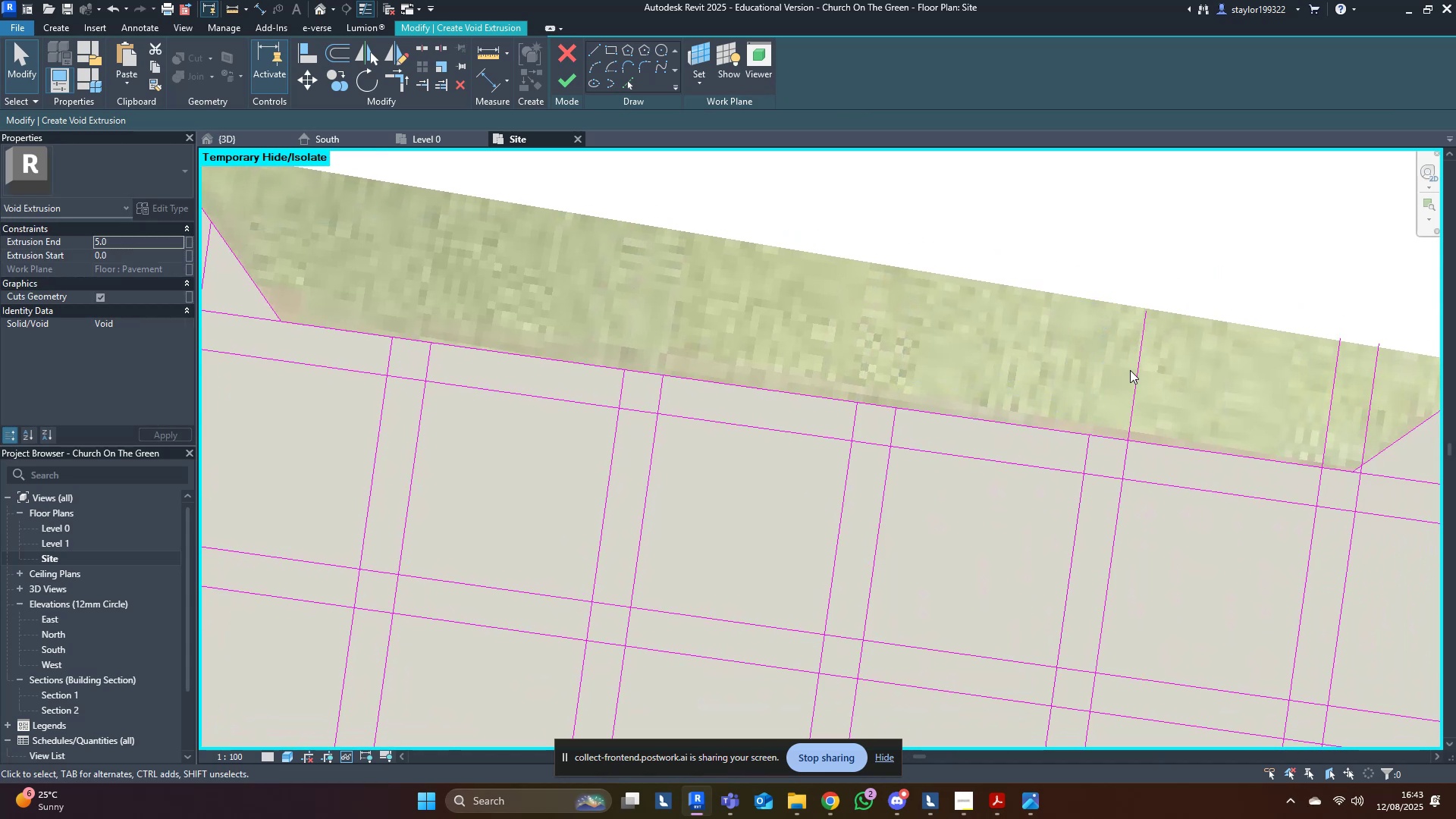 
double_click([1138, 367])
 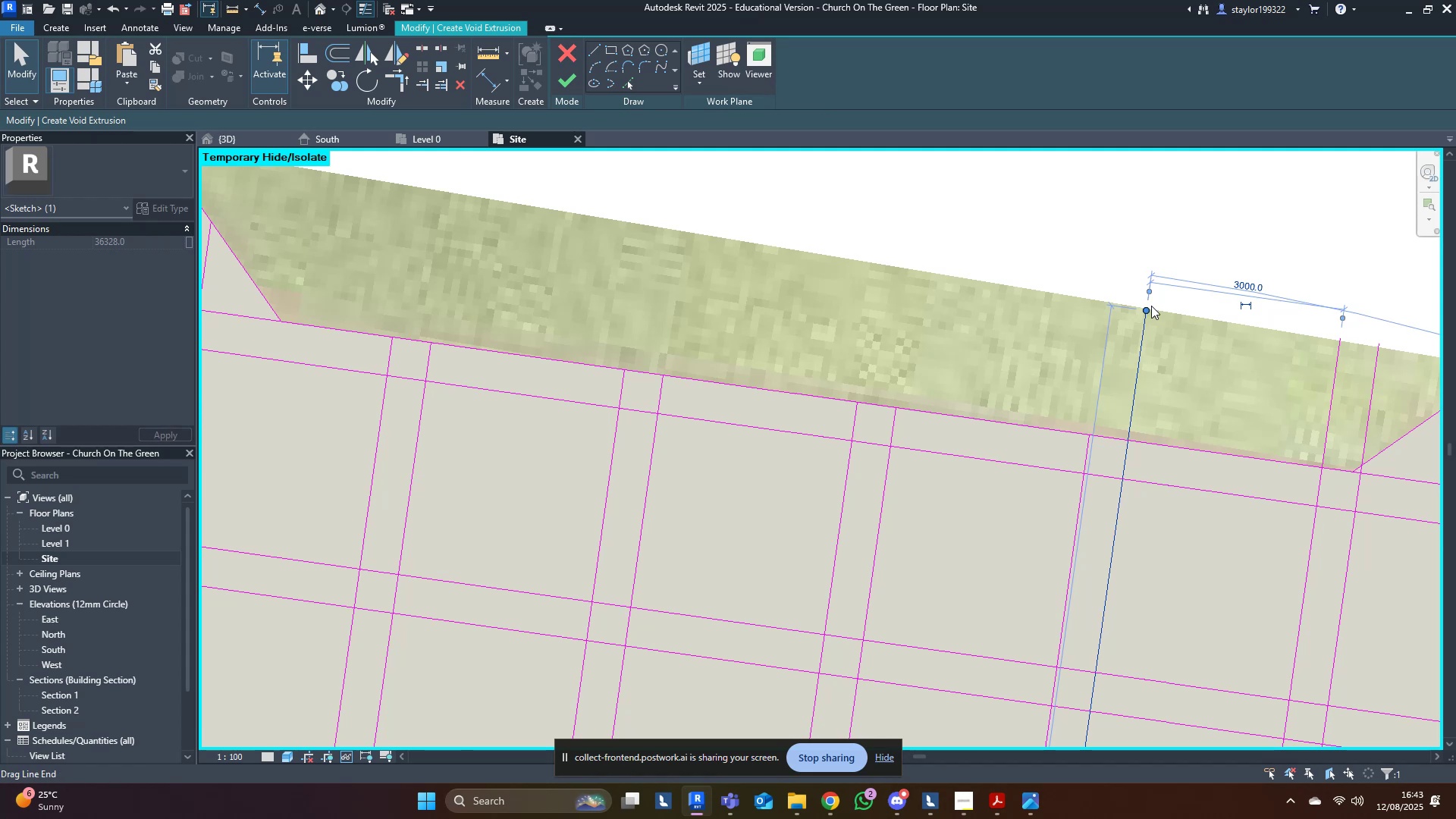 
left_click_drag(start_coordinate=[1148, 312], to_coordinate=[1126, 438])
 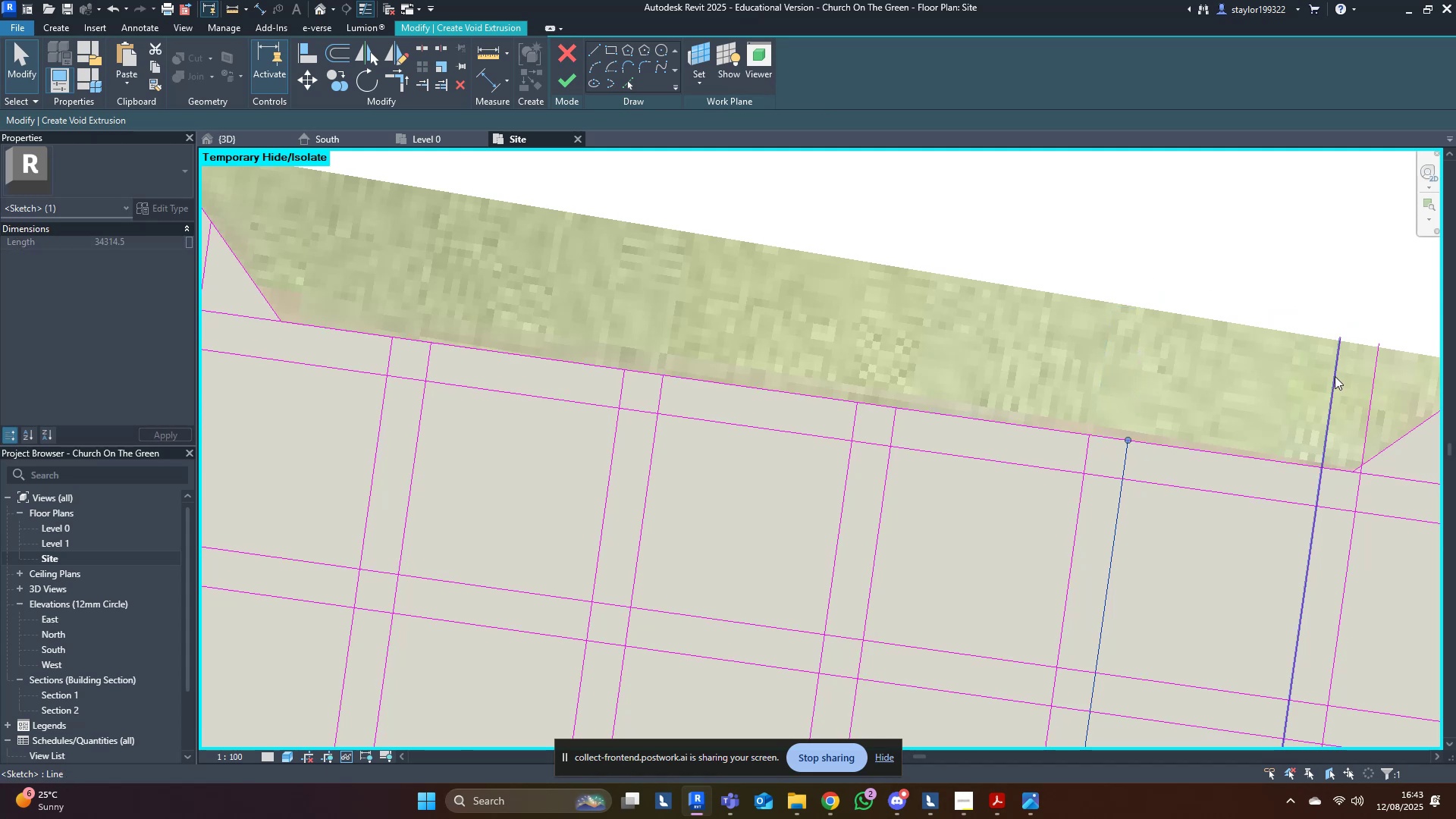 
left_click([1338, 376])
 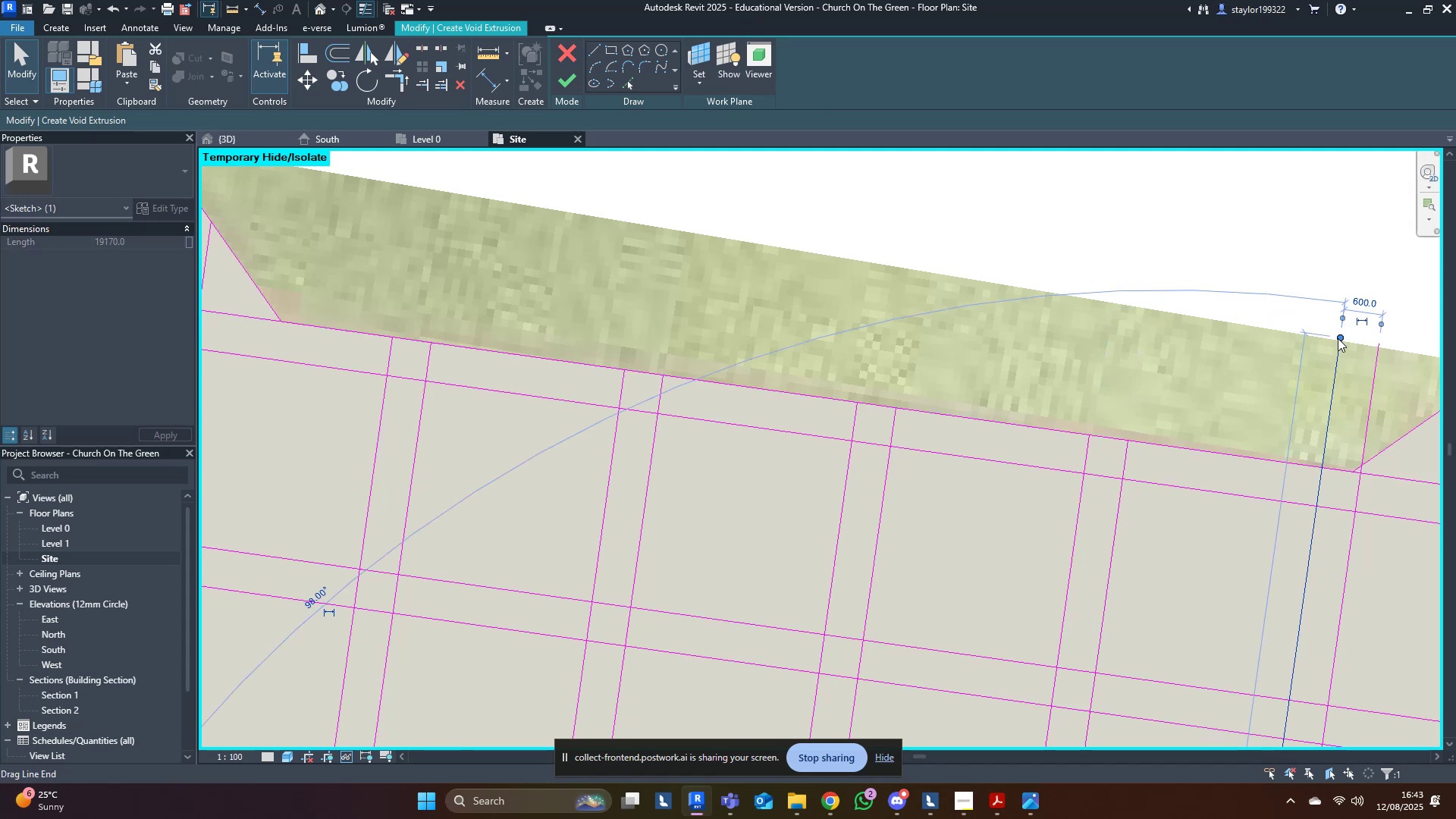 
left_click_drag(start_coordinate=[1338, 340], to_coordinate=[1320, 465])
 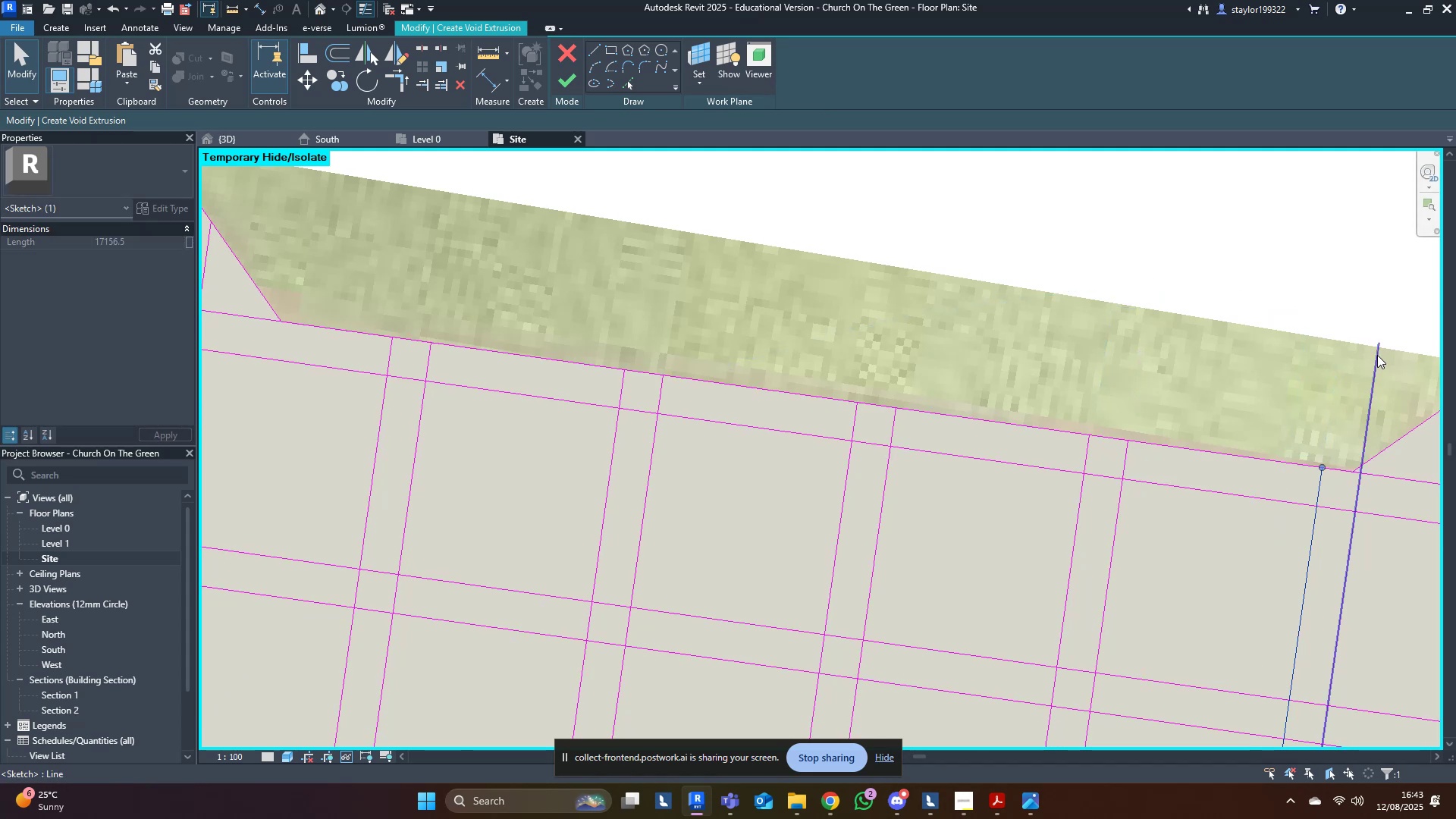 
left_click([1372, 371])
 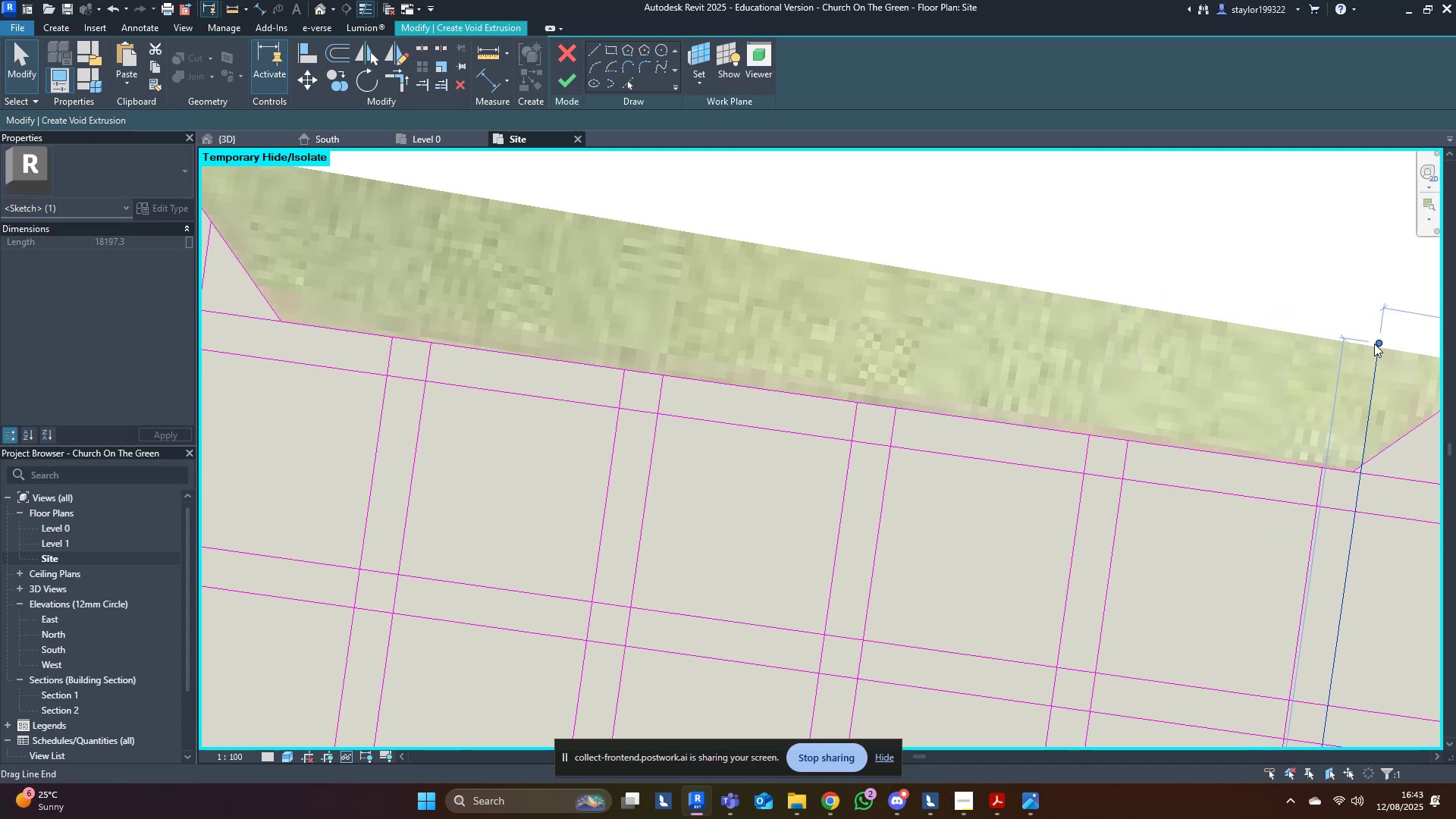 
left_click_drag(start_coordinate=[1375, 346], to_coordinate=[1358, 463])
 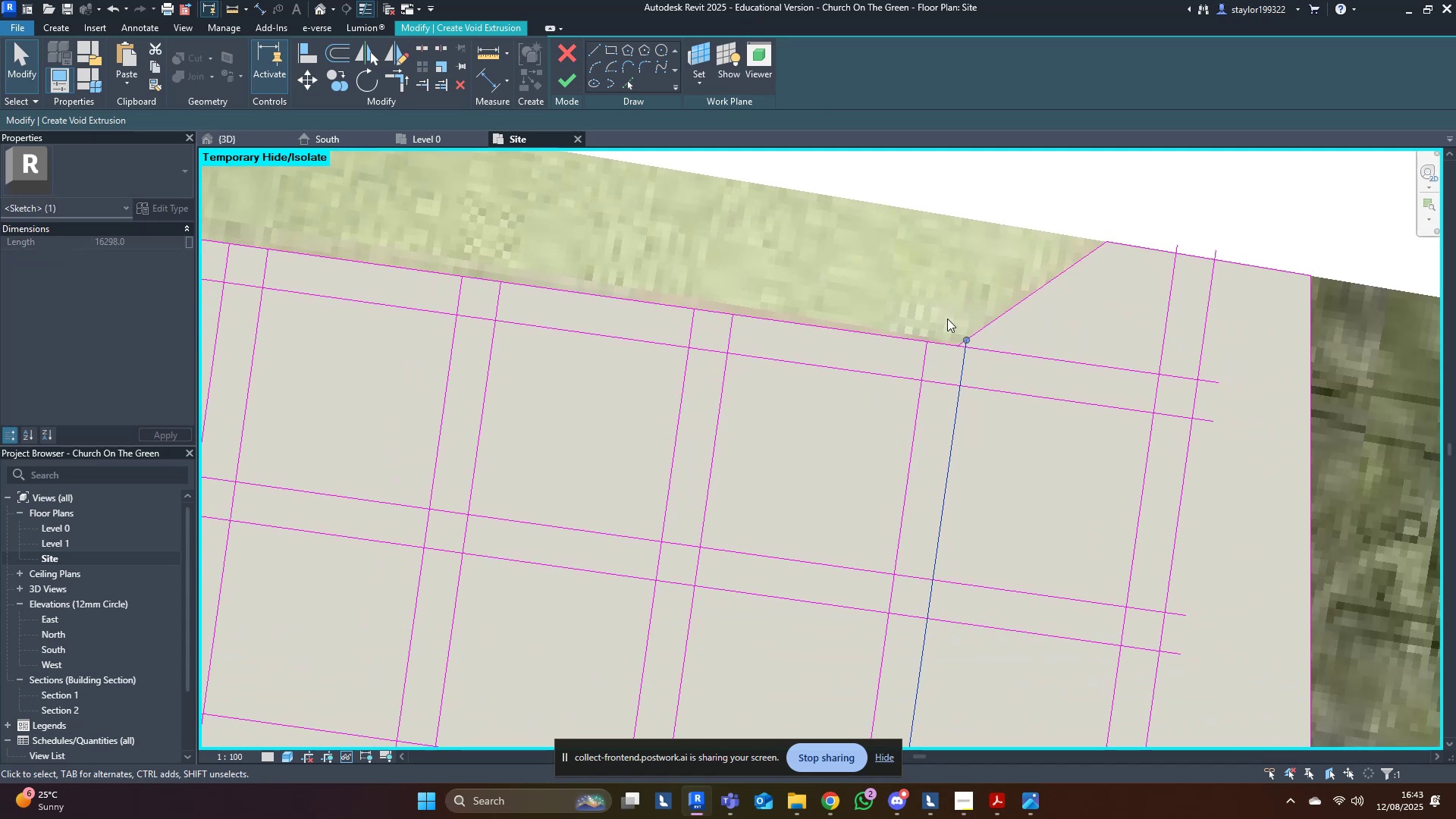 
scroll: coordinate [1040, 347], scroll_direction: down, amount: 4.0
 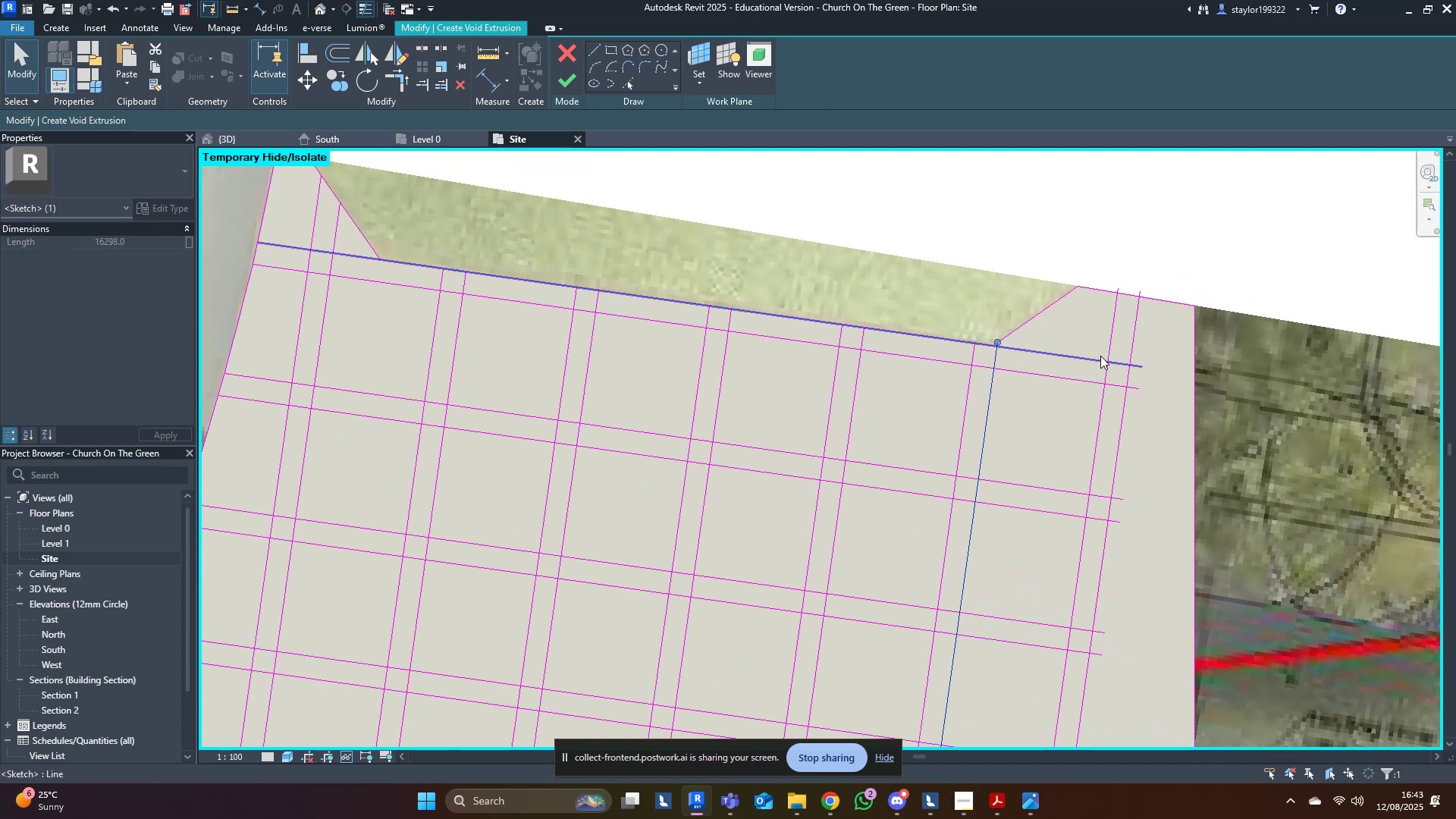 
left_click([1141, 326])
 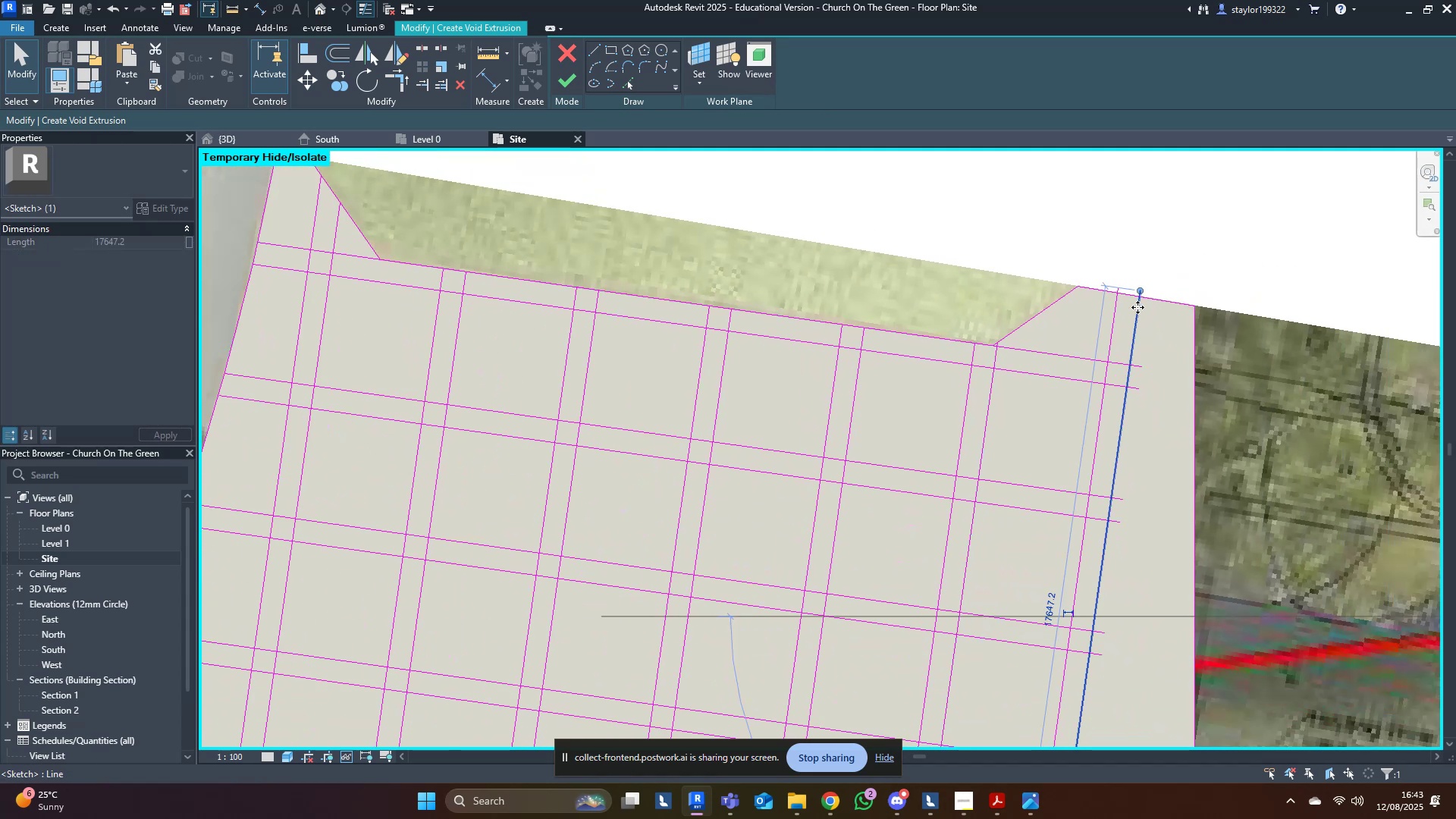 
scroll: coordinate [1138, 296], scroll_direction: up, amount: 4.0
 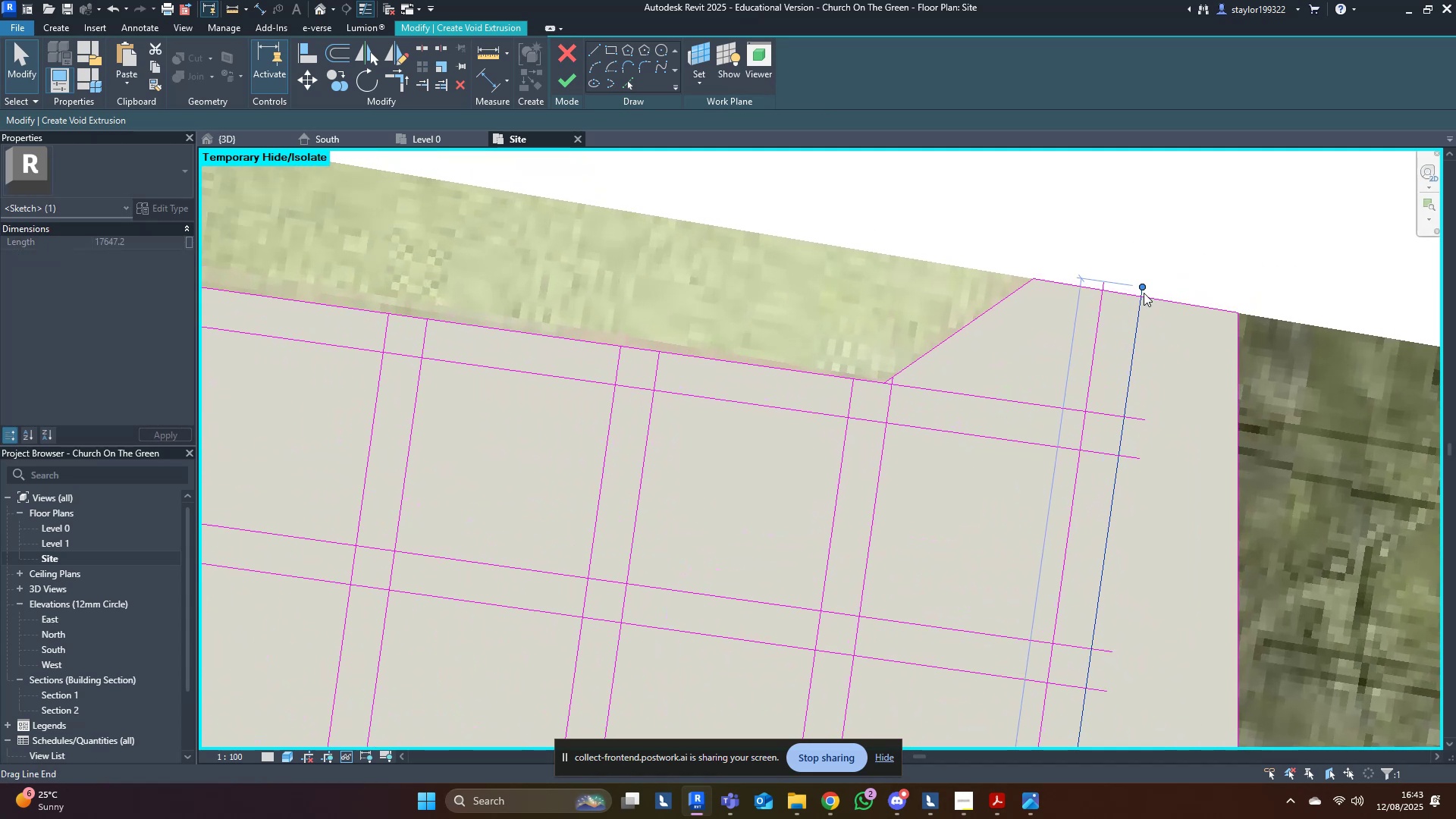 
left_click_drag(start_coordinate=[1144, 285], to_coordinate=[1090, 324])
 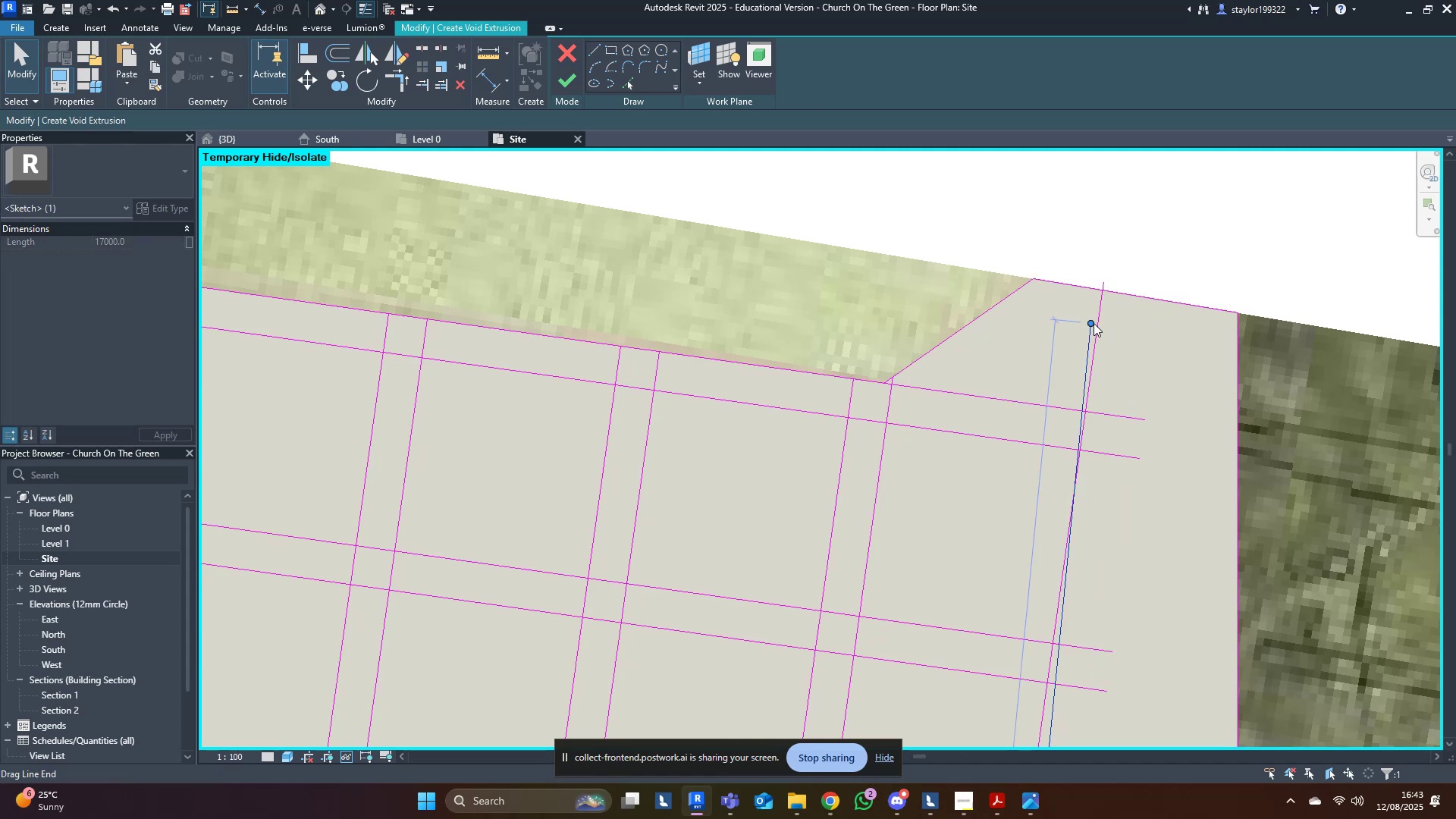 
key(Control+Z)
 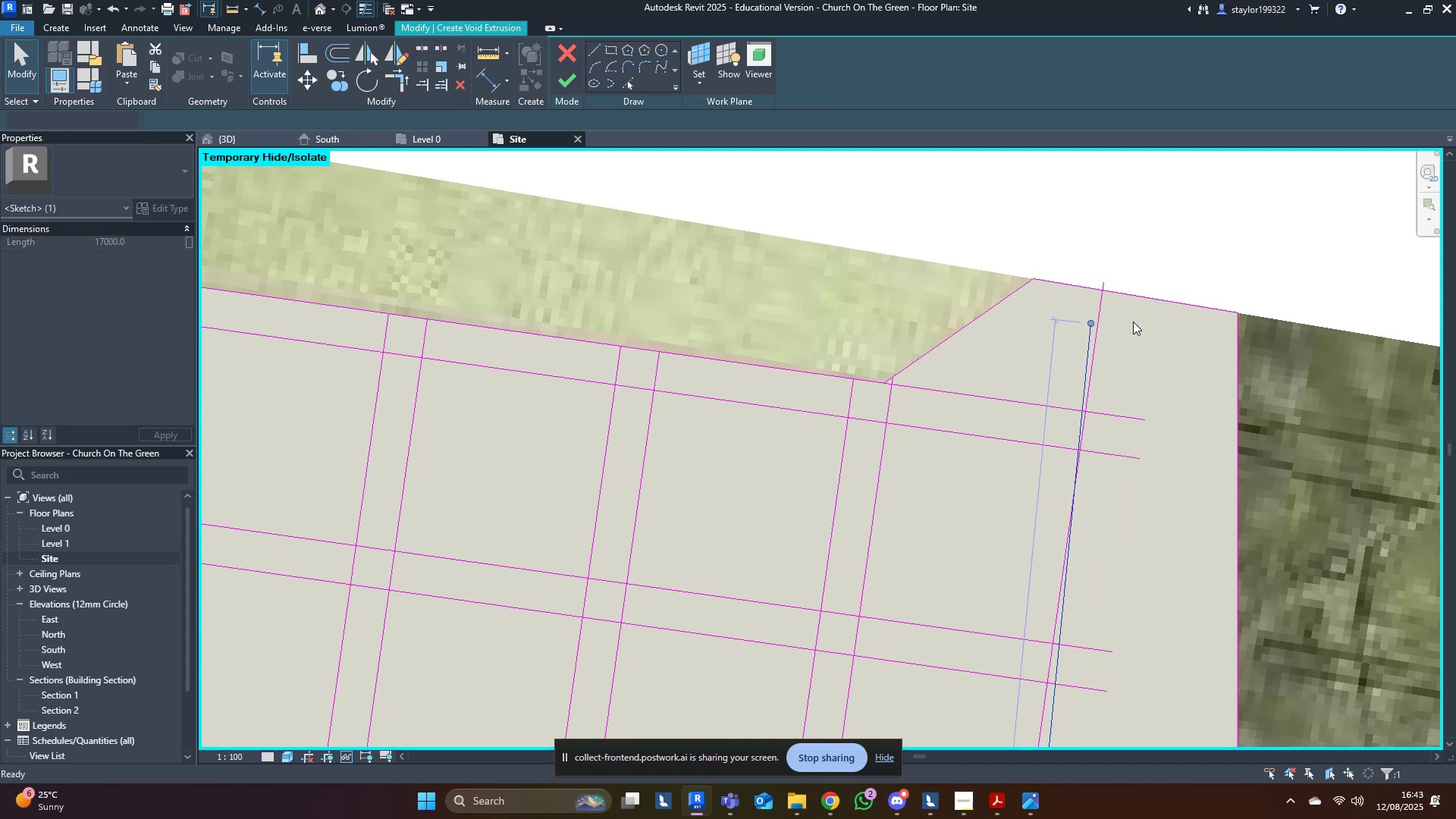 
scroll: coordinate [1129, 325], scroll_direction: up, amount: 2.0
 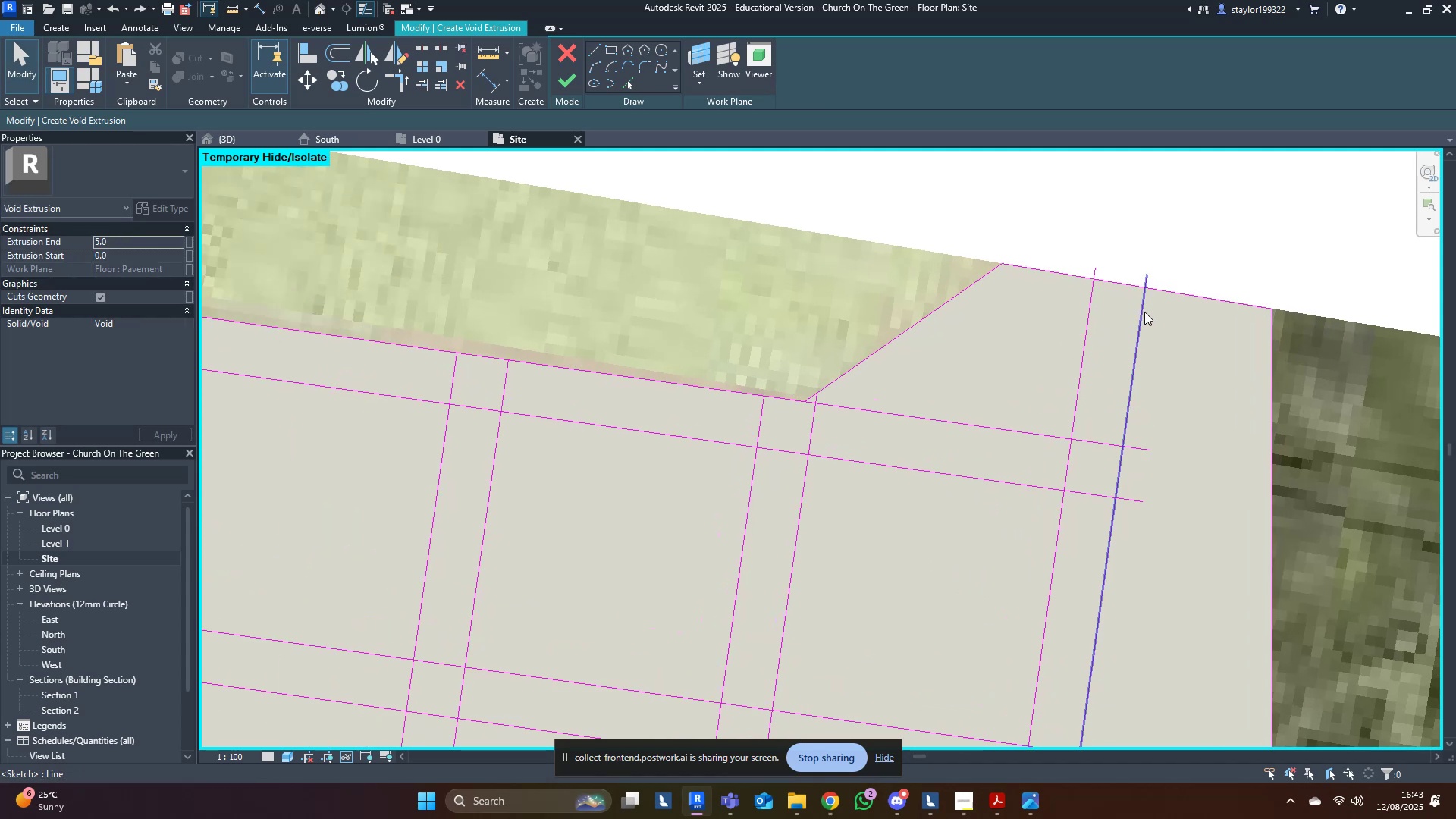 
left_click([1144, 312])
 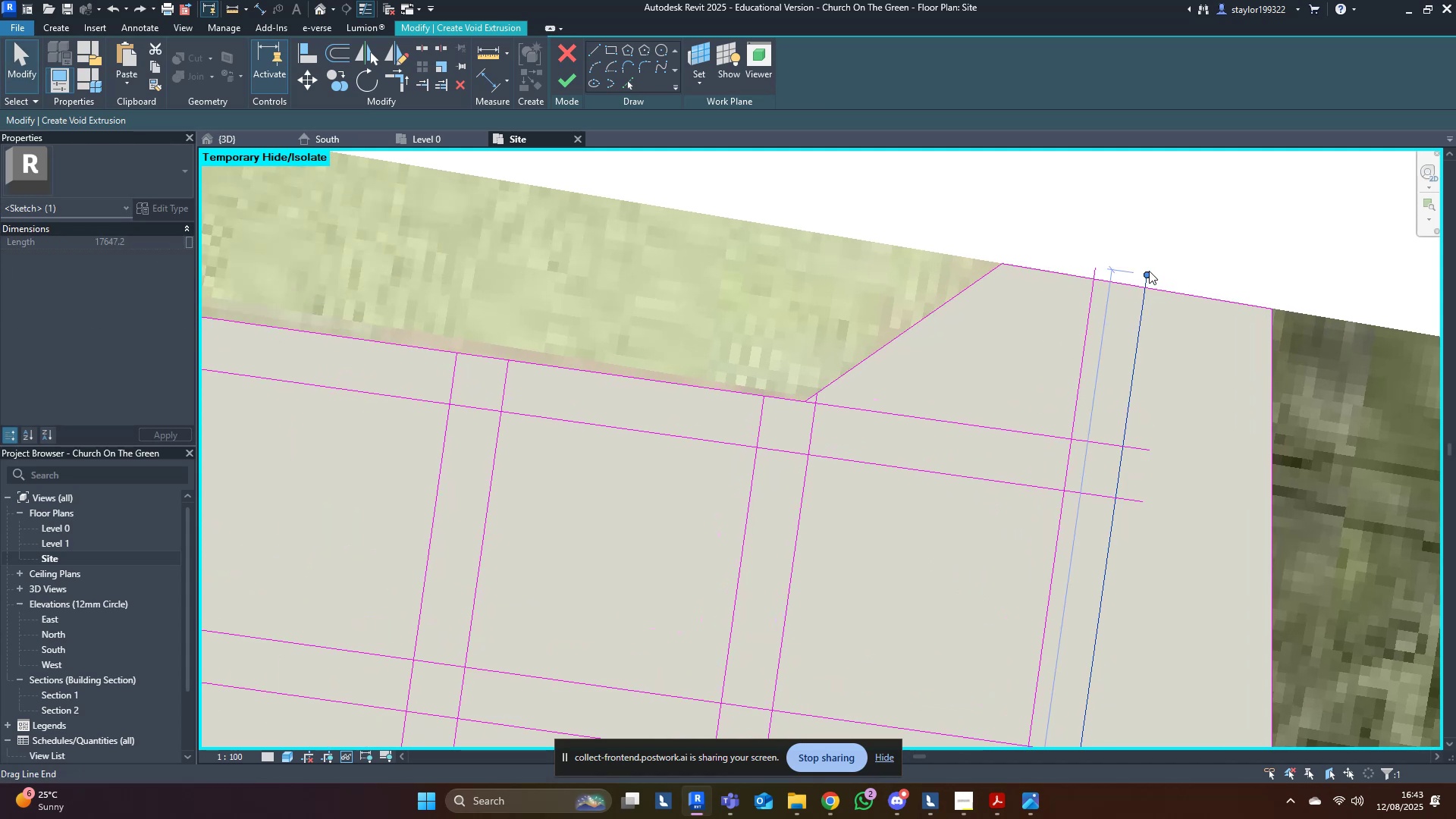 
left_click_drag(start_coordinate=[1149, 268], to_coordinate=[1149, 290])
 